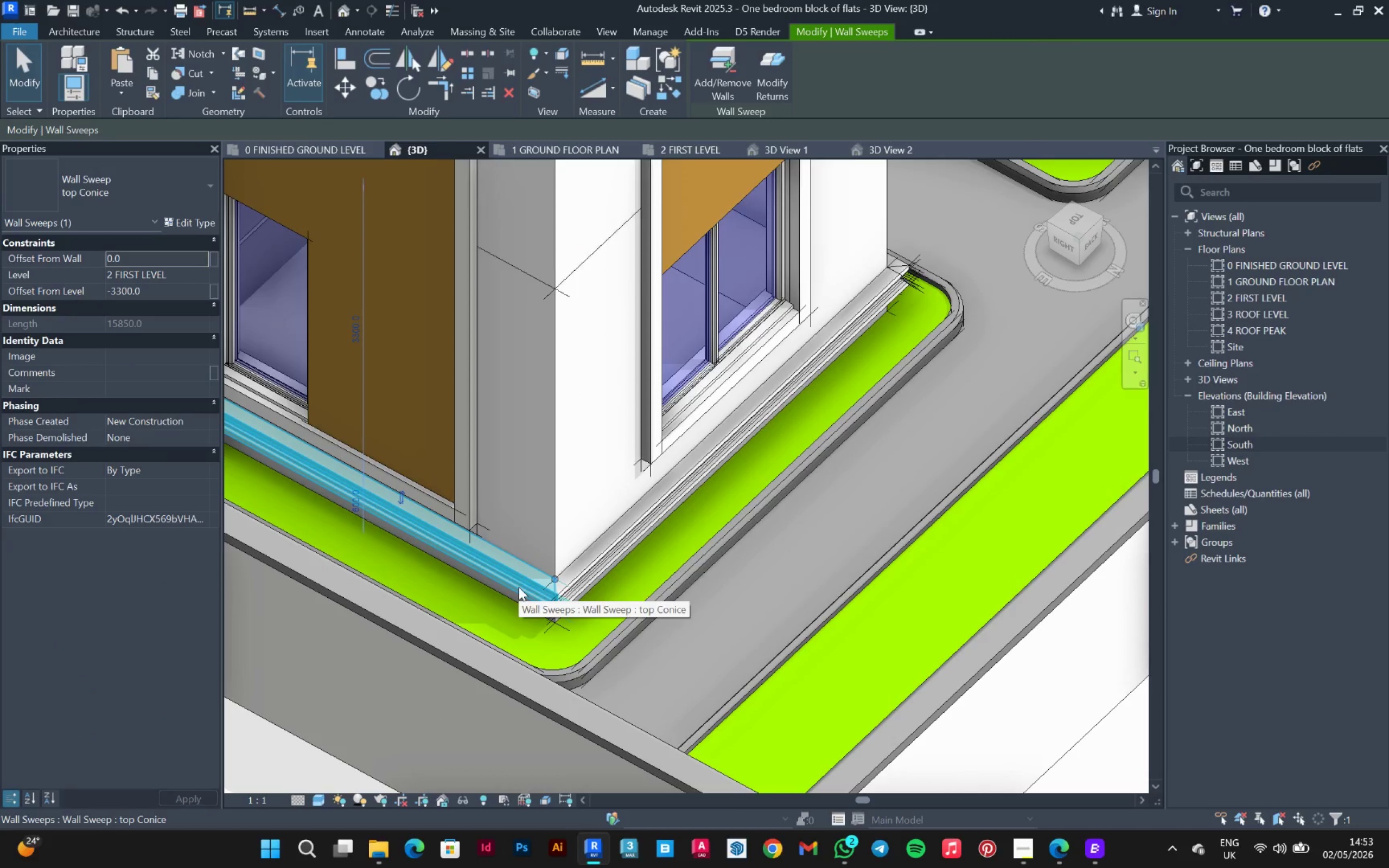 
scroll: coordinate [532, 584], scroll_direction: down, amount: 6.0
 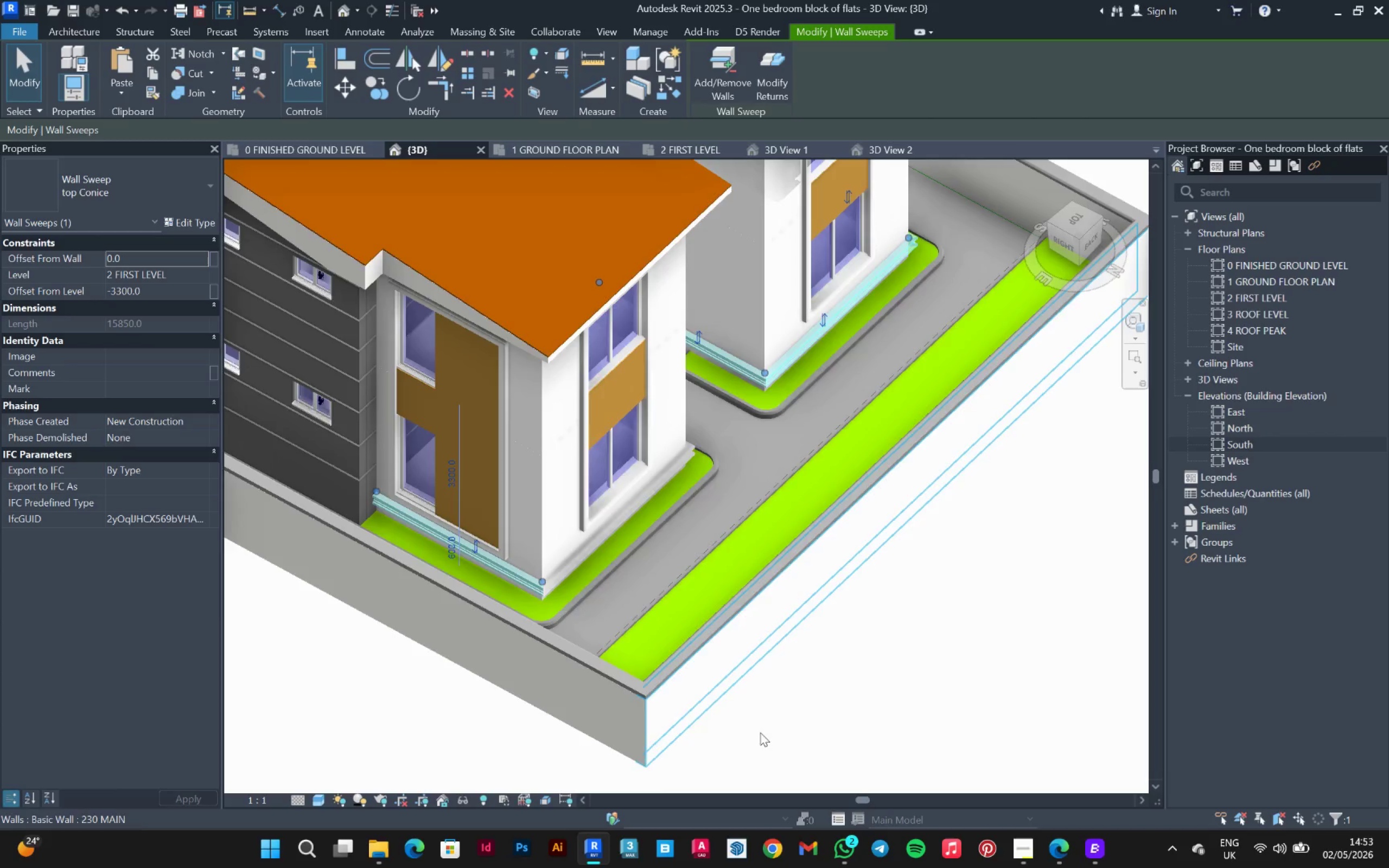 
hold_key(key=ShiftLeft, duration=1.0)
 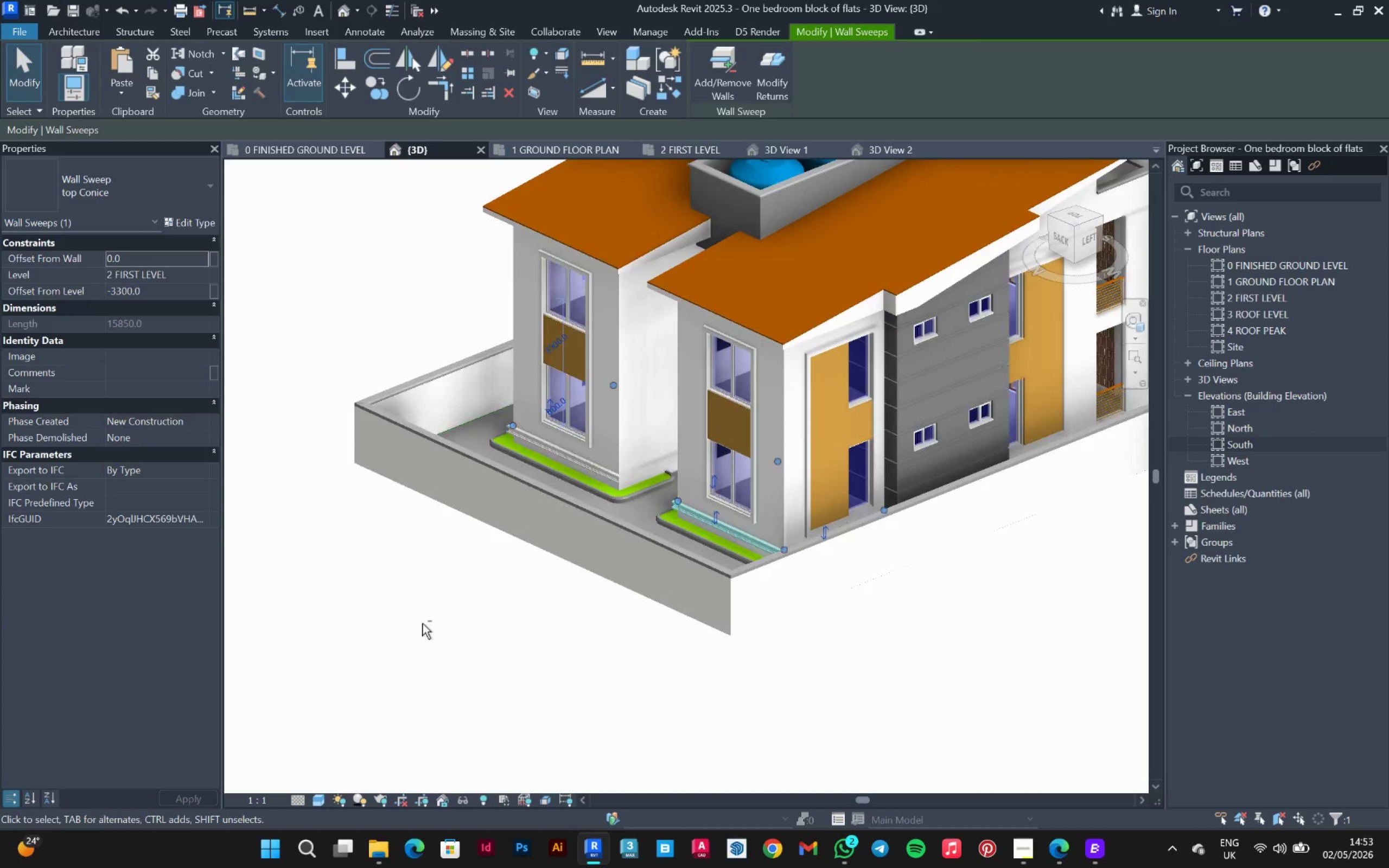 
scroll: coordinate [798, 661], scroll_direction: down, amount: 3.0
 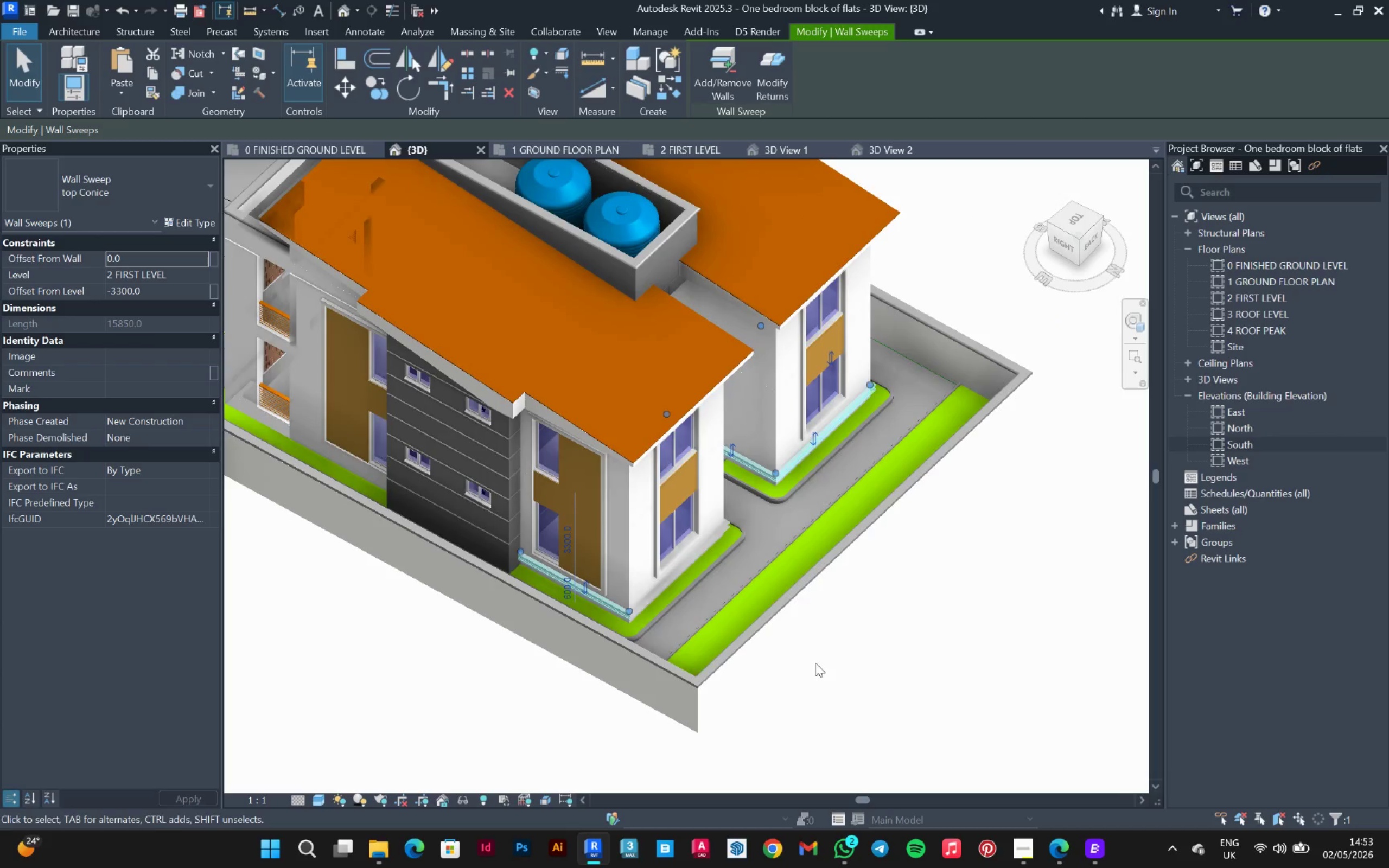 
left_click([422, 623])
 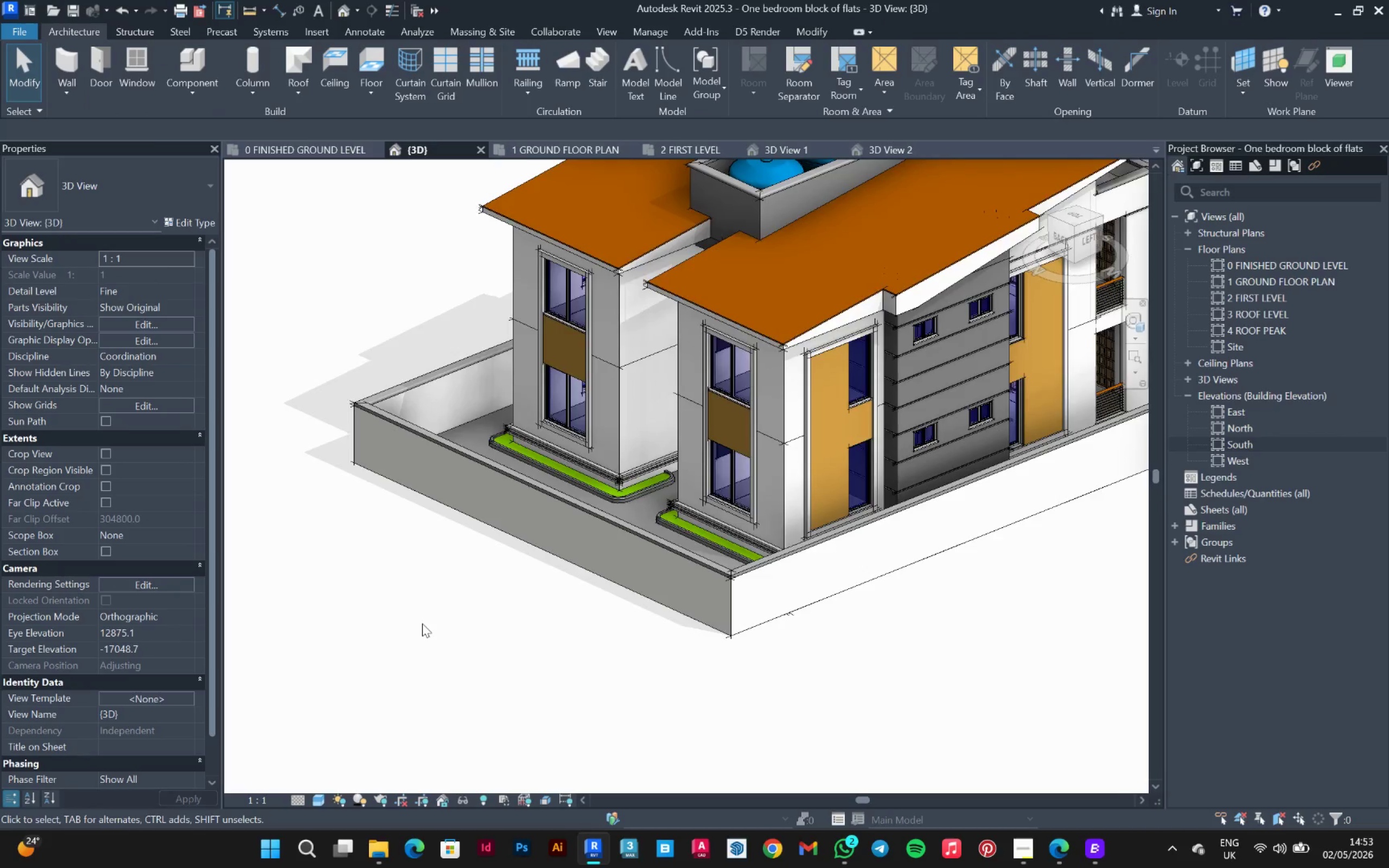 
hold_key(key=ShiftLeft, duration=1.53)
 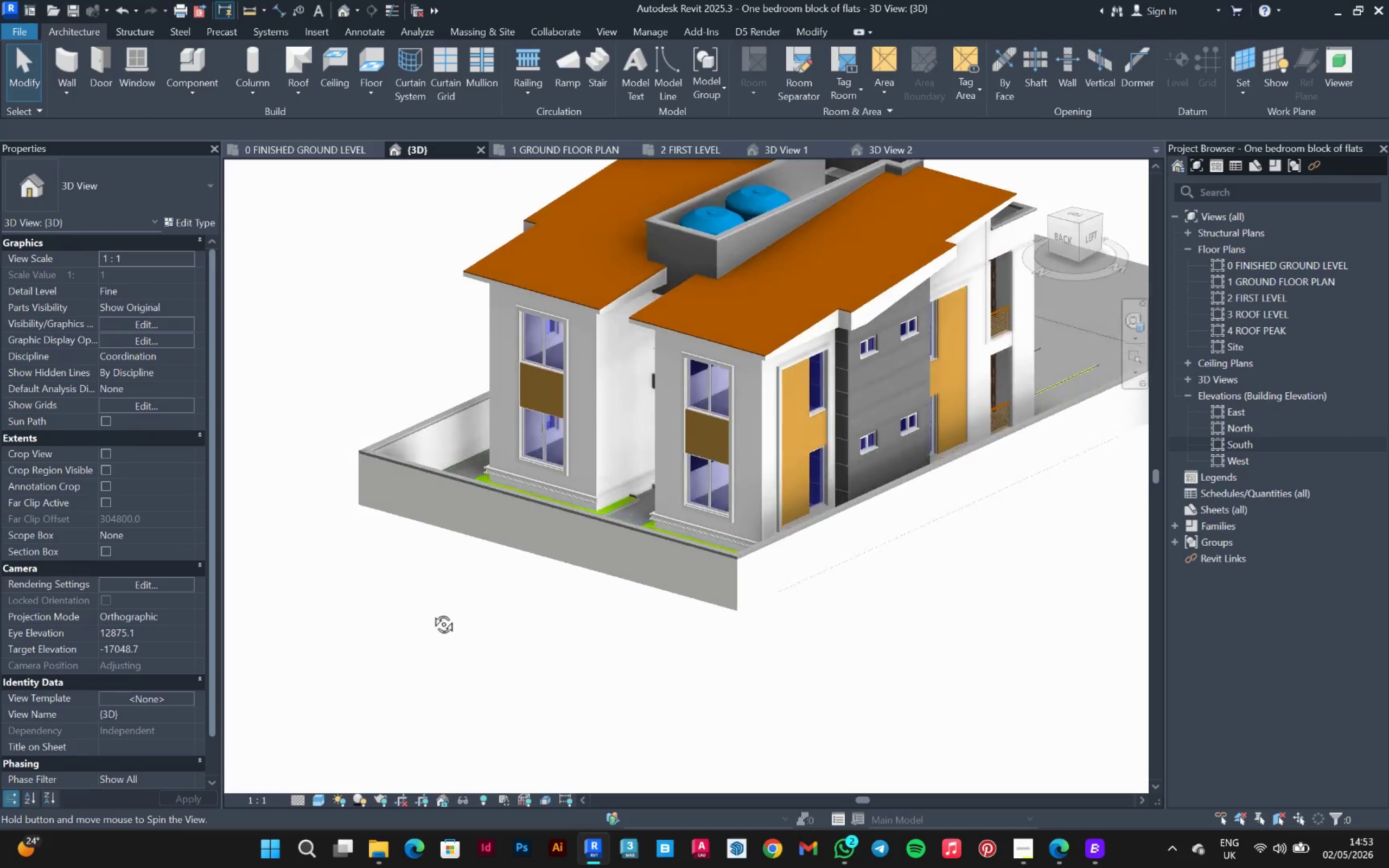 
scroll: coordinate [422, 623], scroll_direction: down, amount: 1.0
 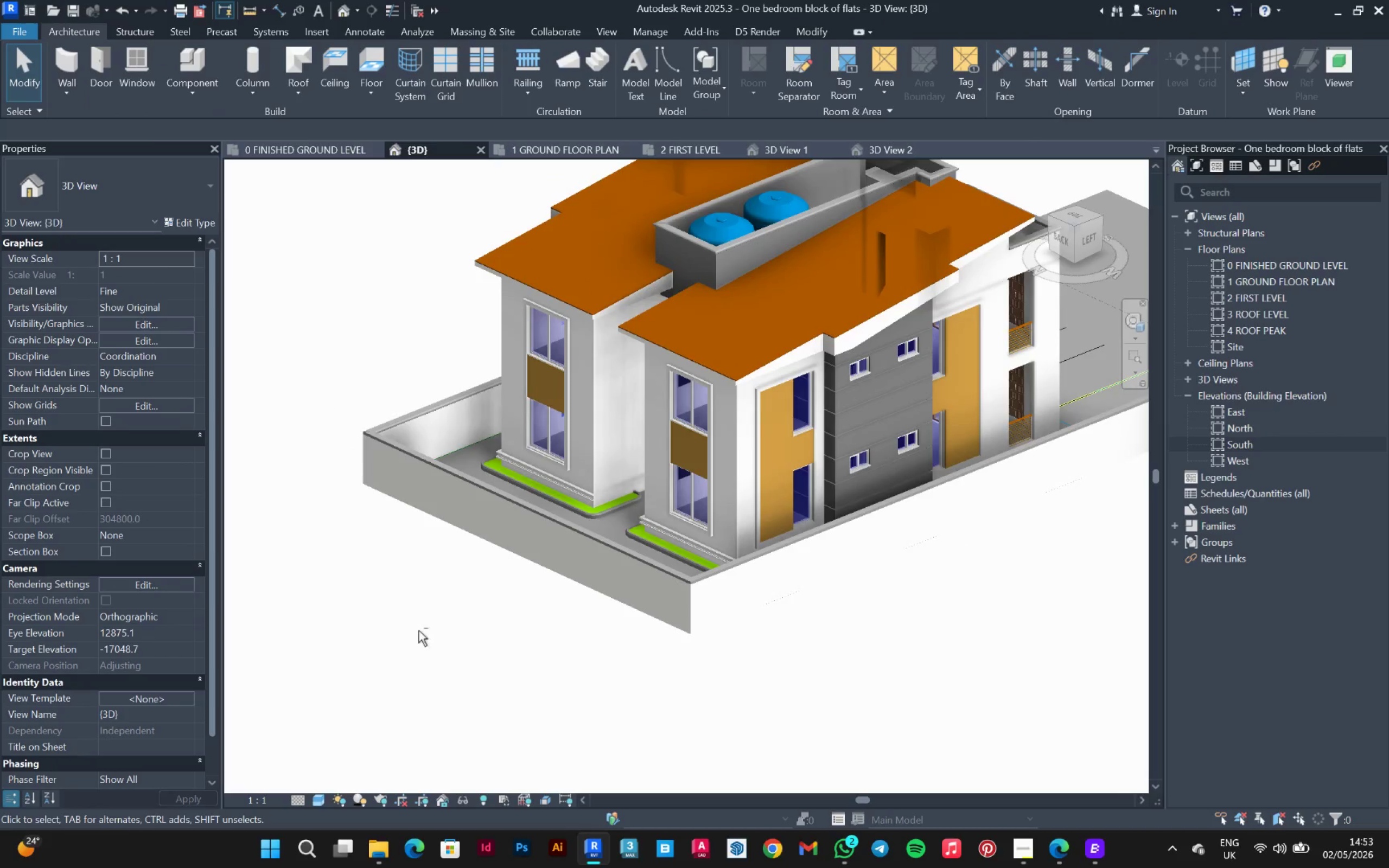 
key(Shift+ShiftLeft)
 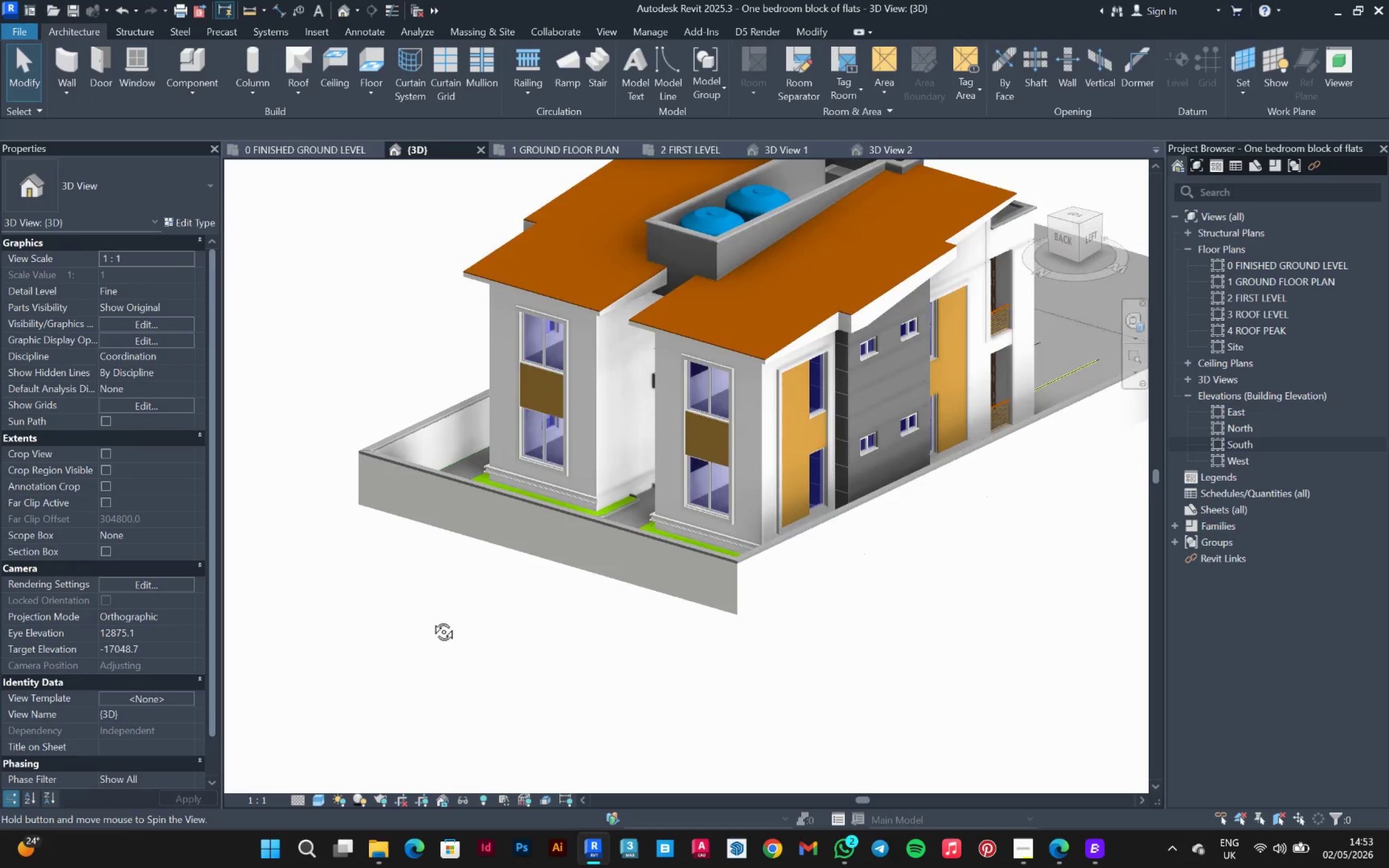 
key(Shift+ShiftLeft)
 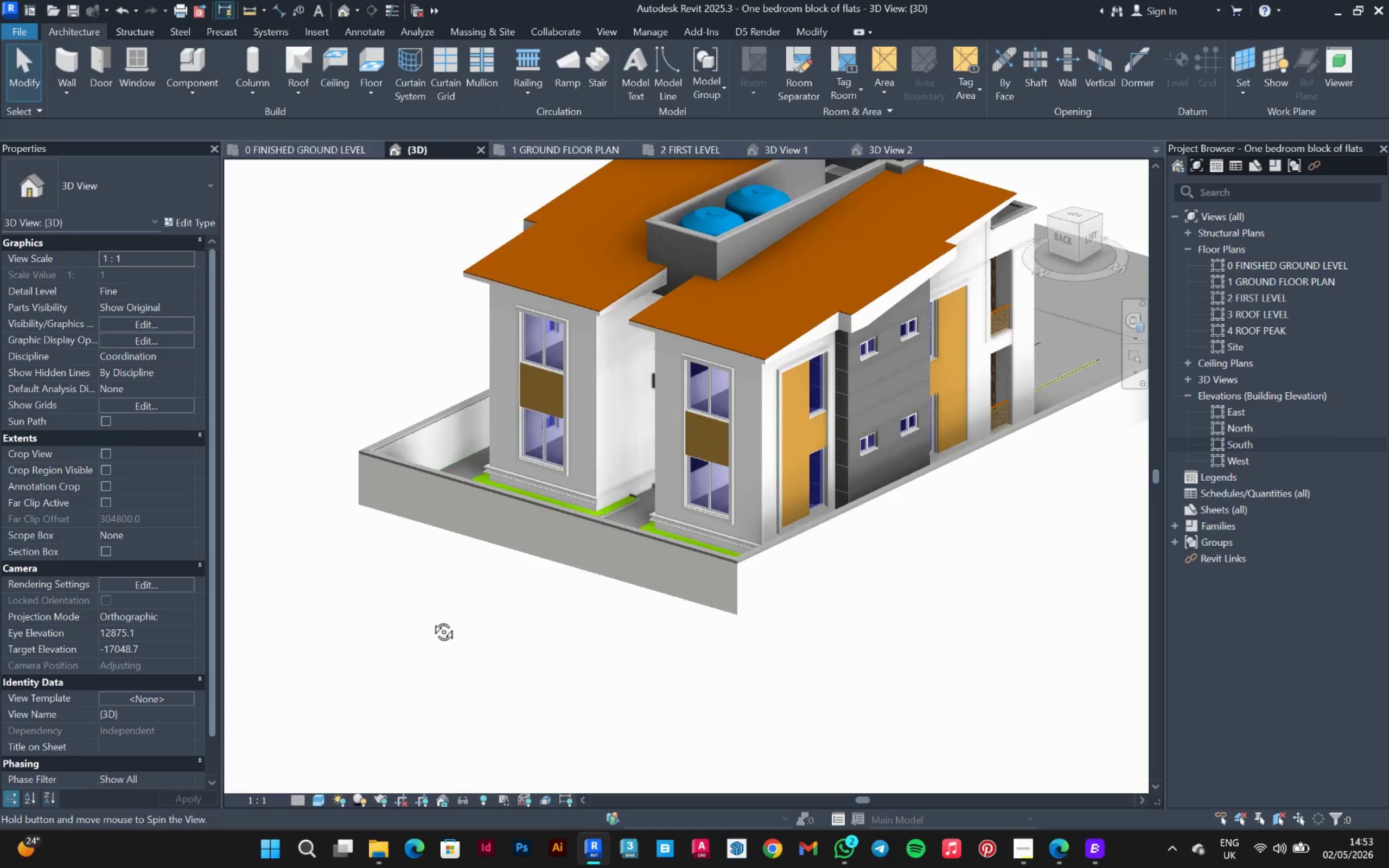 
key(Shift+ShiftLeft)
 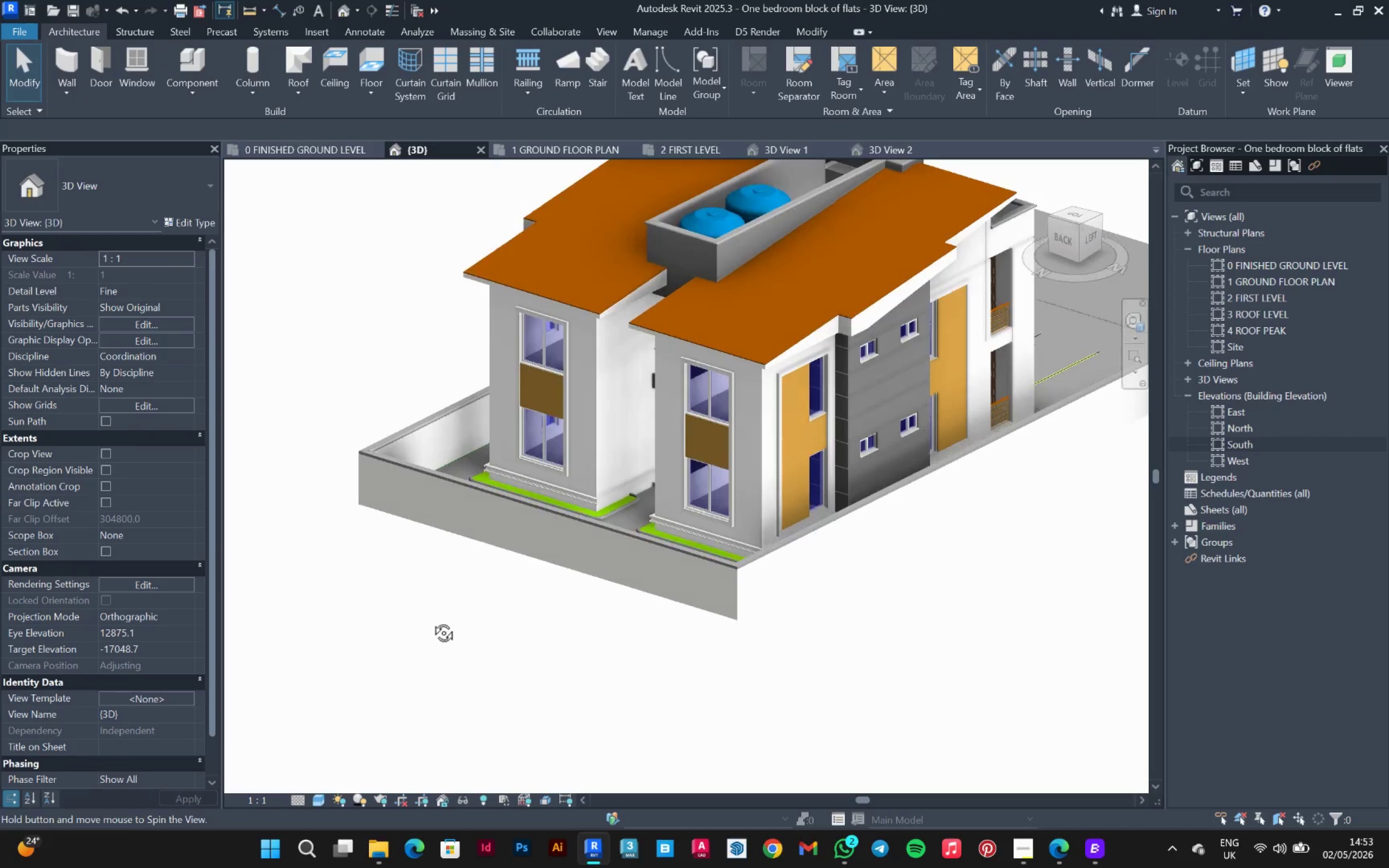 
key(Shift+ShiftLeft)
 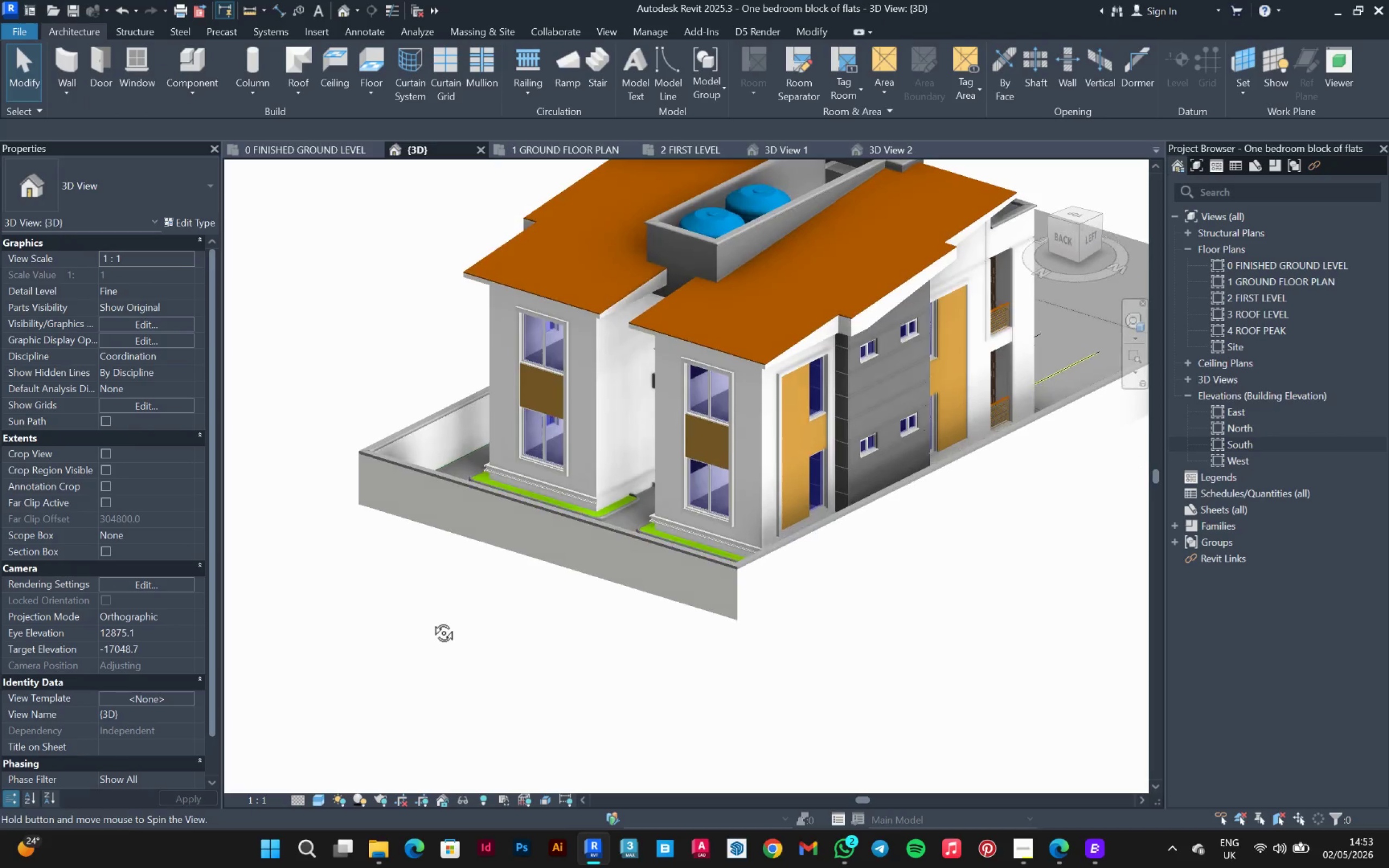 
key(Shift+ShiftLeft)
 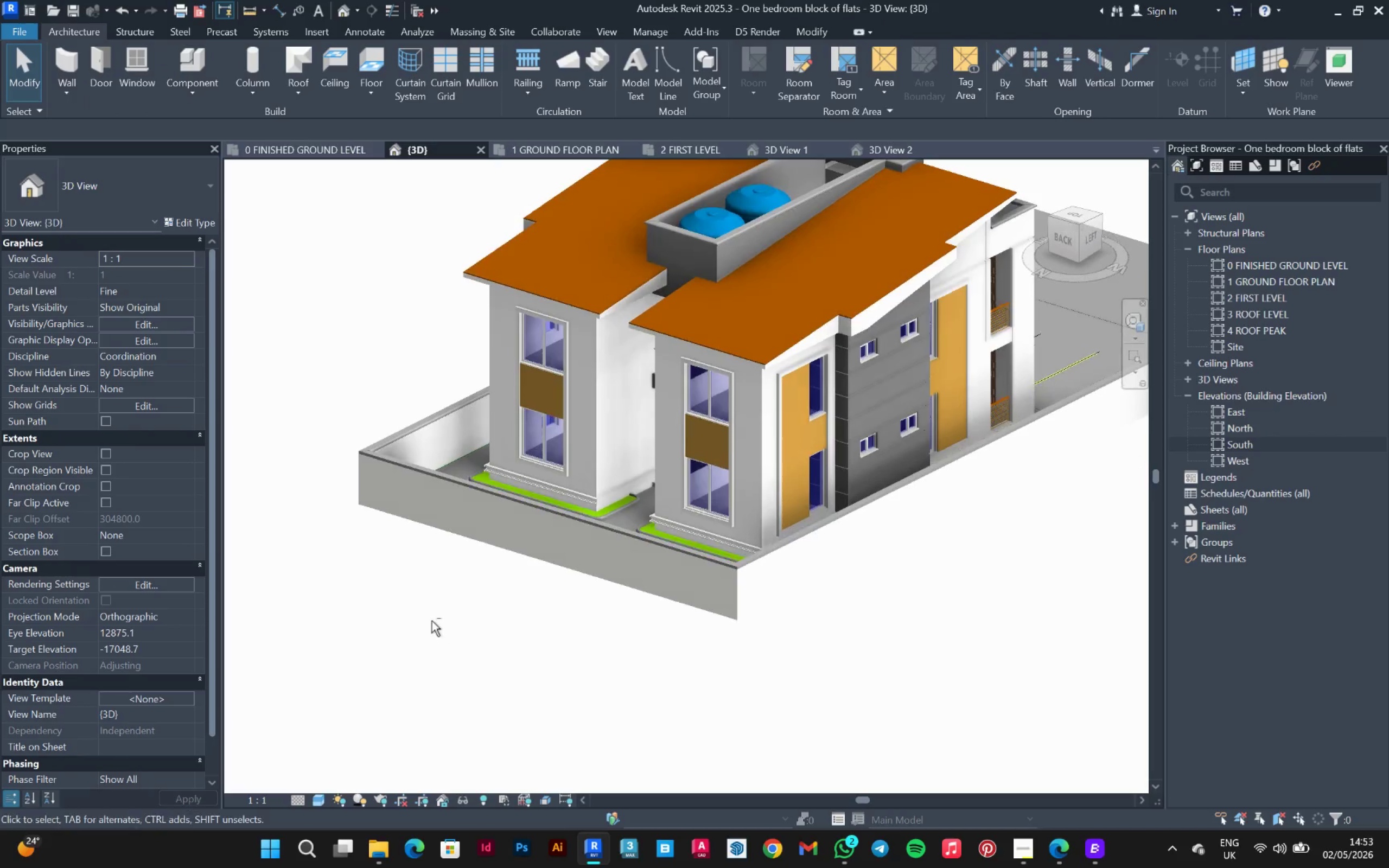 
key(Shift+ShiftLeft)
 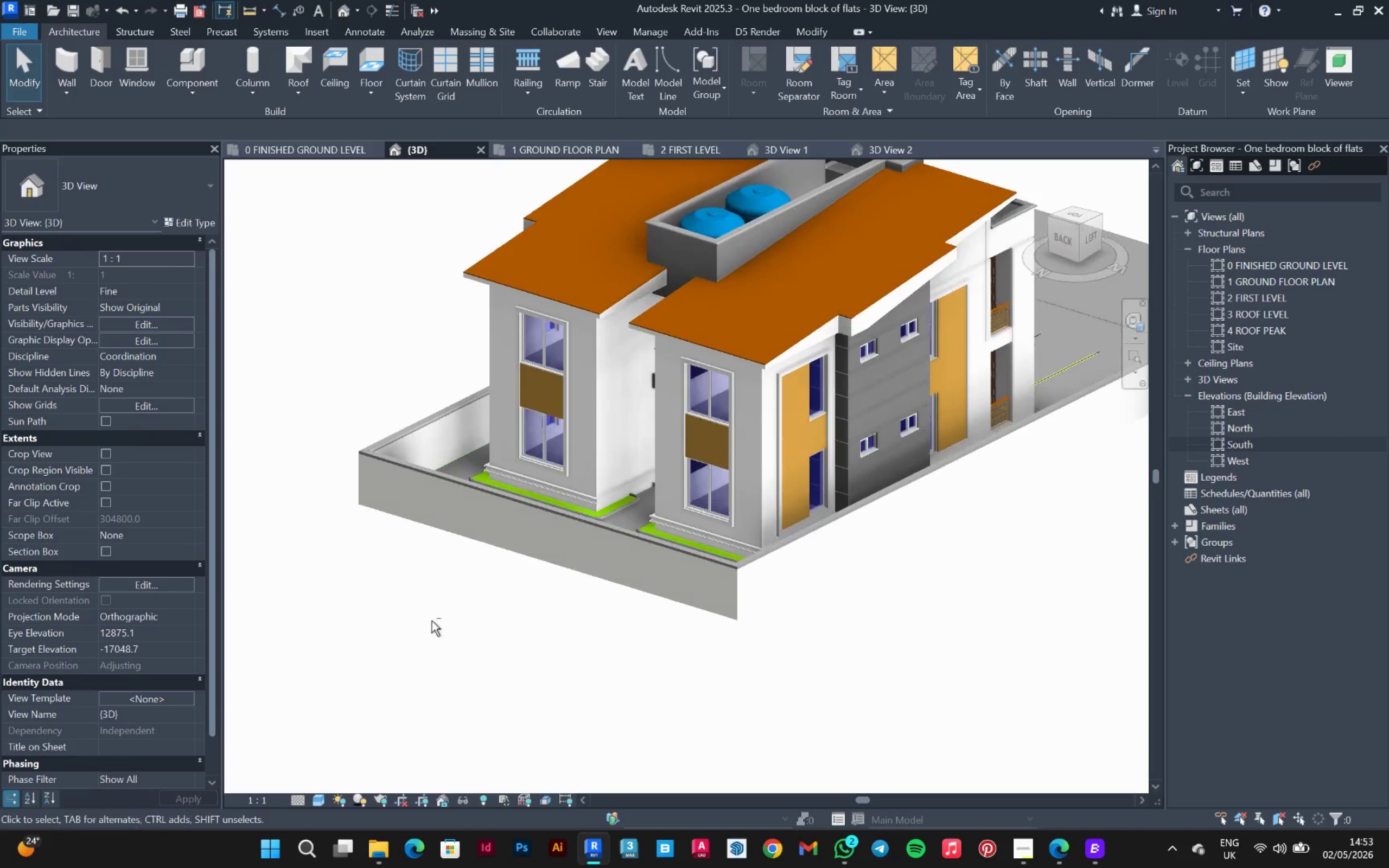 
key(Shift+ShiftLeft)
 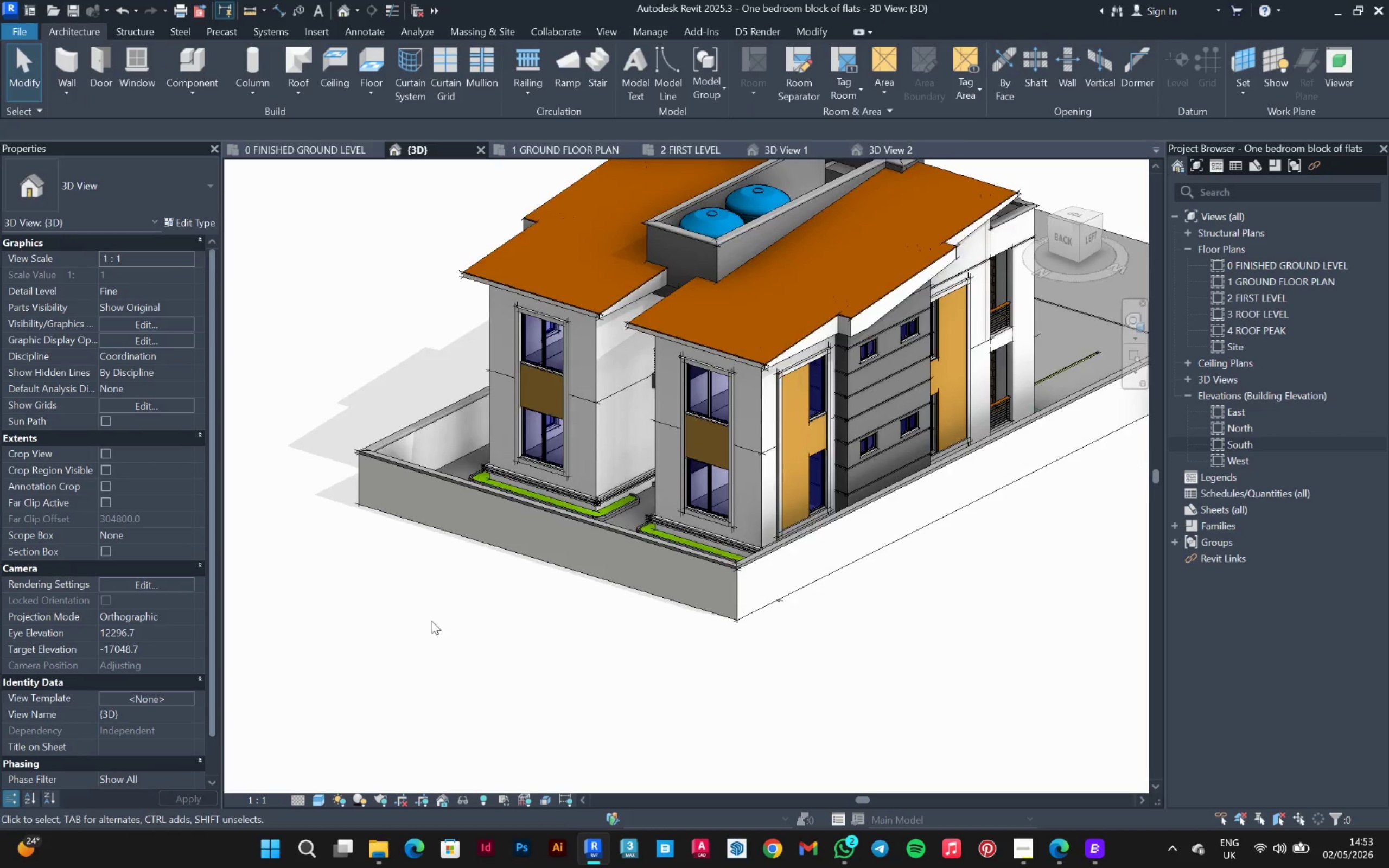 
hold_key(key=ShiftLeft, duration=0.55)
 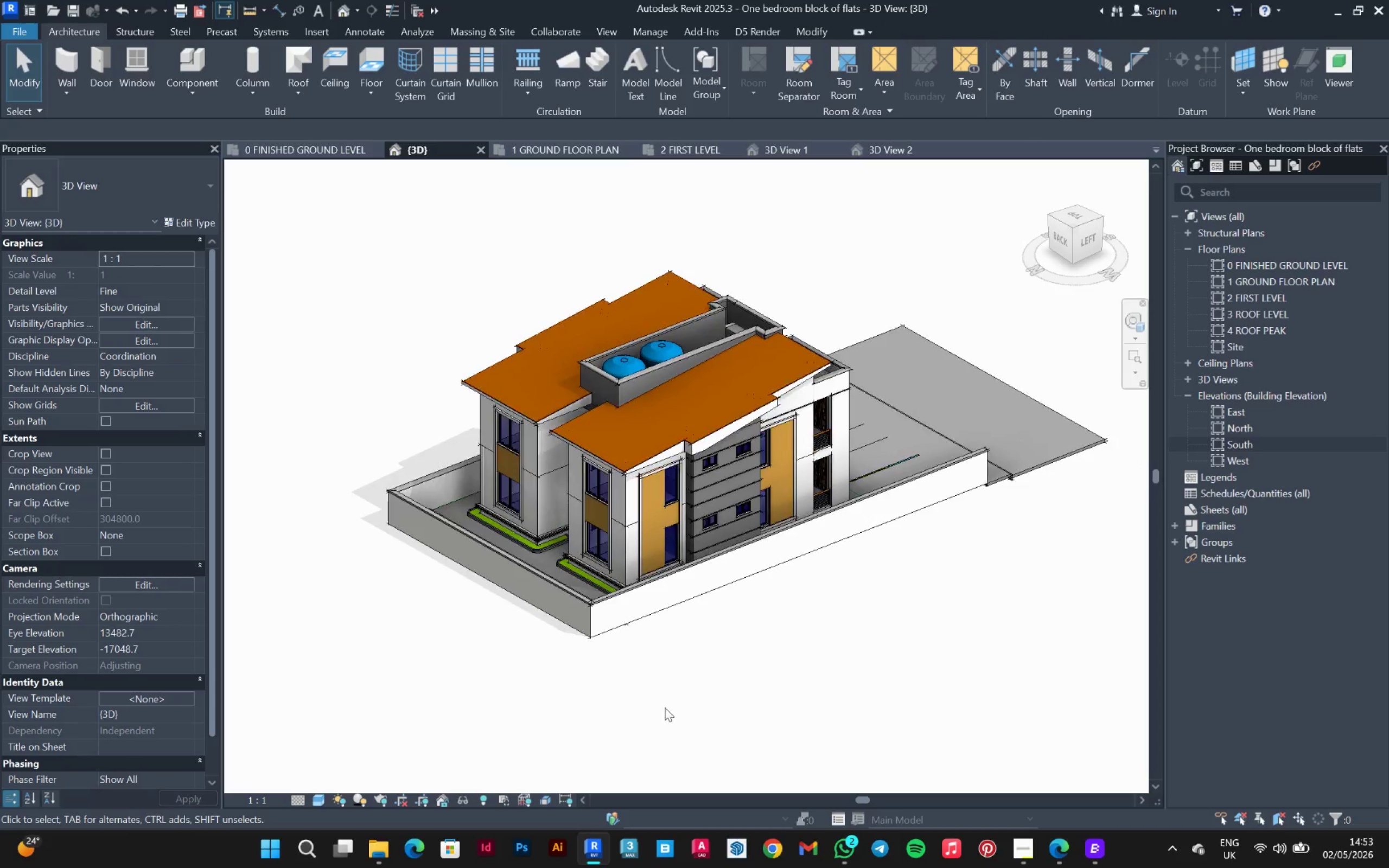 
scroll: coordinate [431, 621], scroll_direction: down, amount: 3.0
 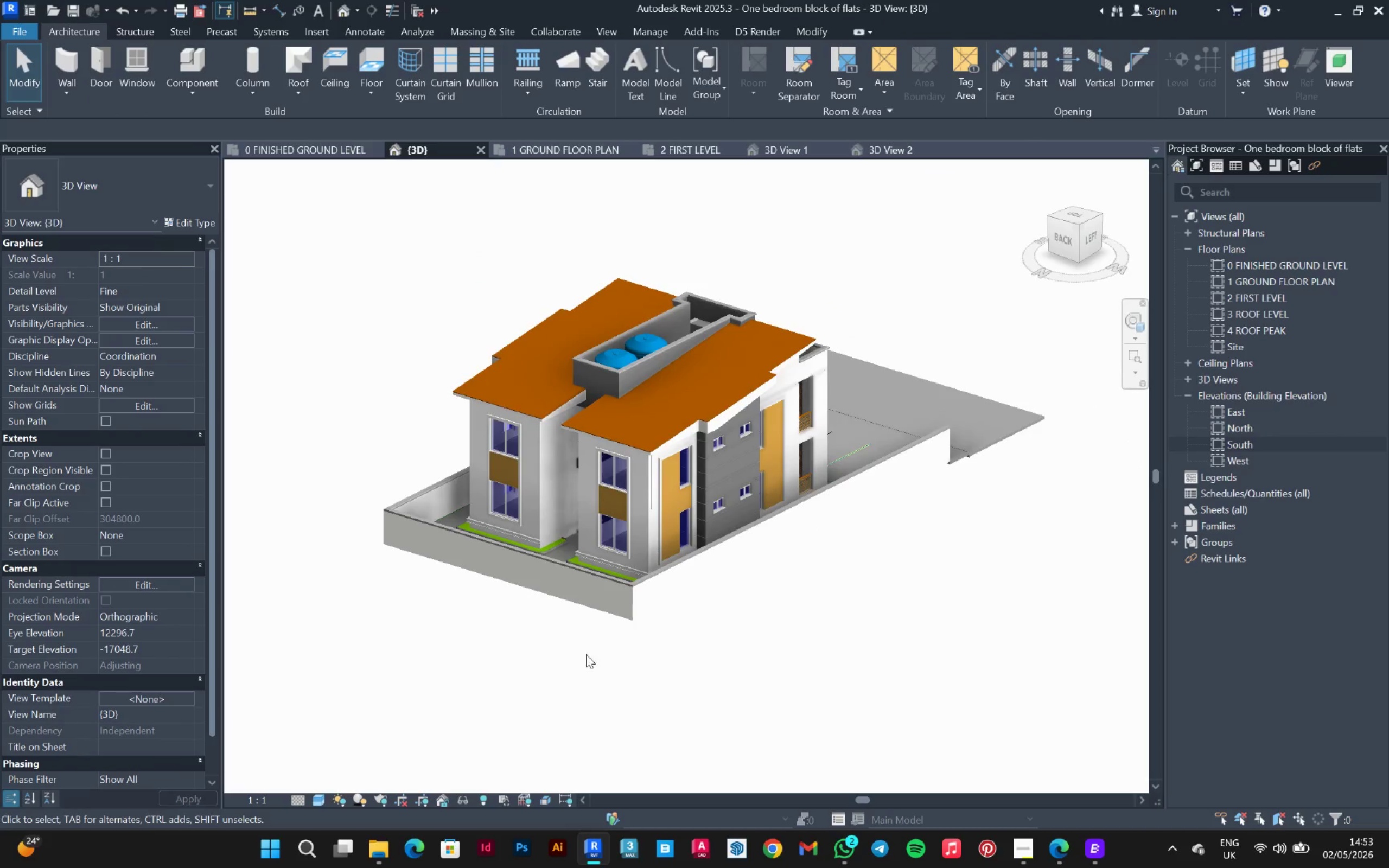 
hold_key(key=ShiftLeft, duration=1.5)
 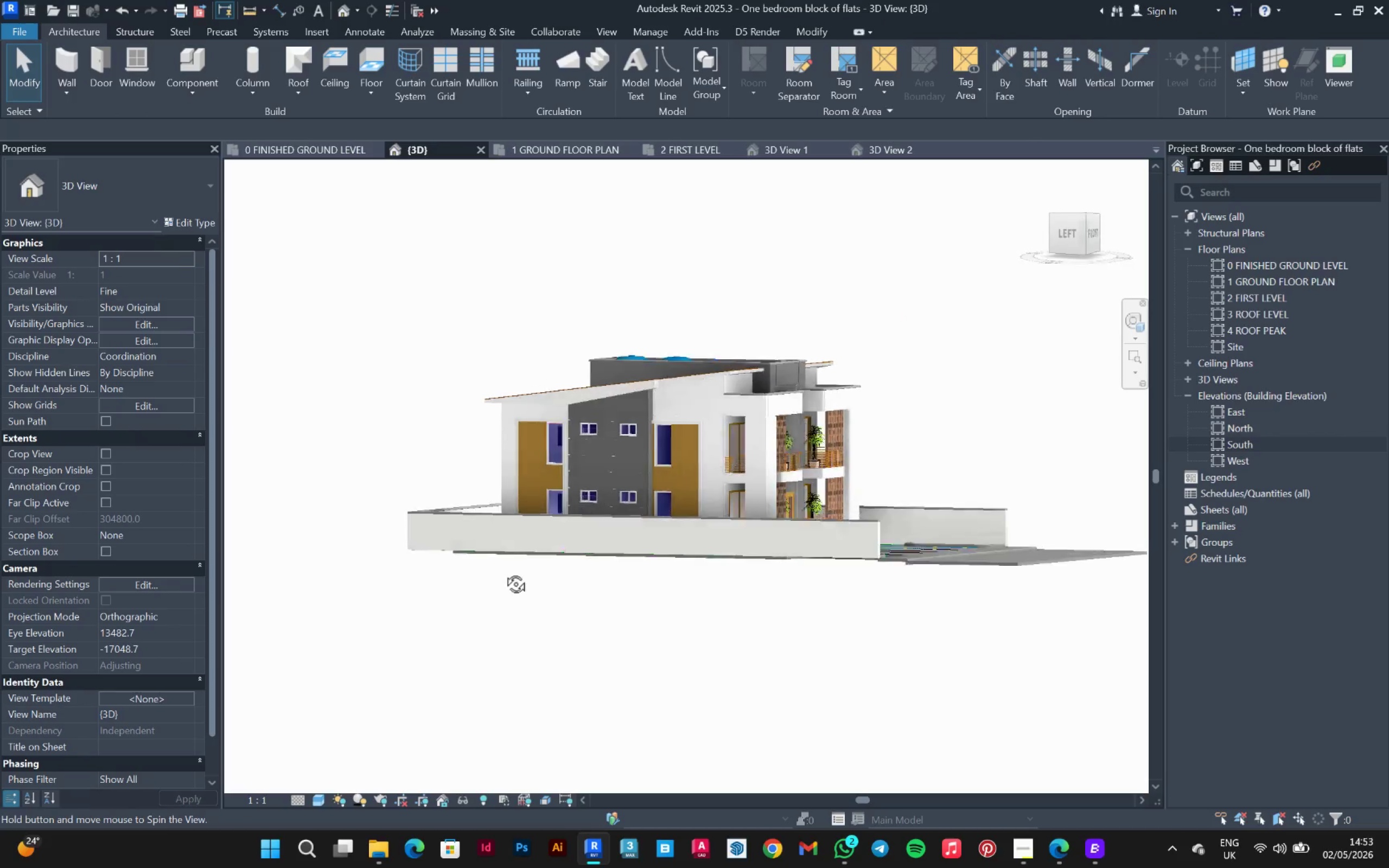 
hold_key(key=ShiftLeft, duration=1.52)
 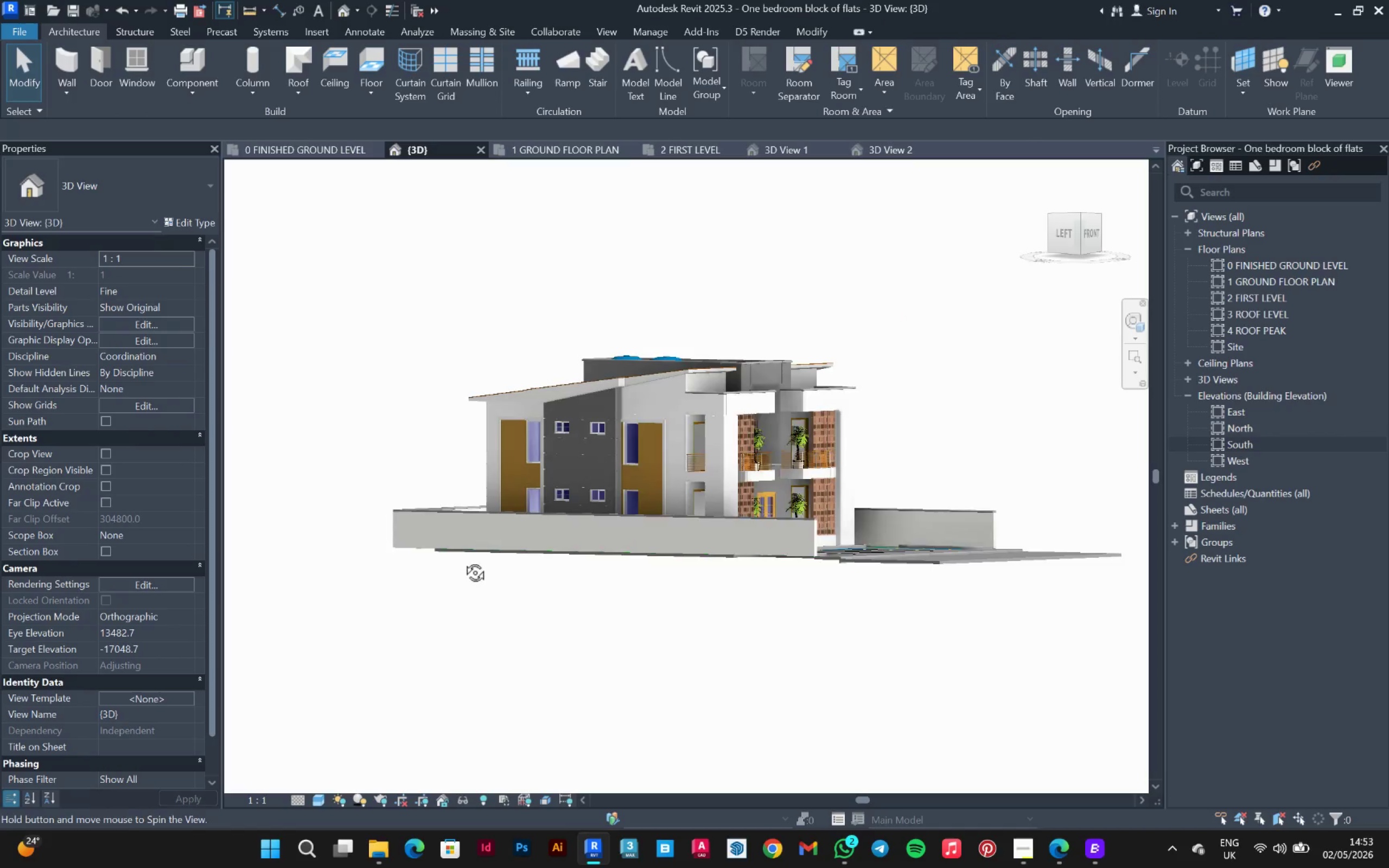 
key(Shift+ShiftLeft)
 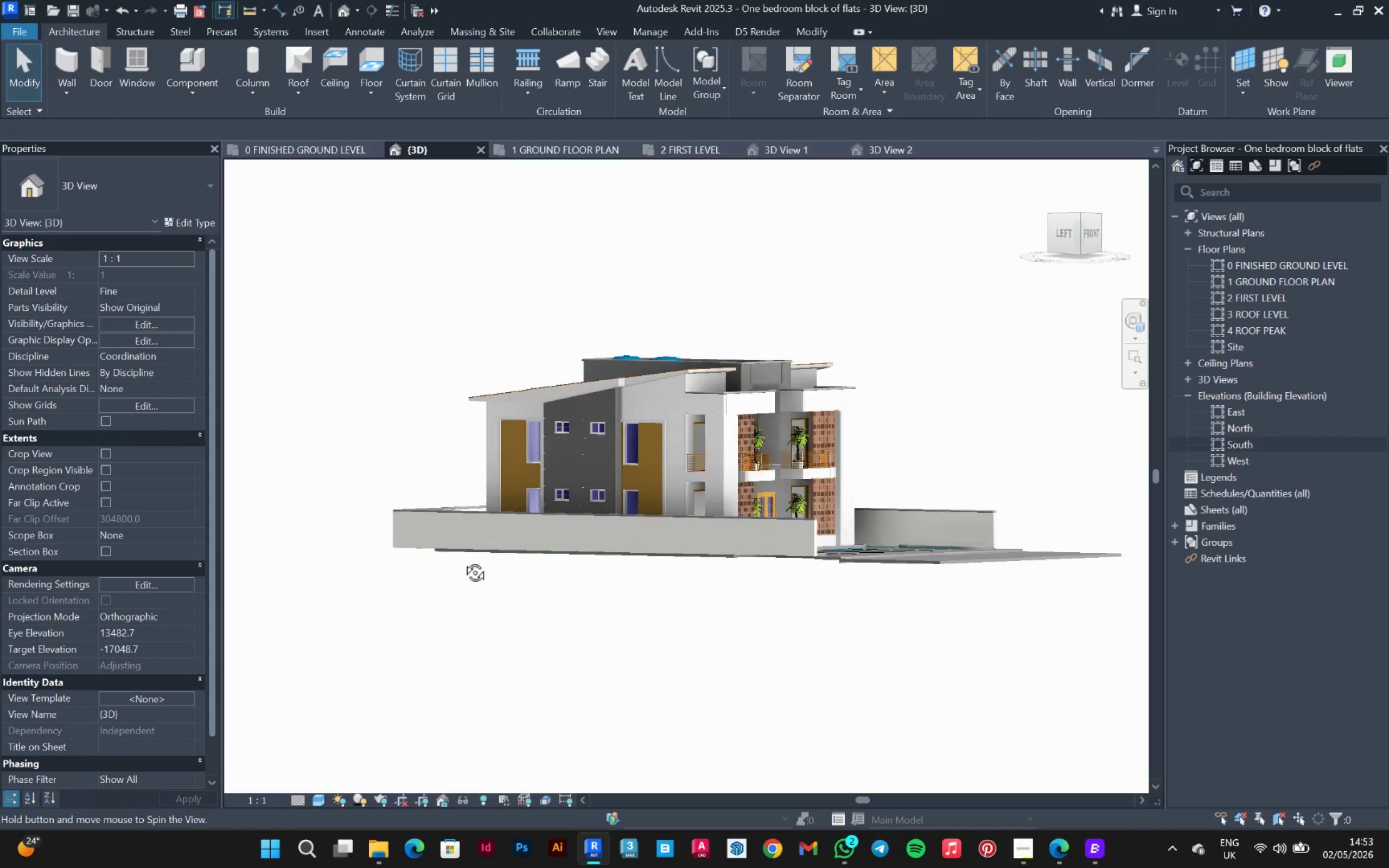 
key(Shift+ShiftLeft)
 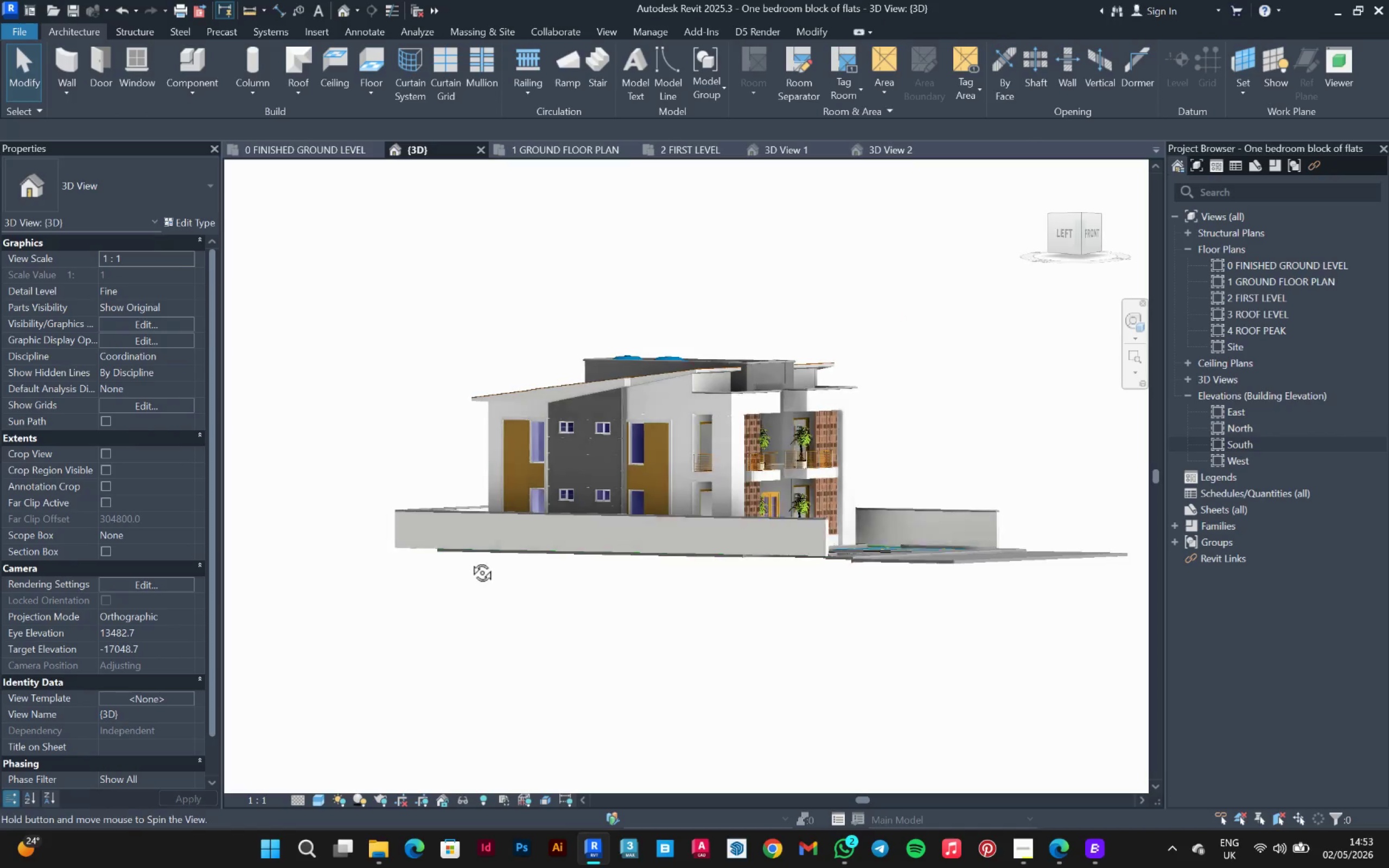 
key(Shift+ShiftLeft)
 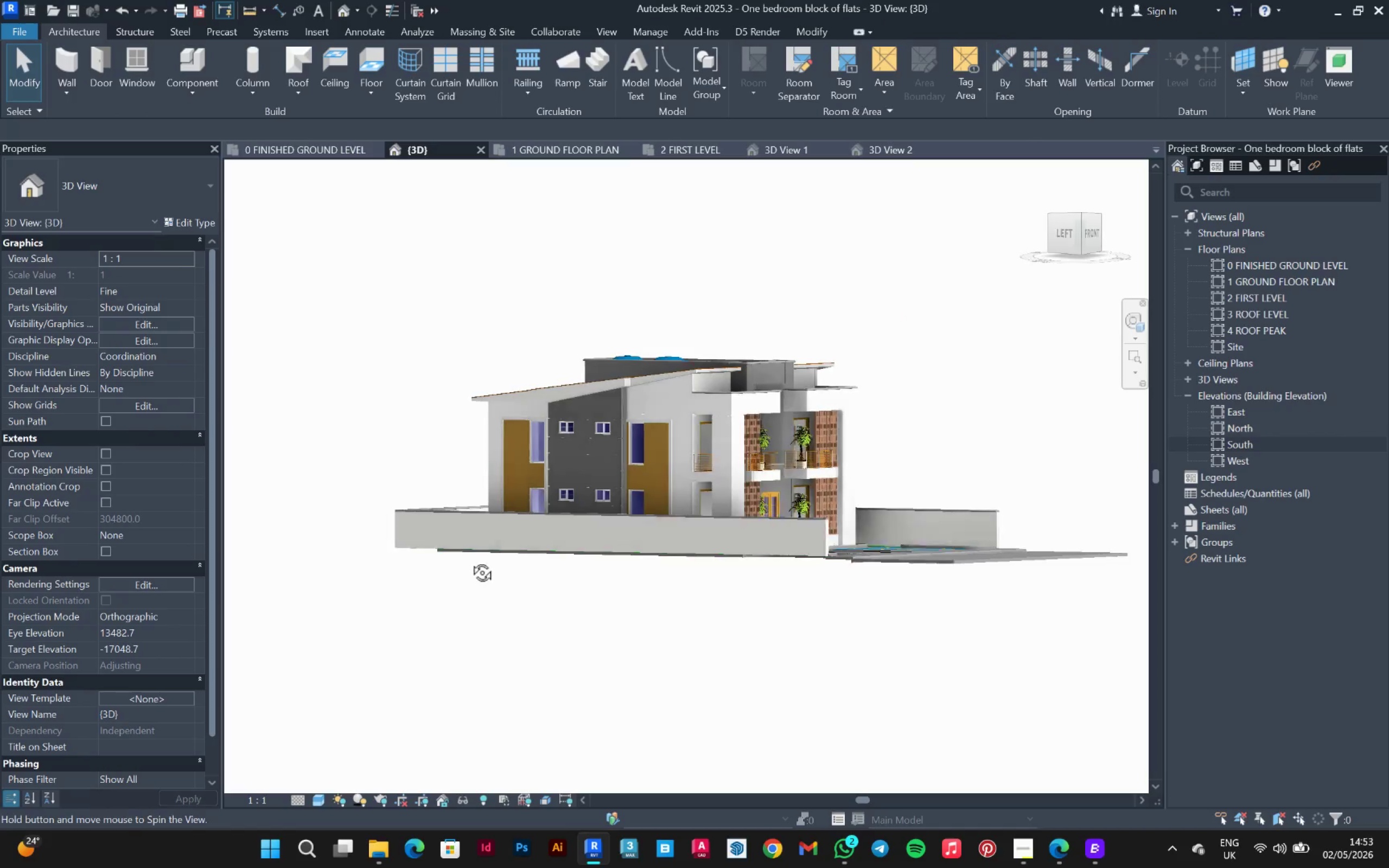 
key(Shift+ShiftLeft)
 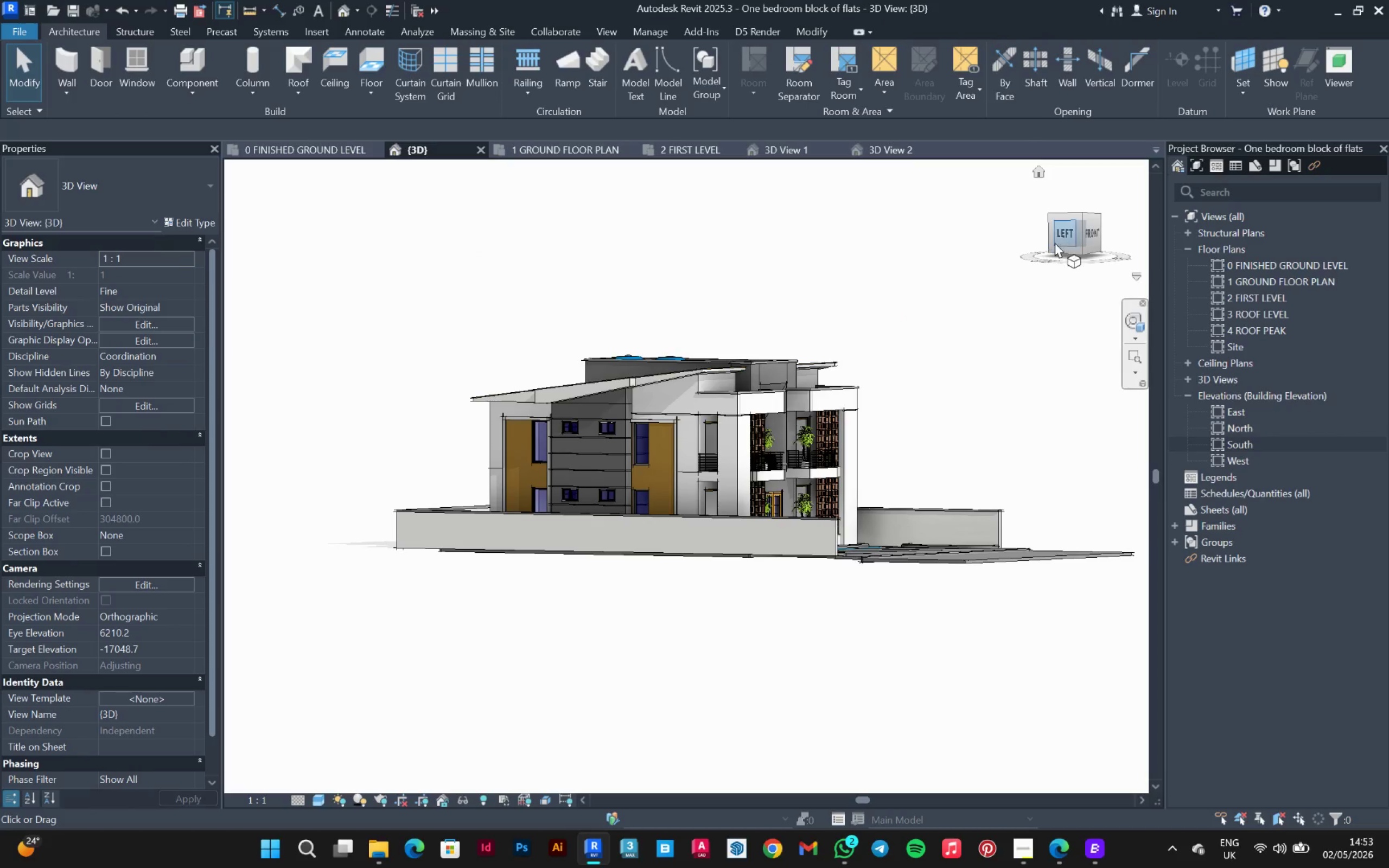 
left_click([1059, 237])
 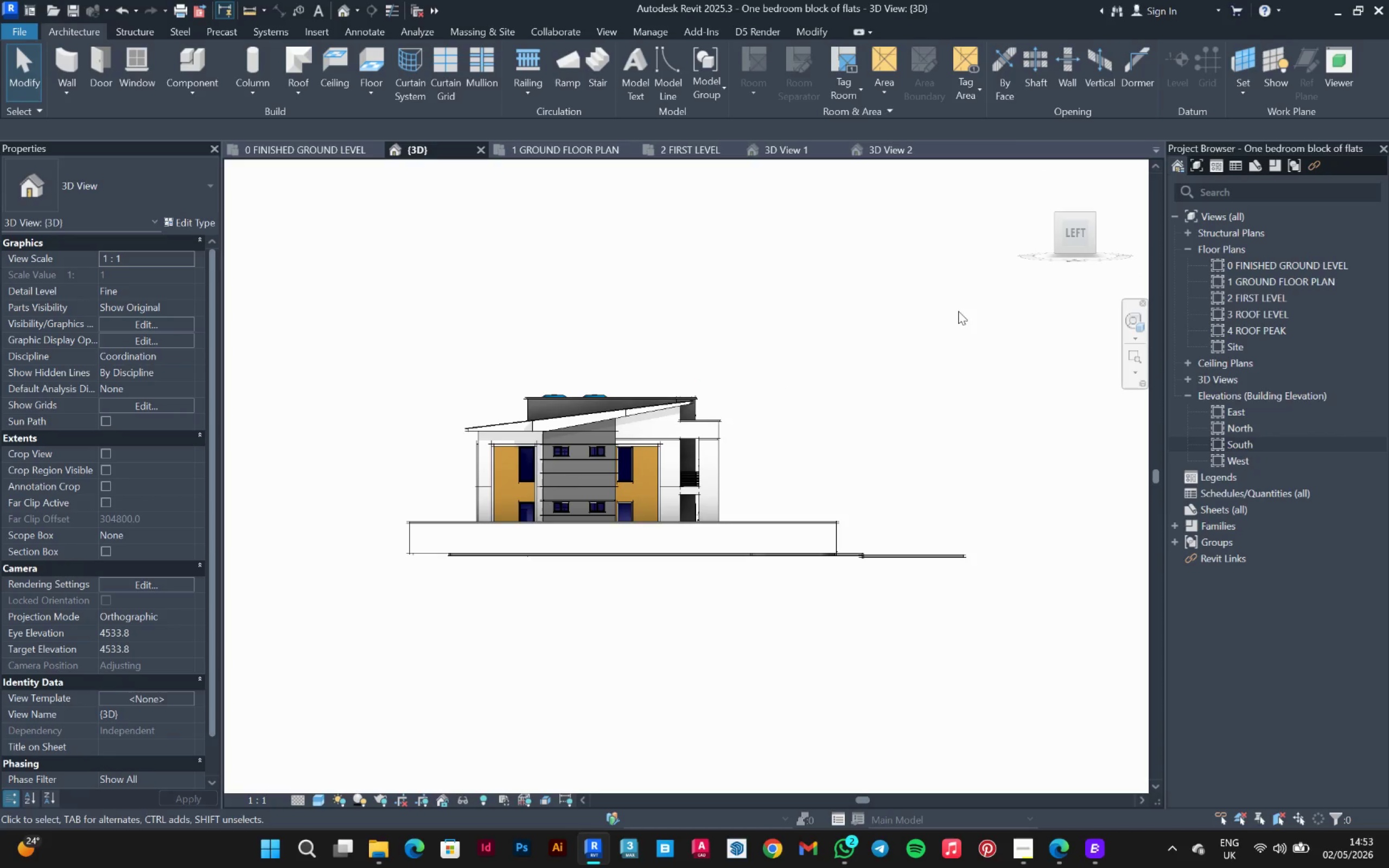 
wait(5.62)
 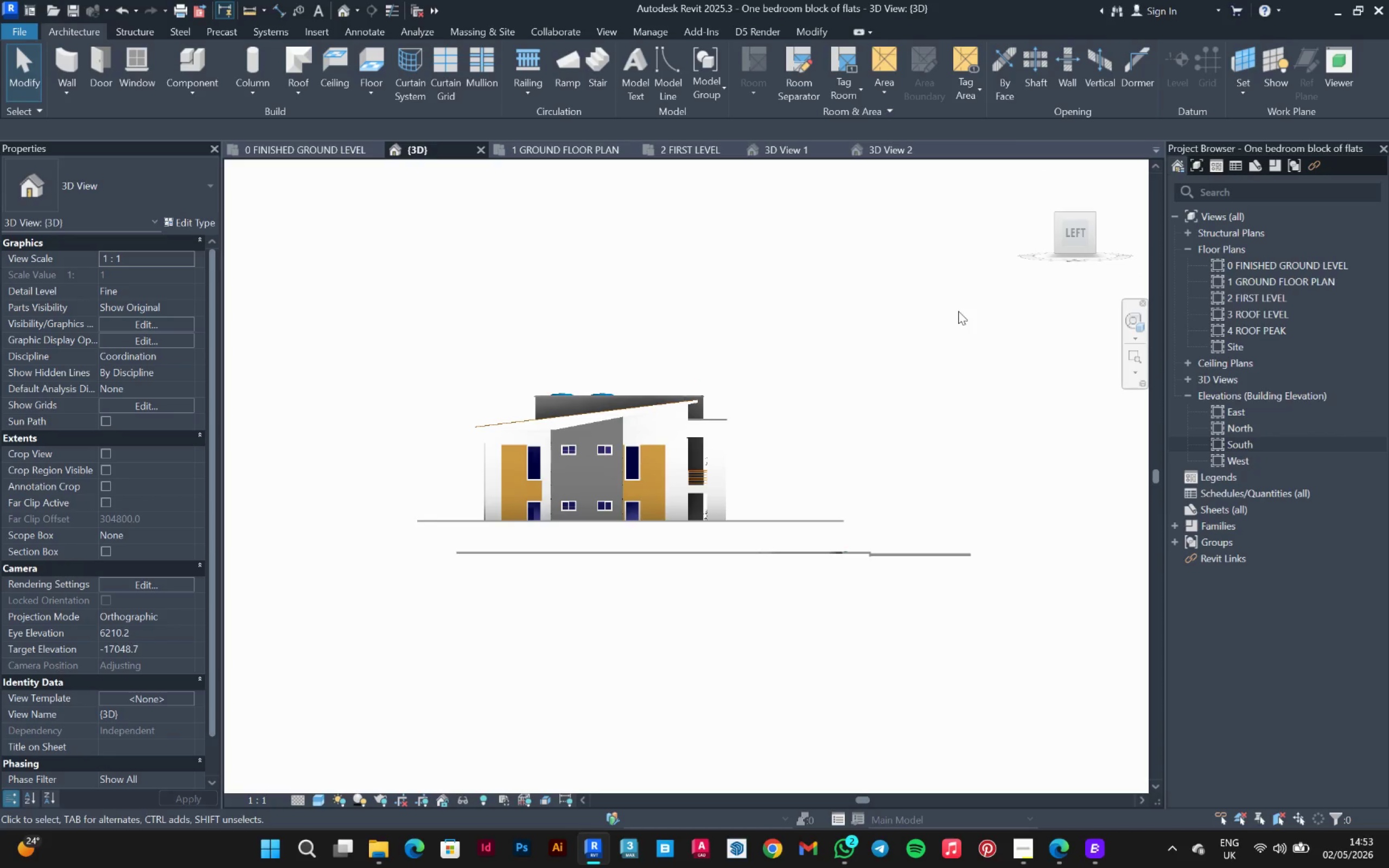 
scroll: coordinate [332, 679], scroll_direction: up, amount: 5.0
 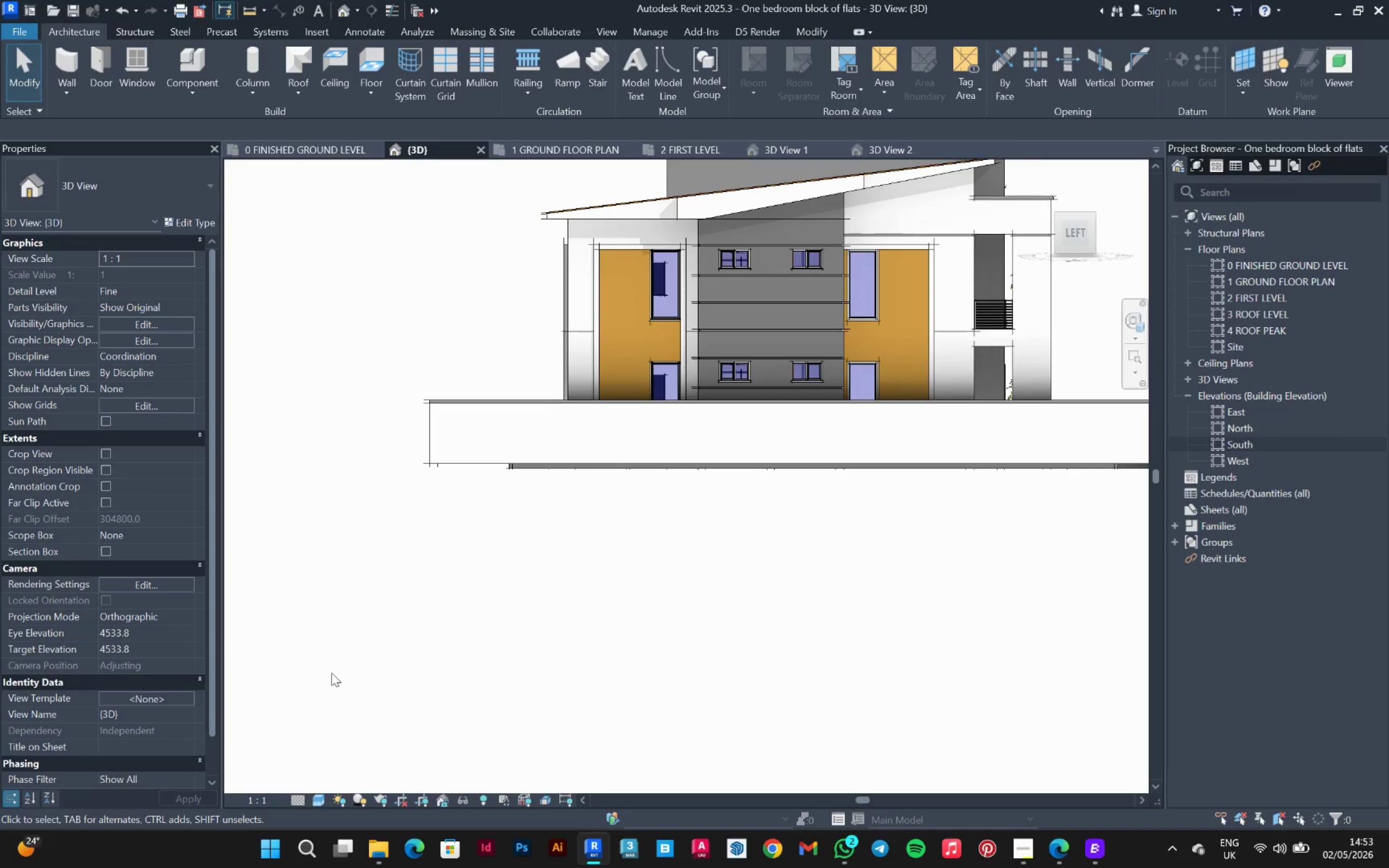 
scroll: coordinate [332, 673], scroll_direction: down, amount: 3.0
 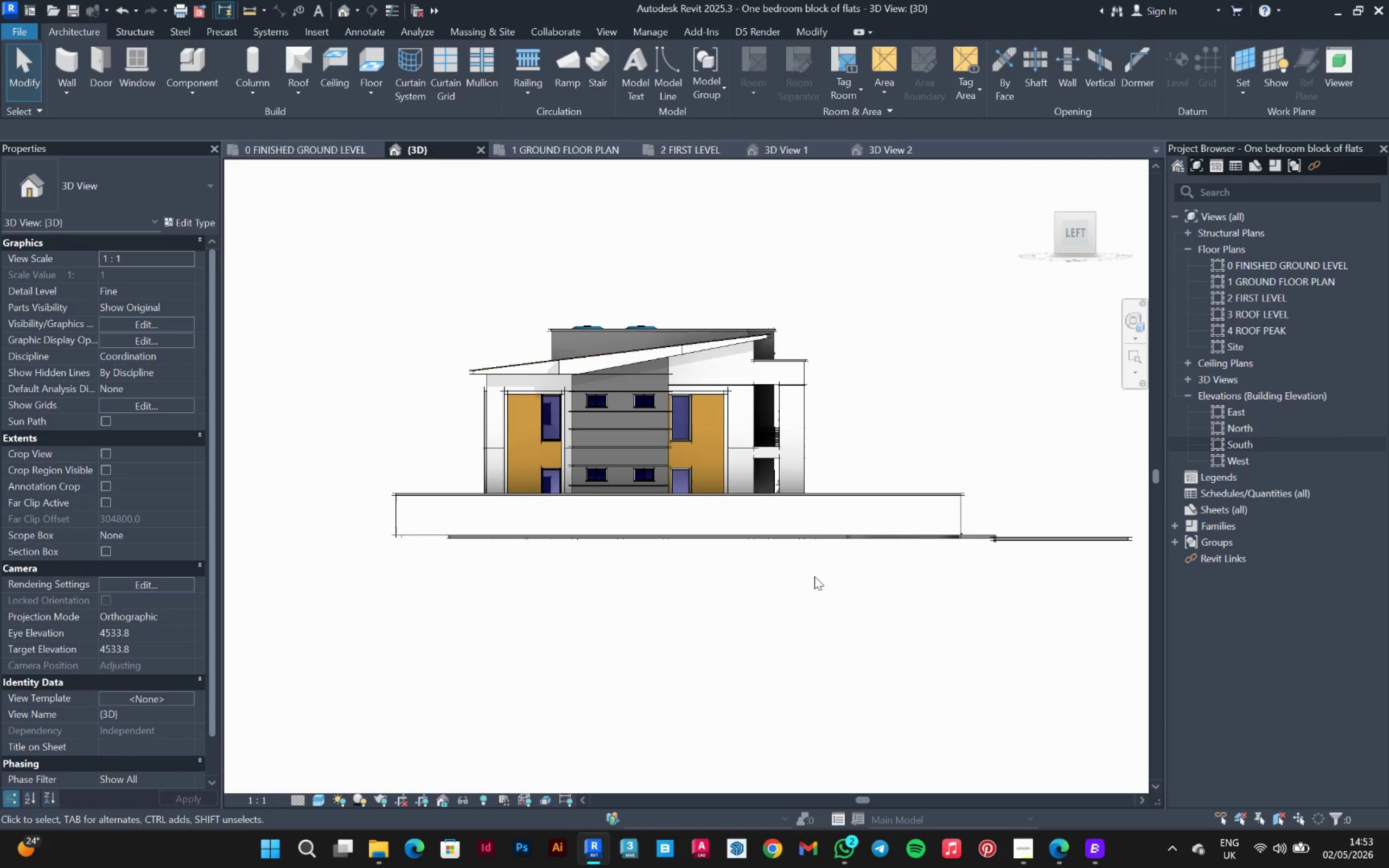 
hold_key(key=ShiftLeft, duration=1.24)
 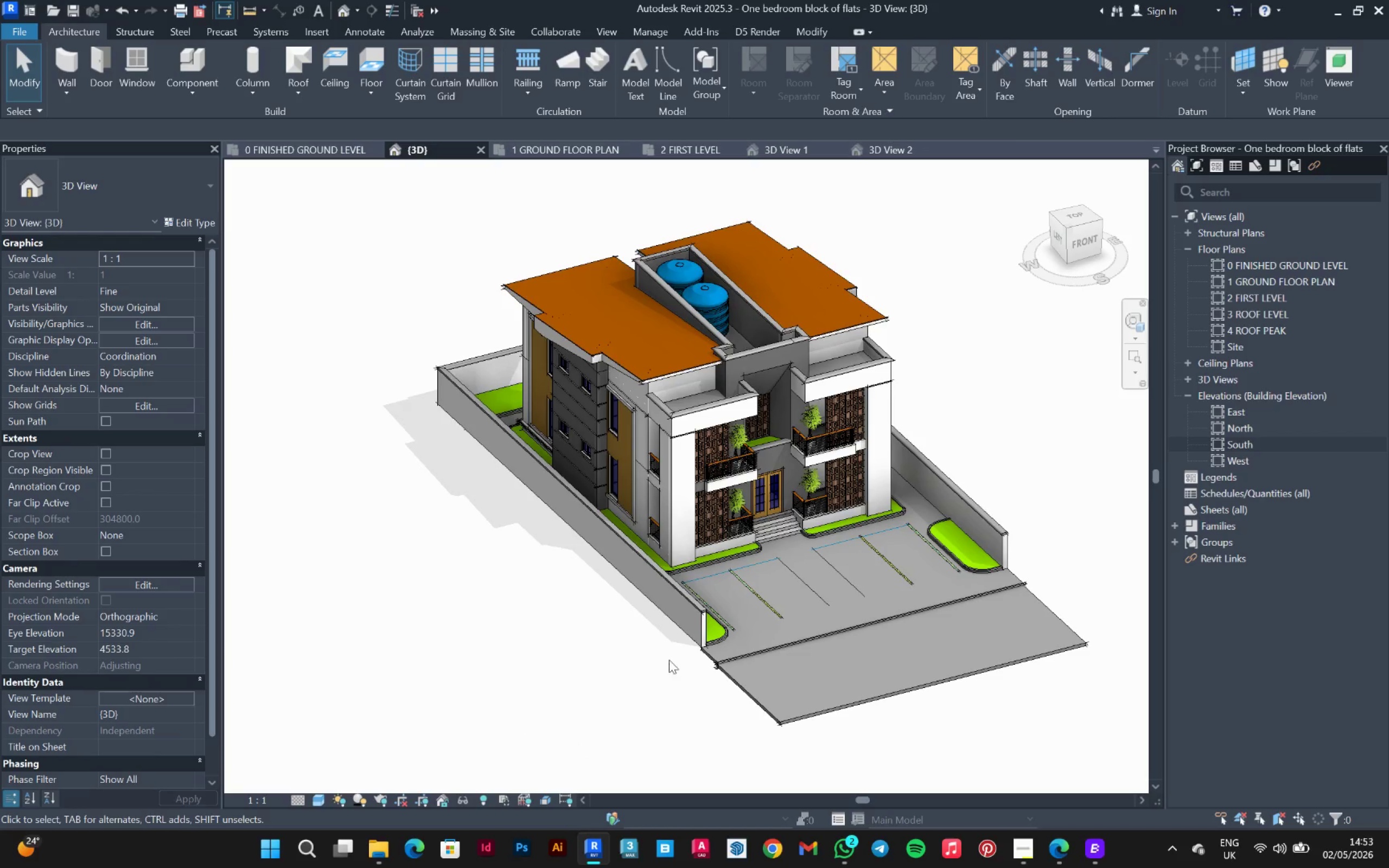 
hold_key(key=ShiftLeft, duration=28.94)
left_click([1190, 375])
 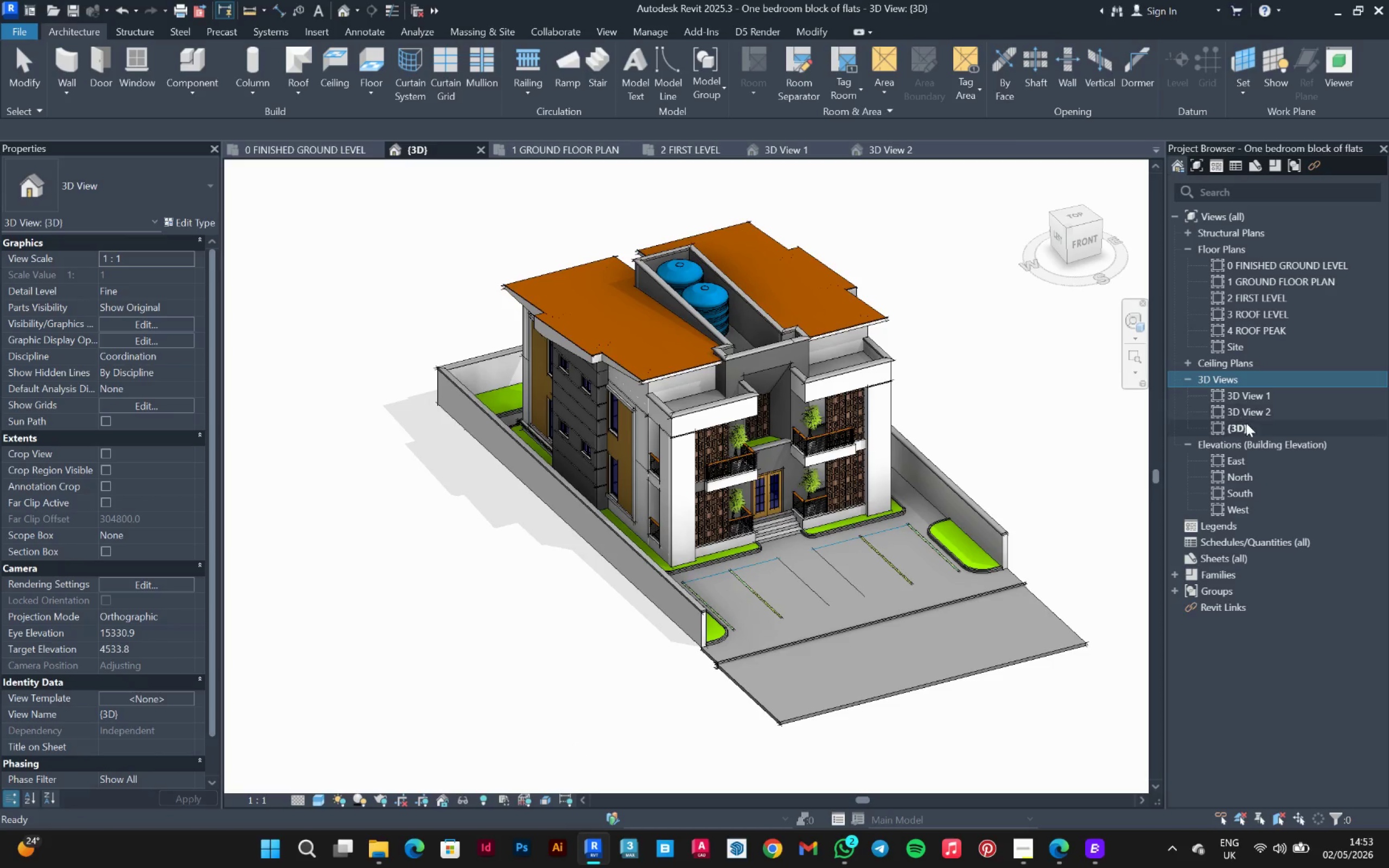 
right_click([1248, 426])
 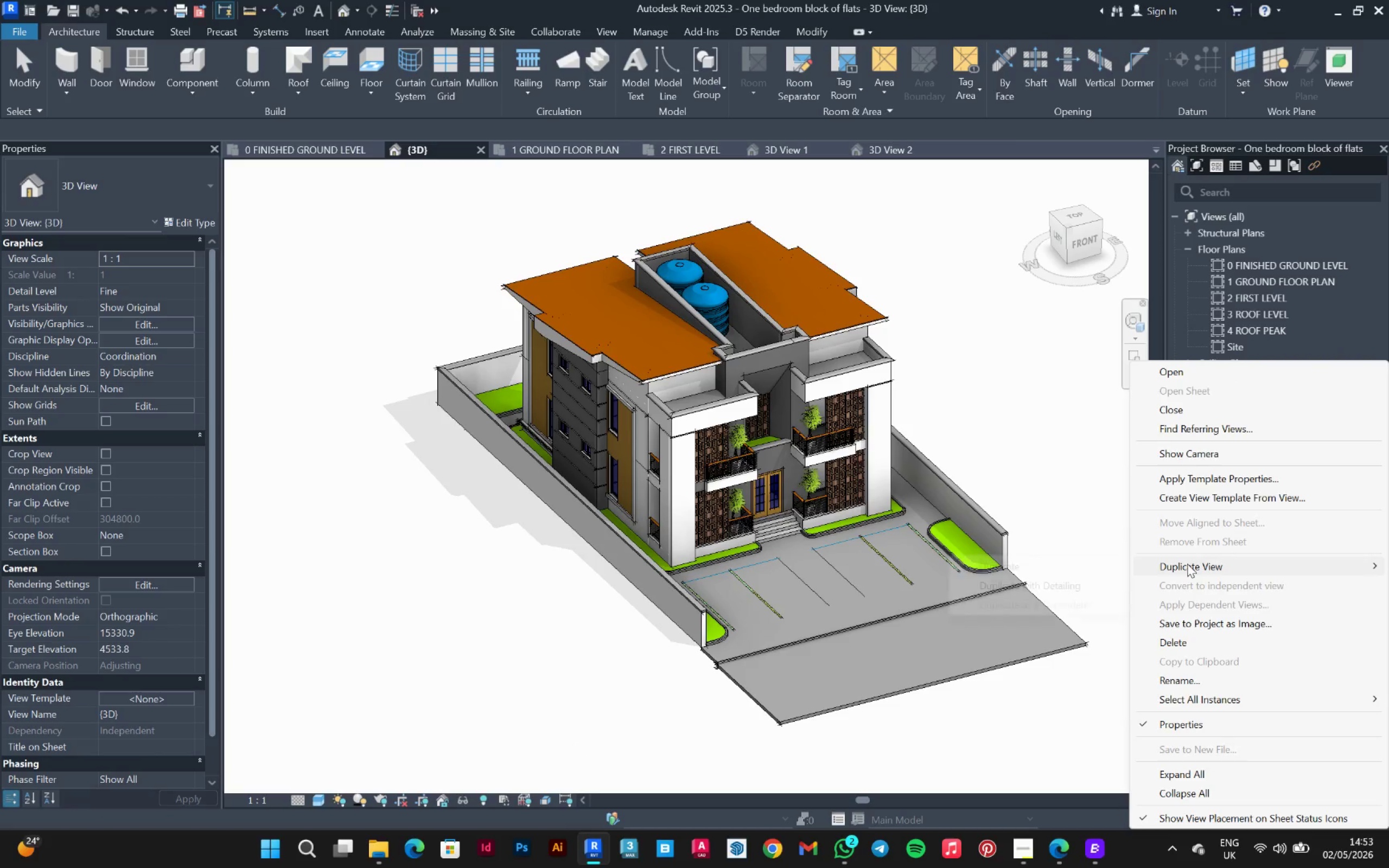 
left_click([1088, 588])
 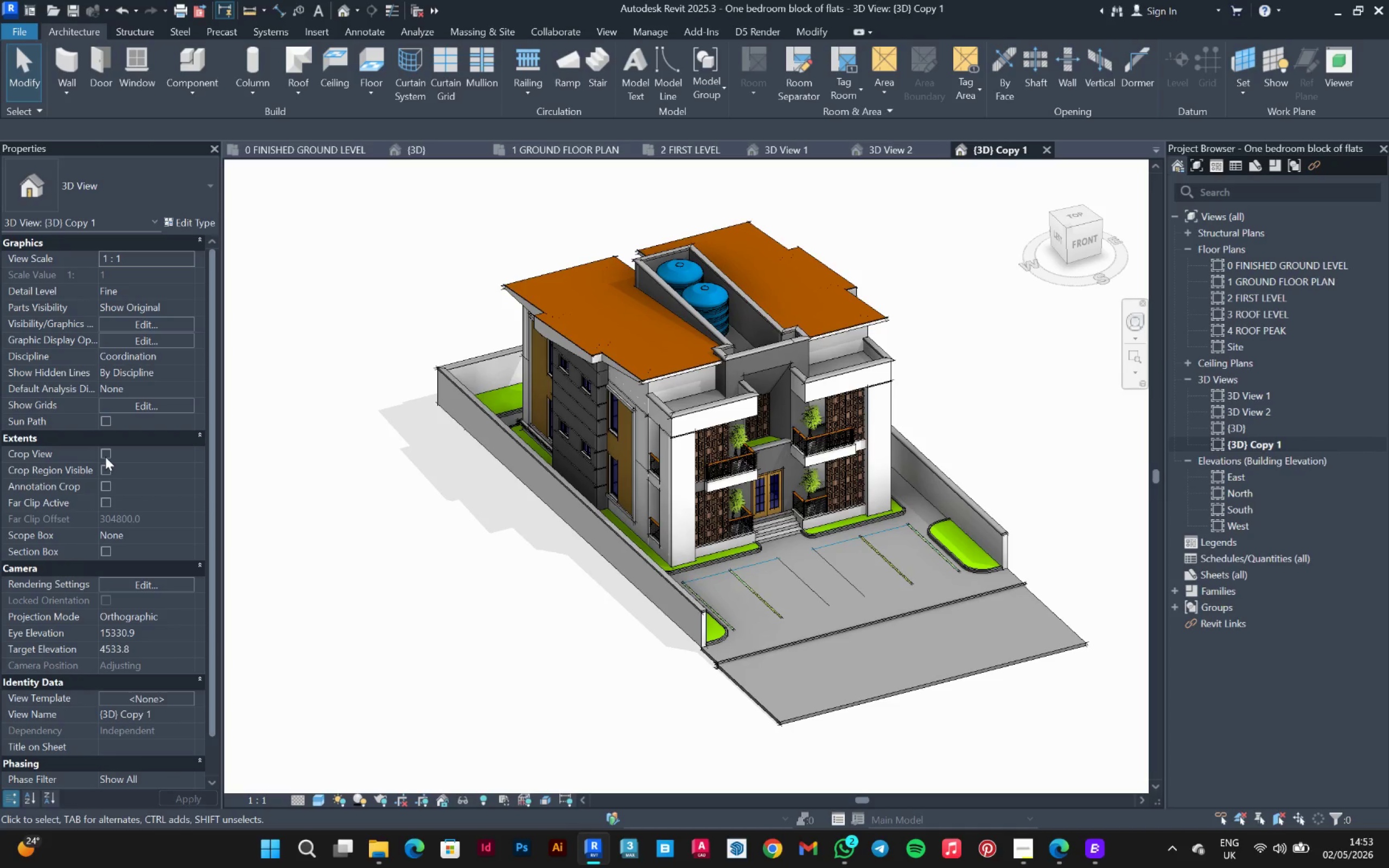 
left_click([111, 548])
 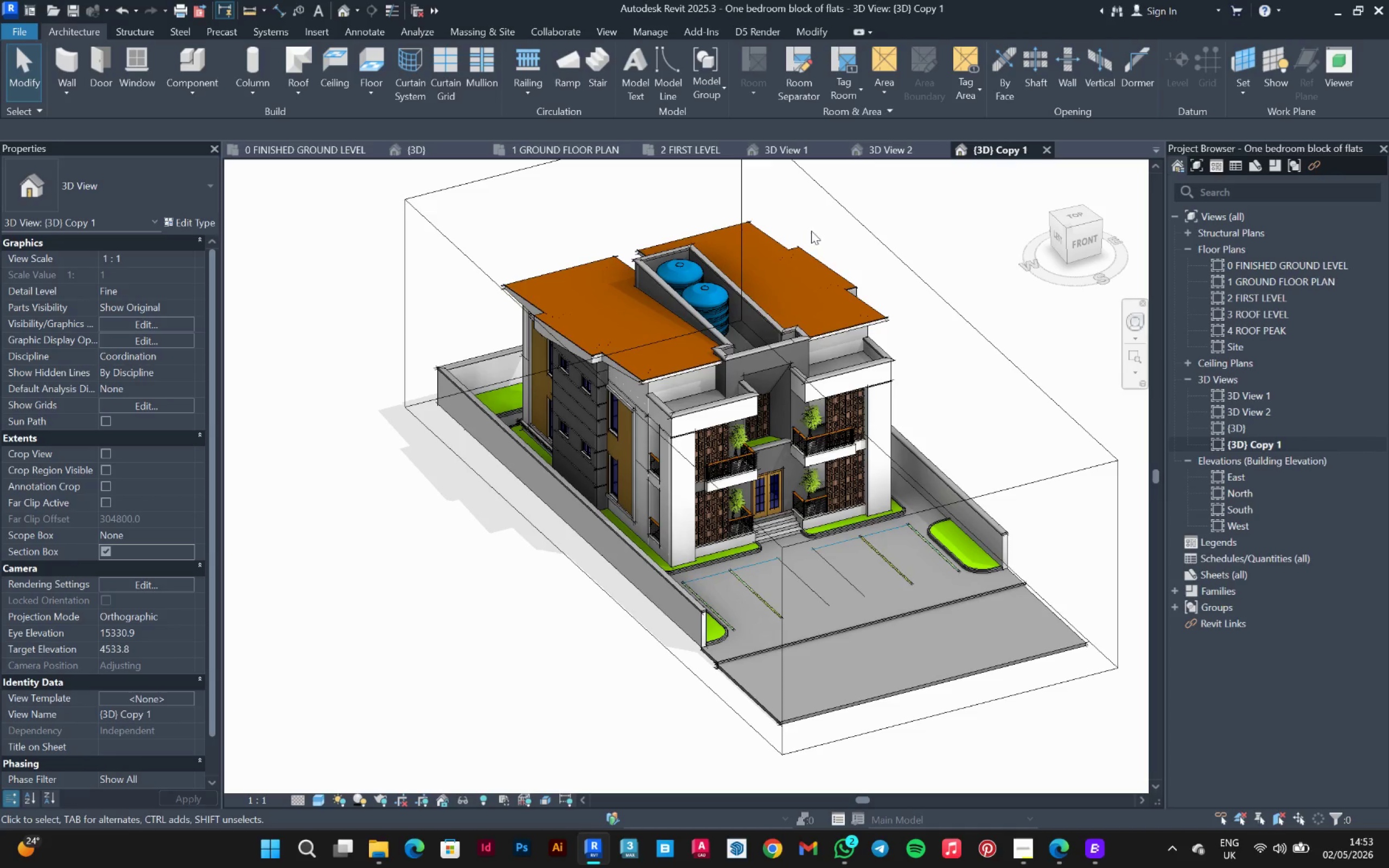 
left_click([848, 215])
 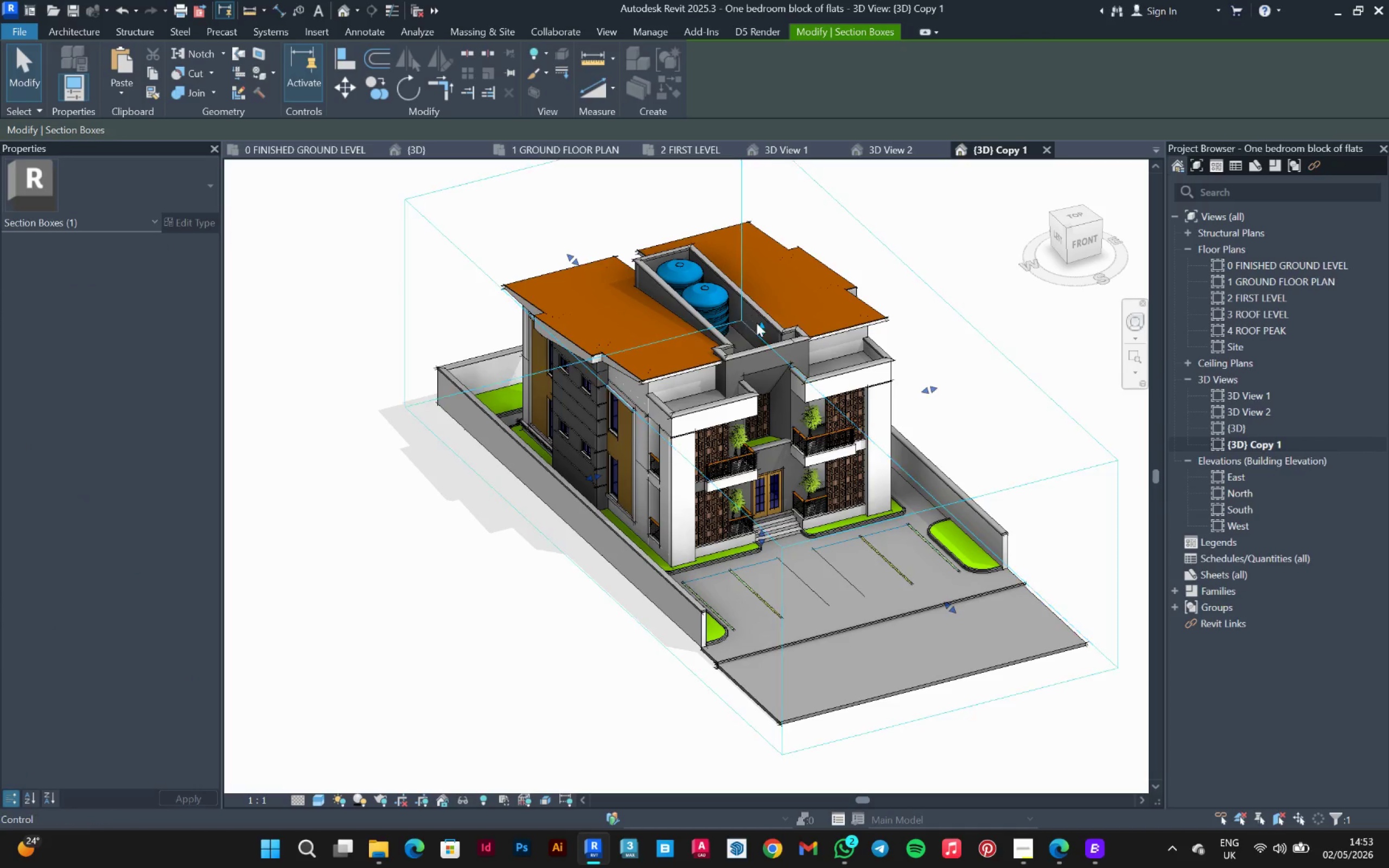 
left_click_drag(start_coordinate=[760, 325], to_coordinate=[775, 488])
 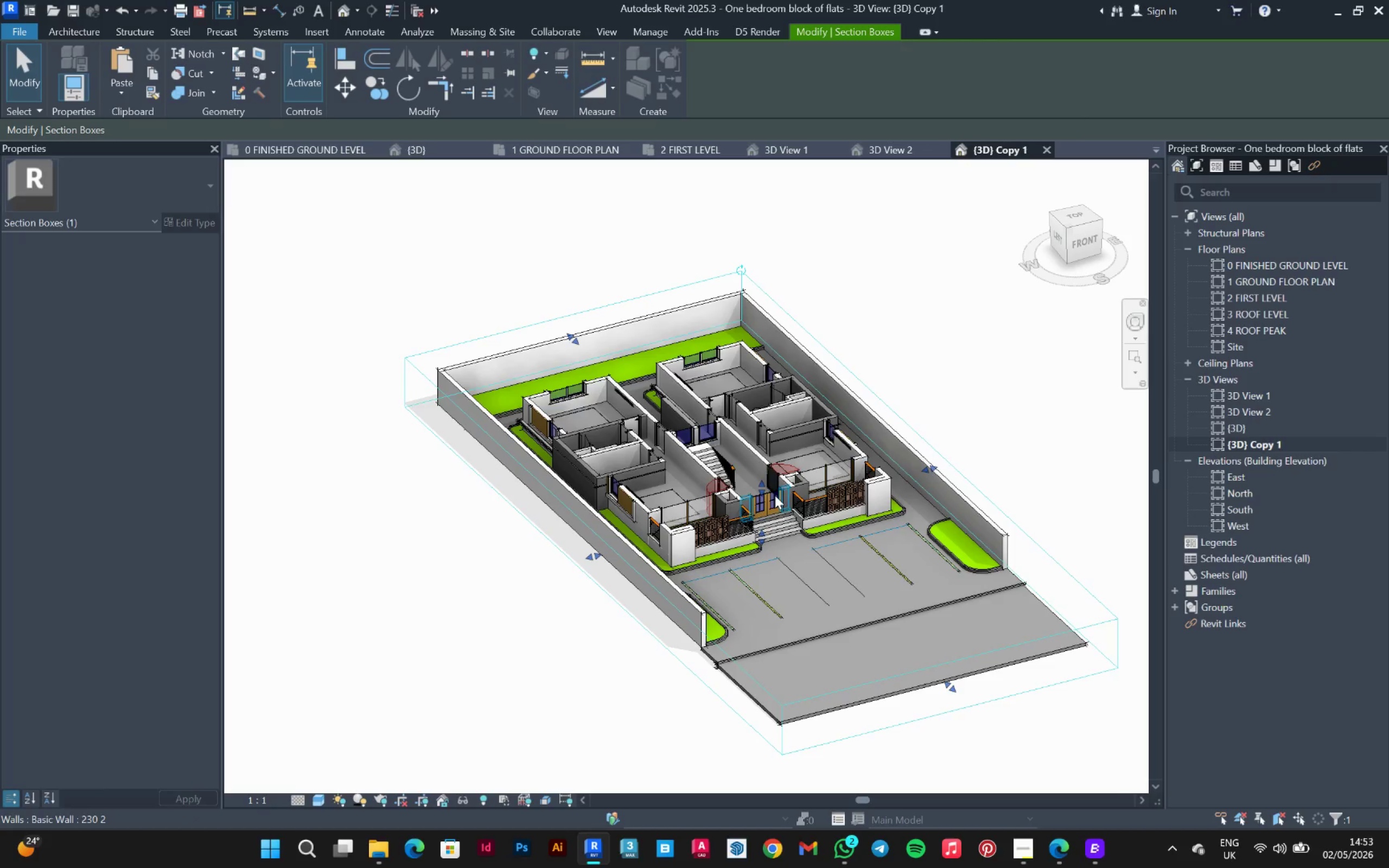 
scroll: coordinate [768, 509], scroll_direction: up, amount: 5.0
 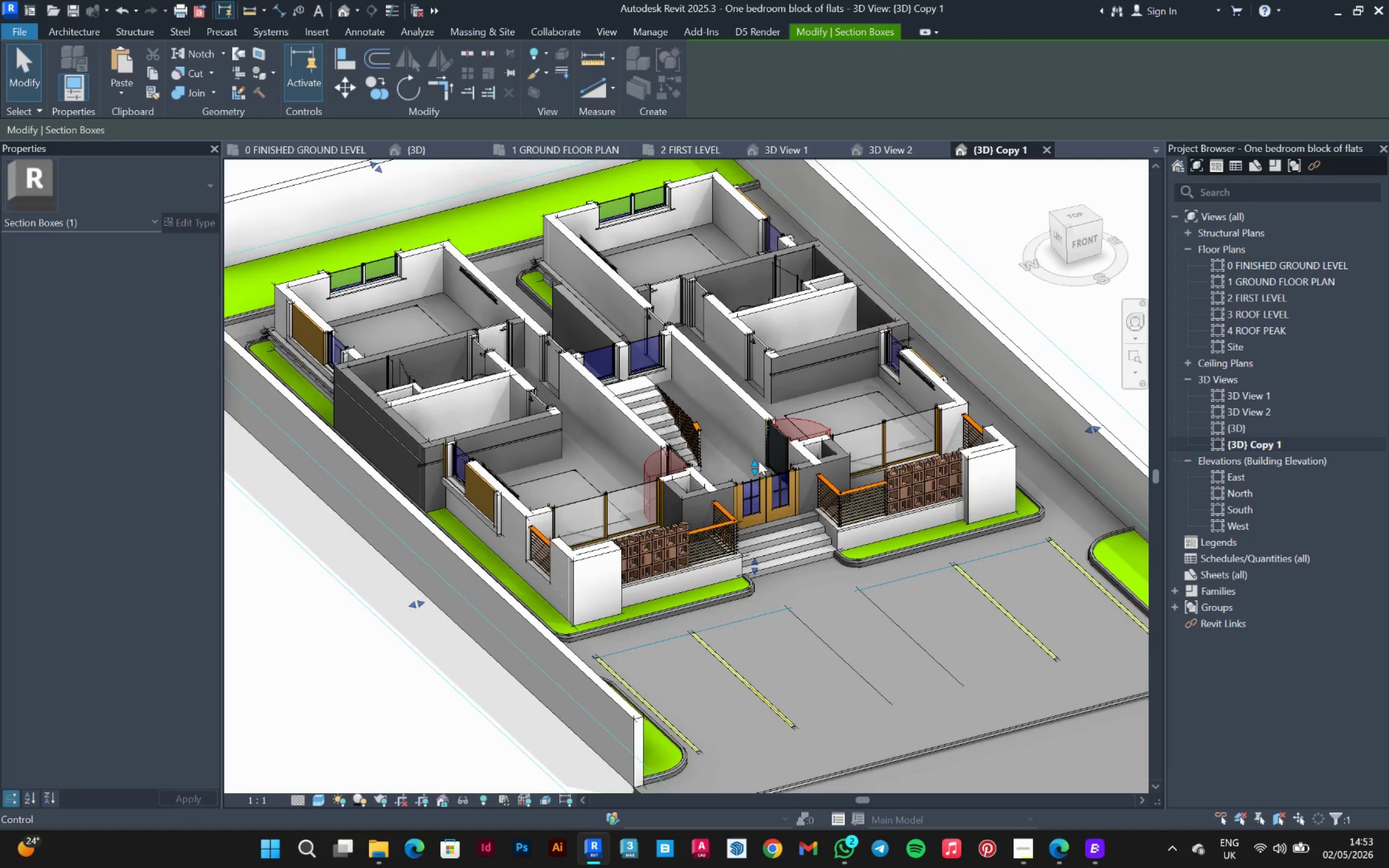 
left_click_drag(start_coordinate=[757, 458], to_coordinate=[756, 444])
 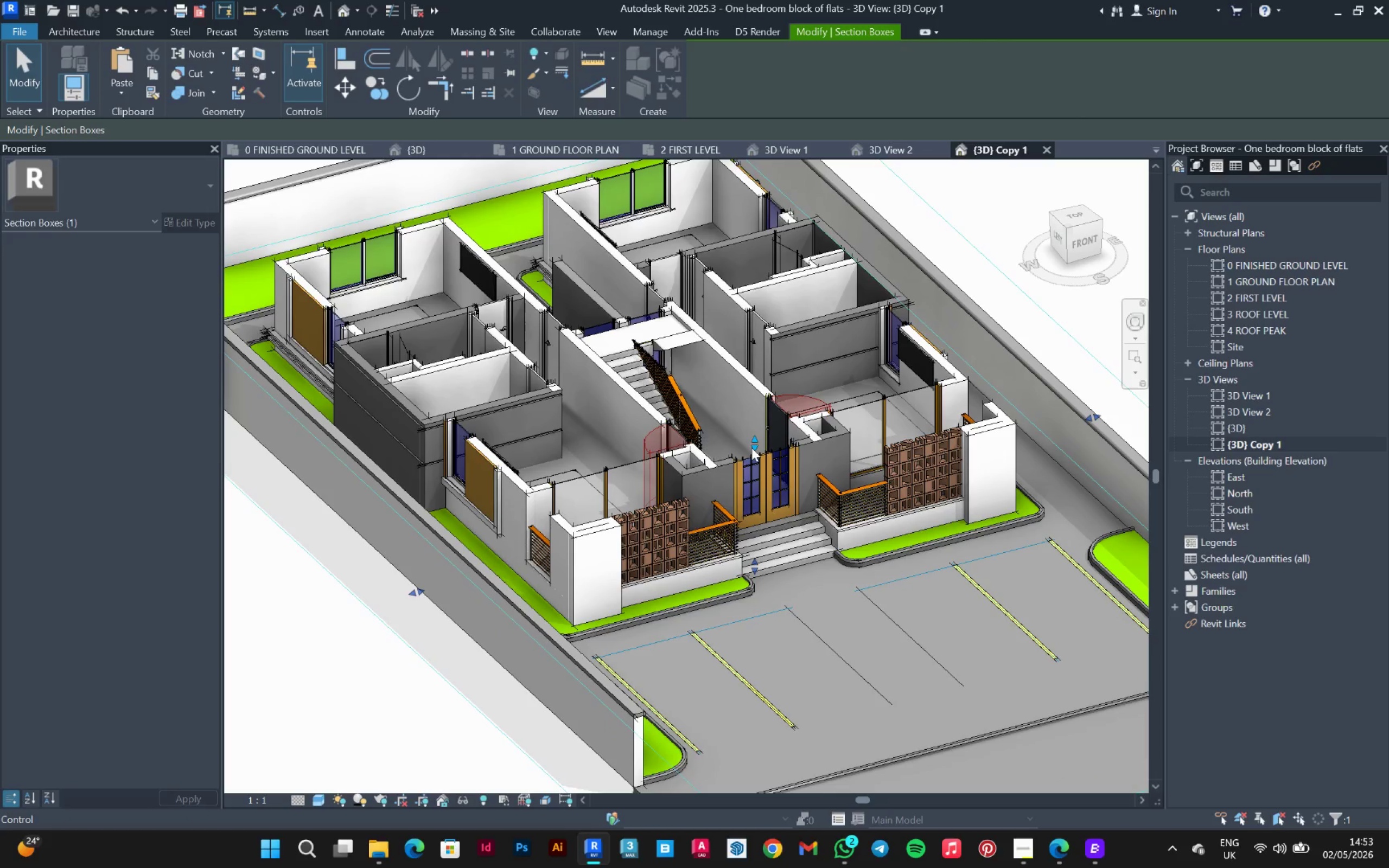 
scroll: coordinate [673, 478], scroll_direction: down, amount: 5.0
 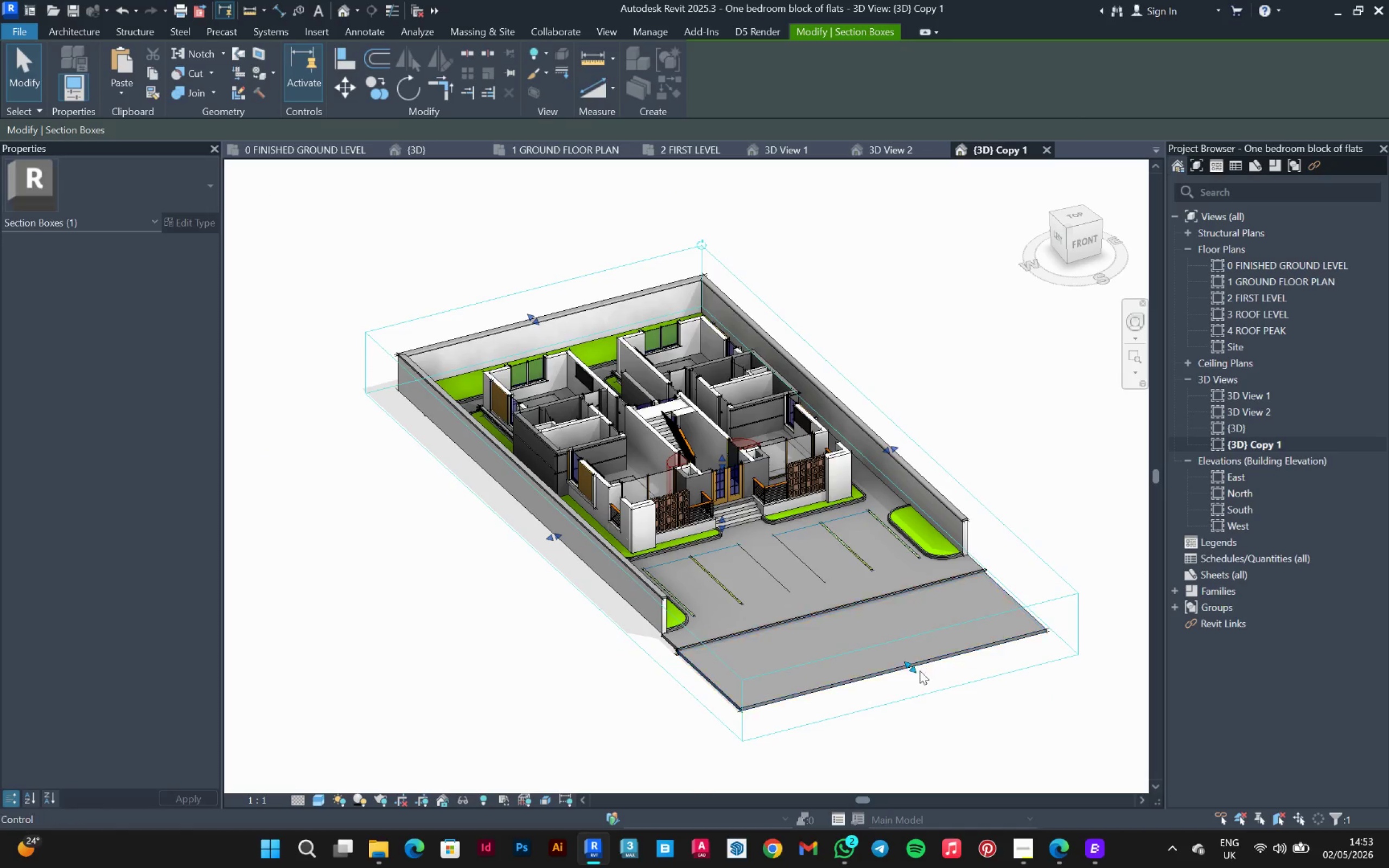 
left_click_drag(start_coordinate=[914, 672], to_coordinate=[789, 495])
 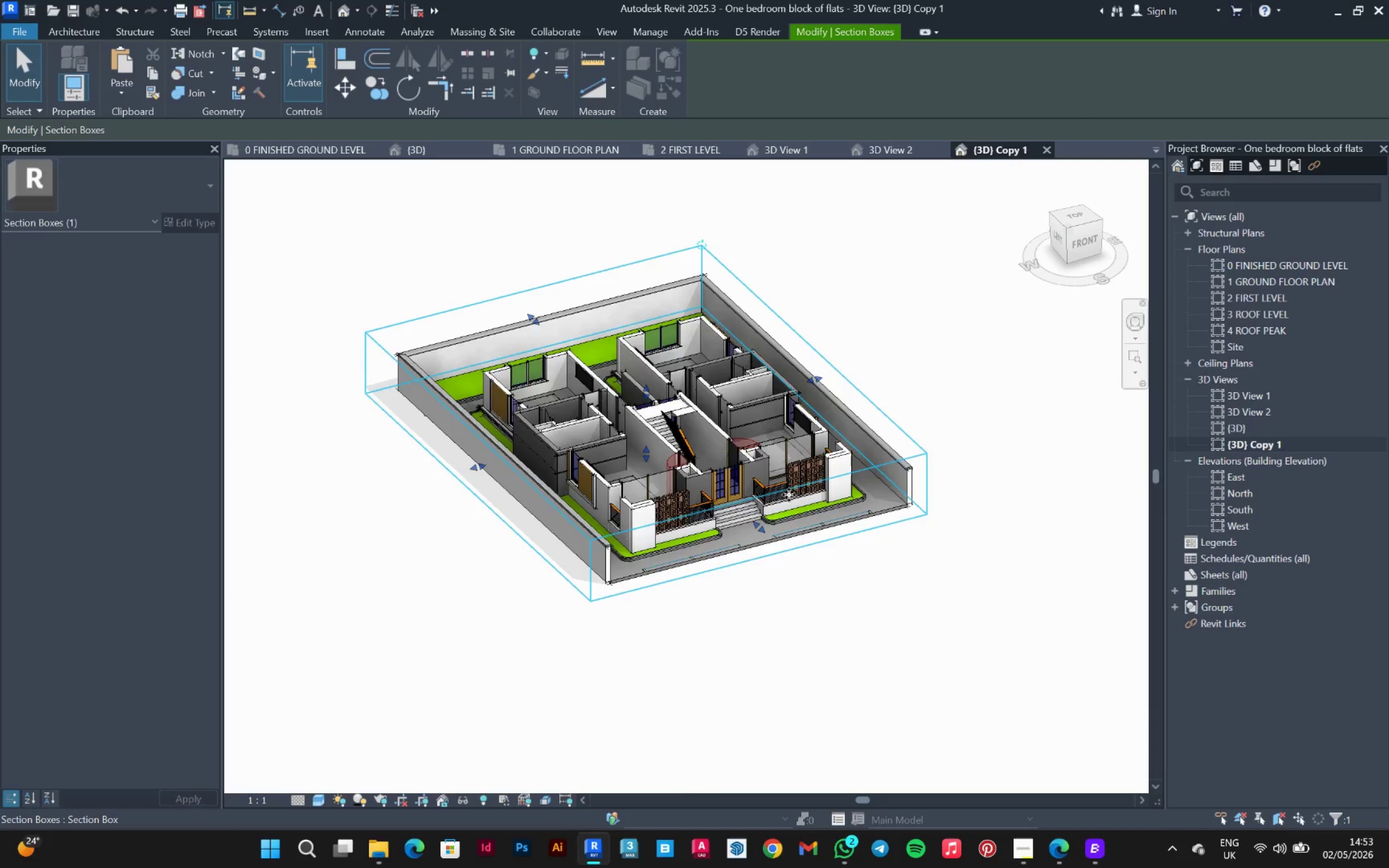 
scroll: coordinate [789, 495], scroll_direction: up, amount: 2.0
 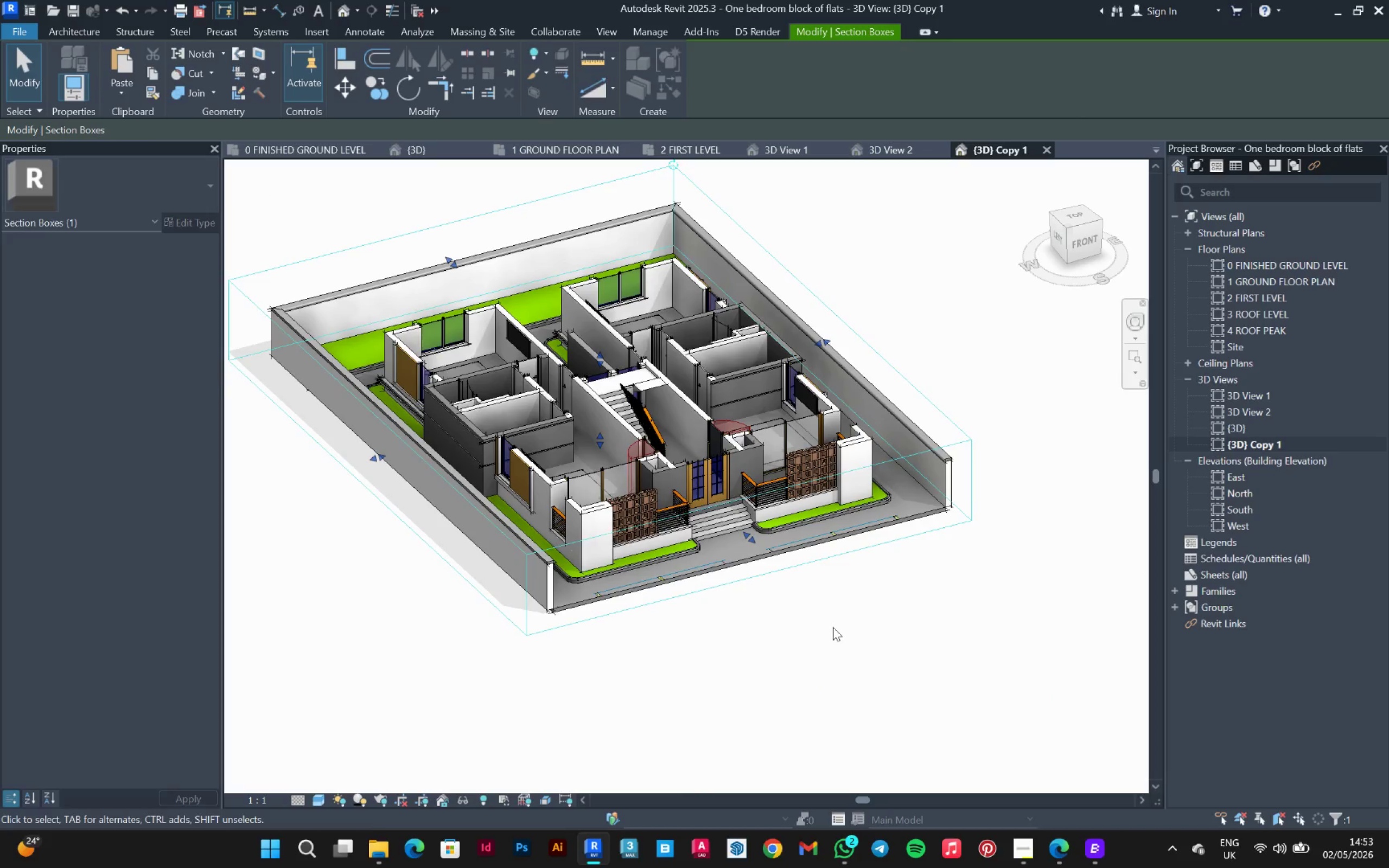 
hold_key(key=ShiftLeft, duration=0.55)
 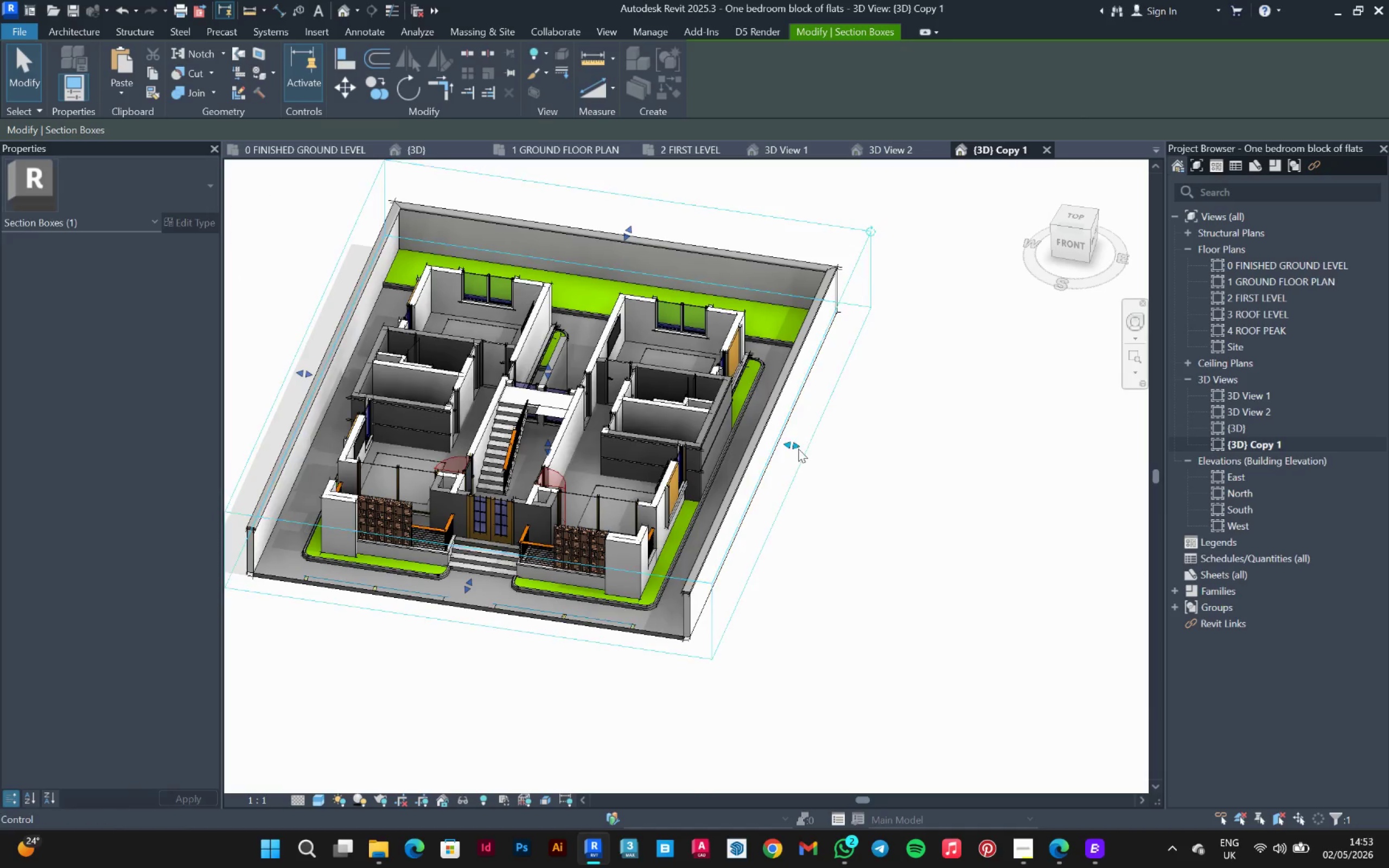 
left_click_drag(start_coordinate=[797, 450], to_coordinate=[746, 442])
 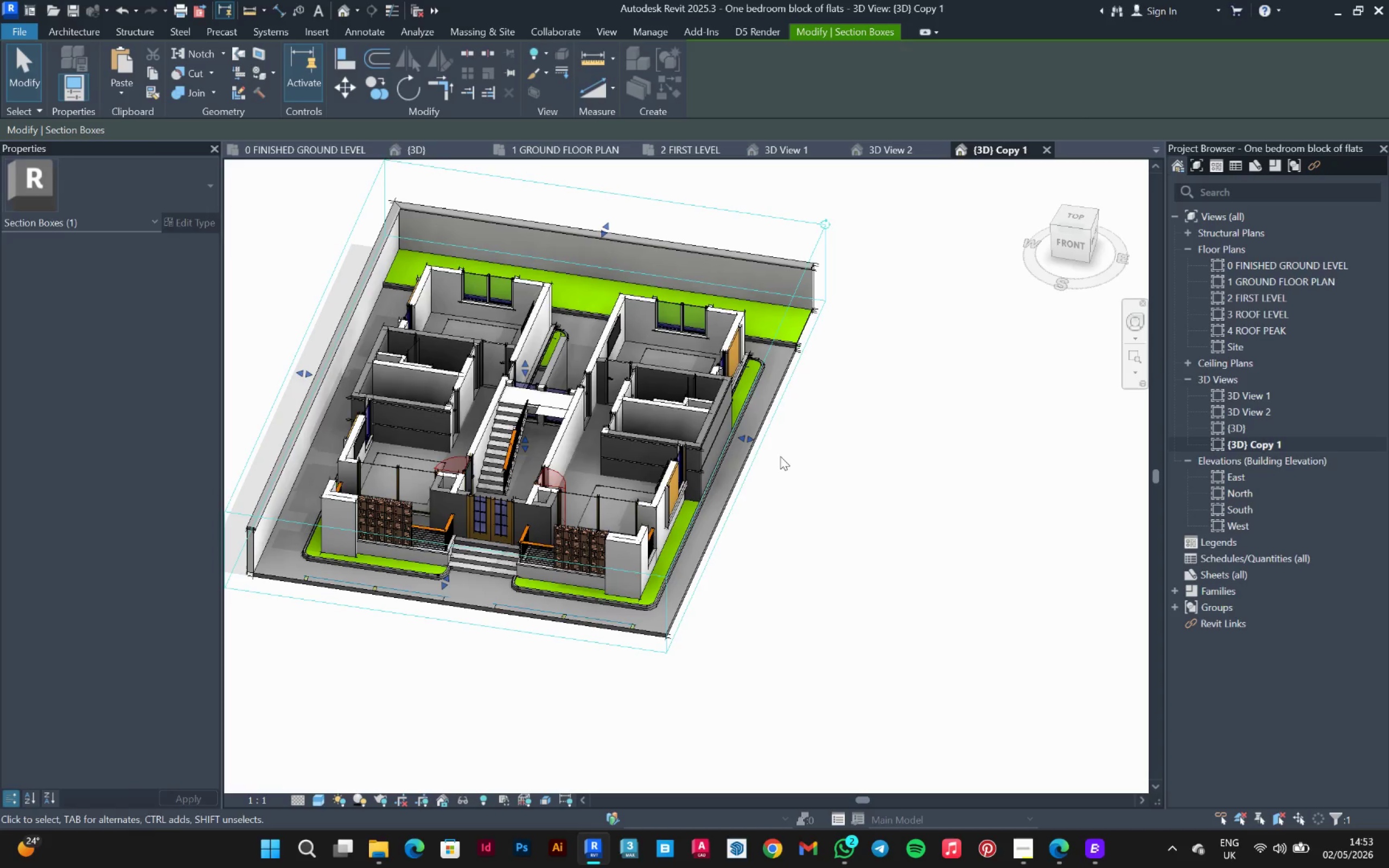 
hold_key(key=ShiftLeft, duration=0.67)
 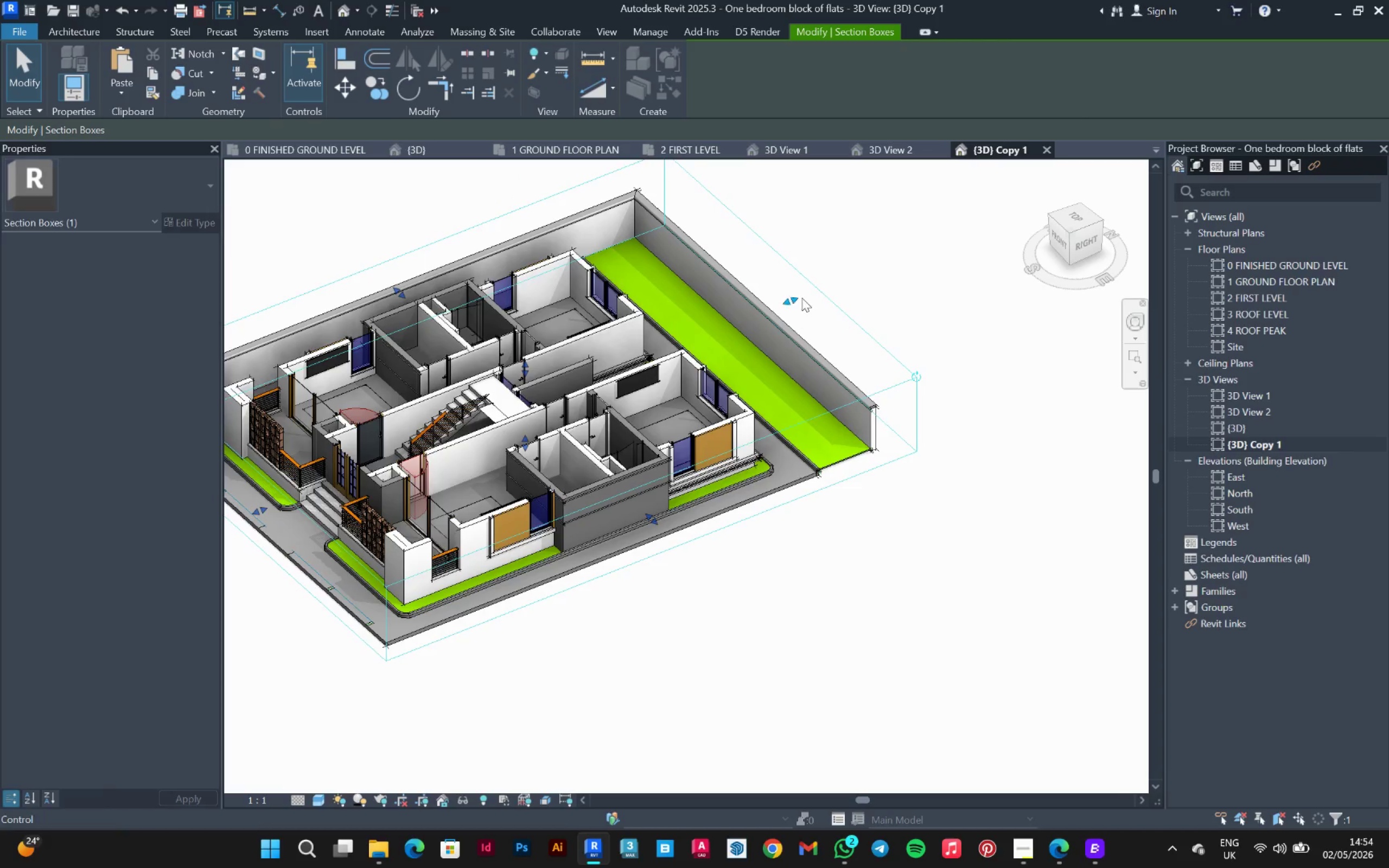 
left_click_drag(start_coordinate=[802, 298], to_coordinate=[731, 359])
 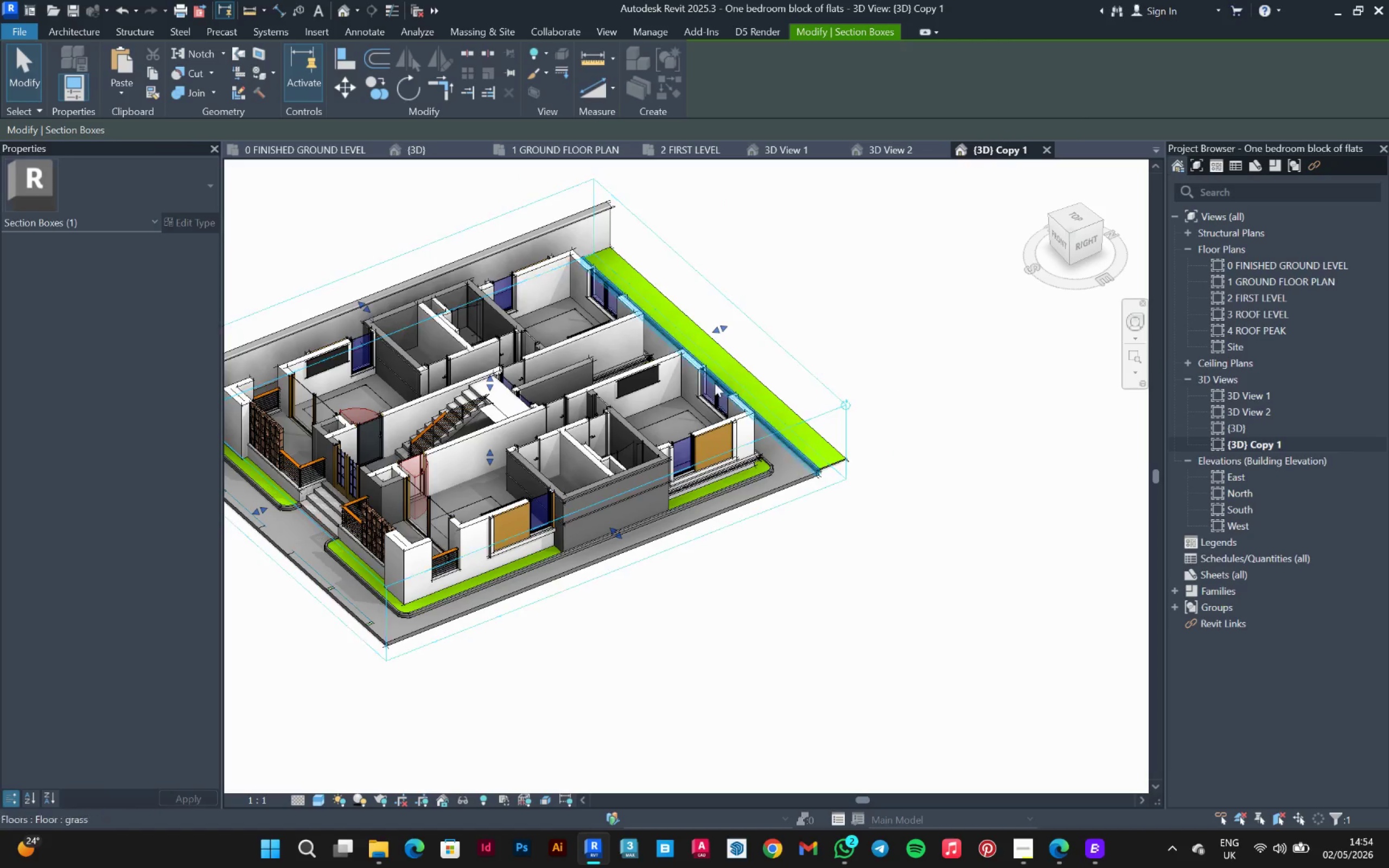 
hold_key(key=ShiftLeft, duration=0.94)
 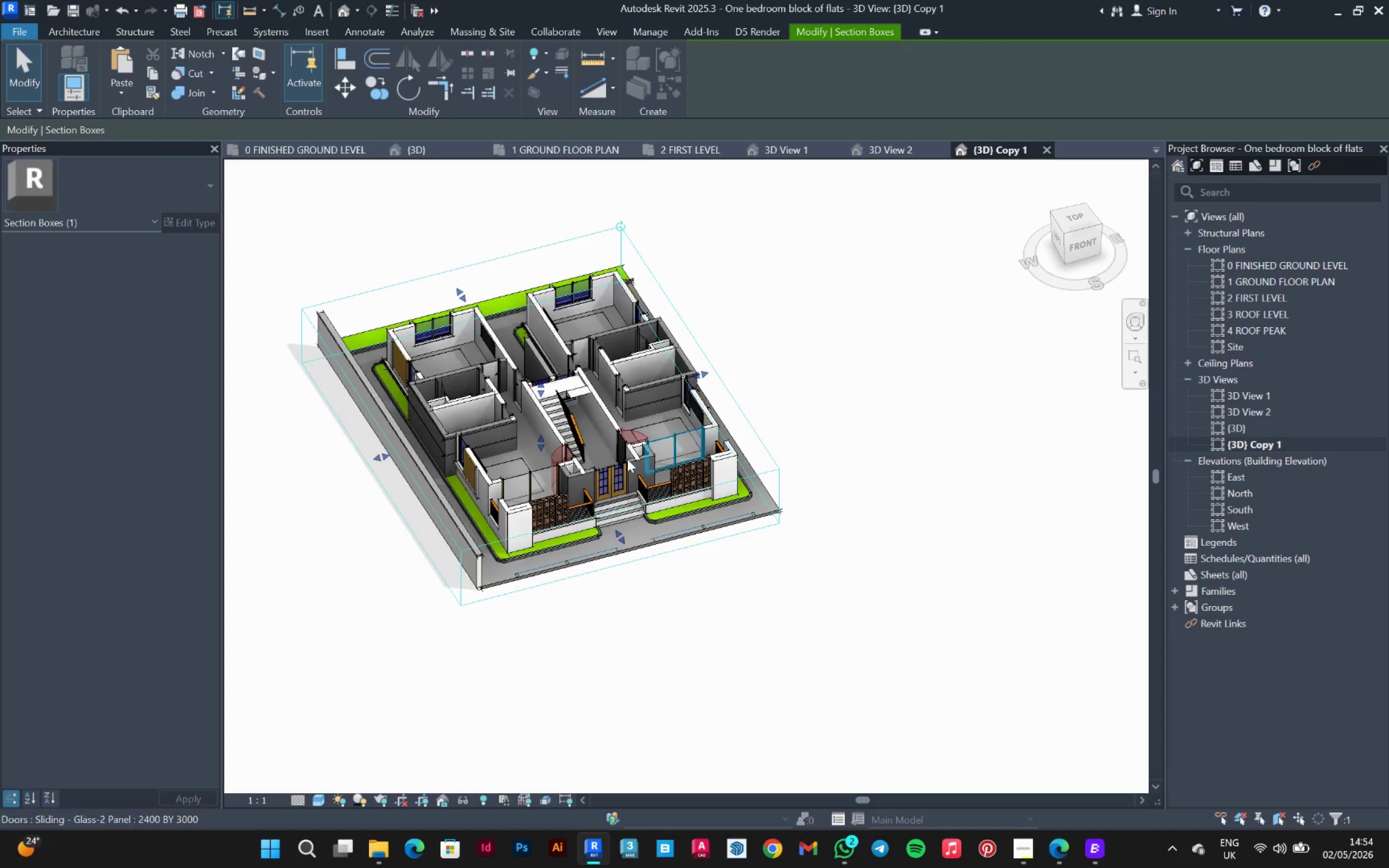 
scroll: coordinate [692, 411], scroll_direction: down, amount: 2.0
 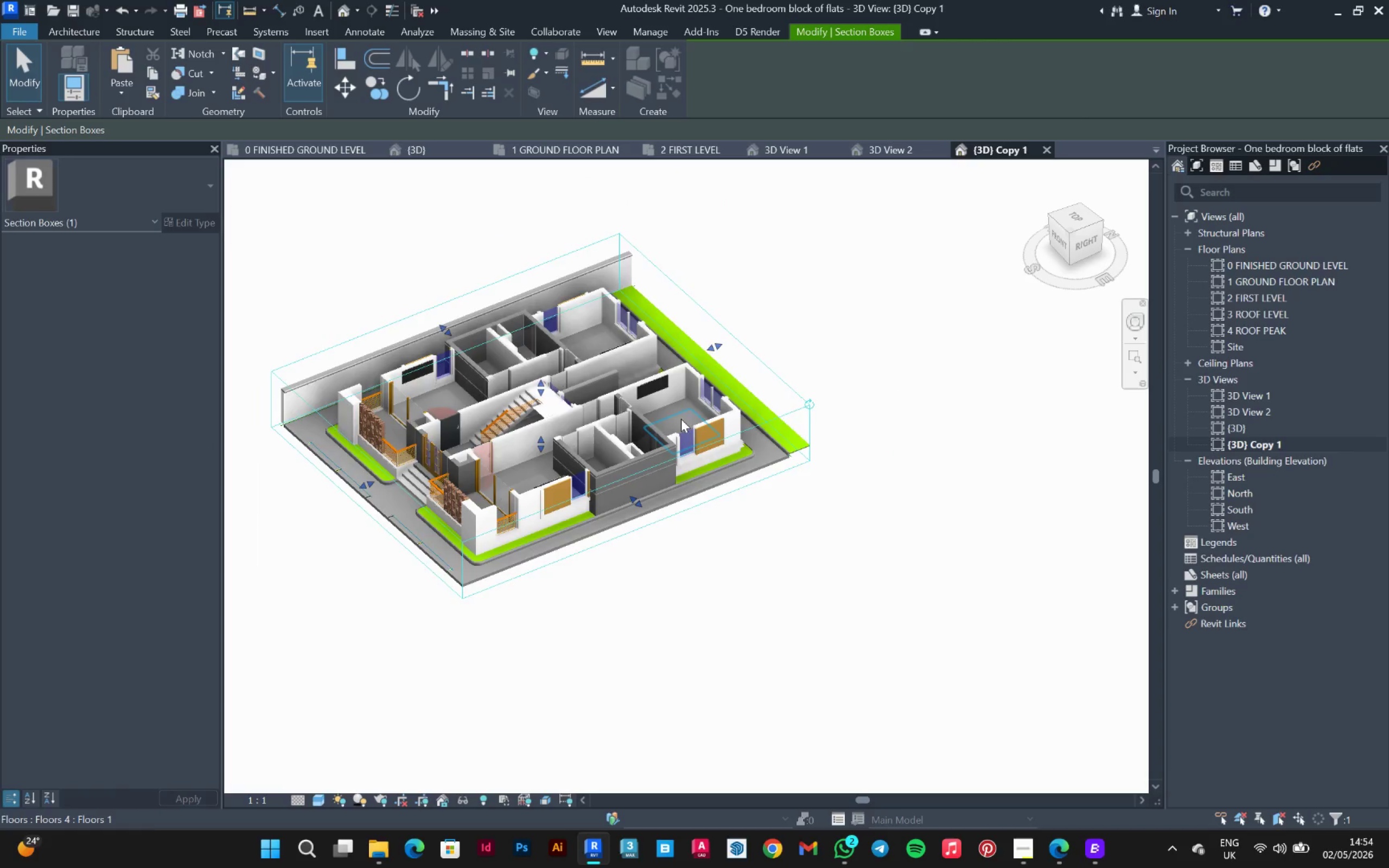 
scroll: coordinate [425, 449], scroll_direction: up, amount: 4.0
 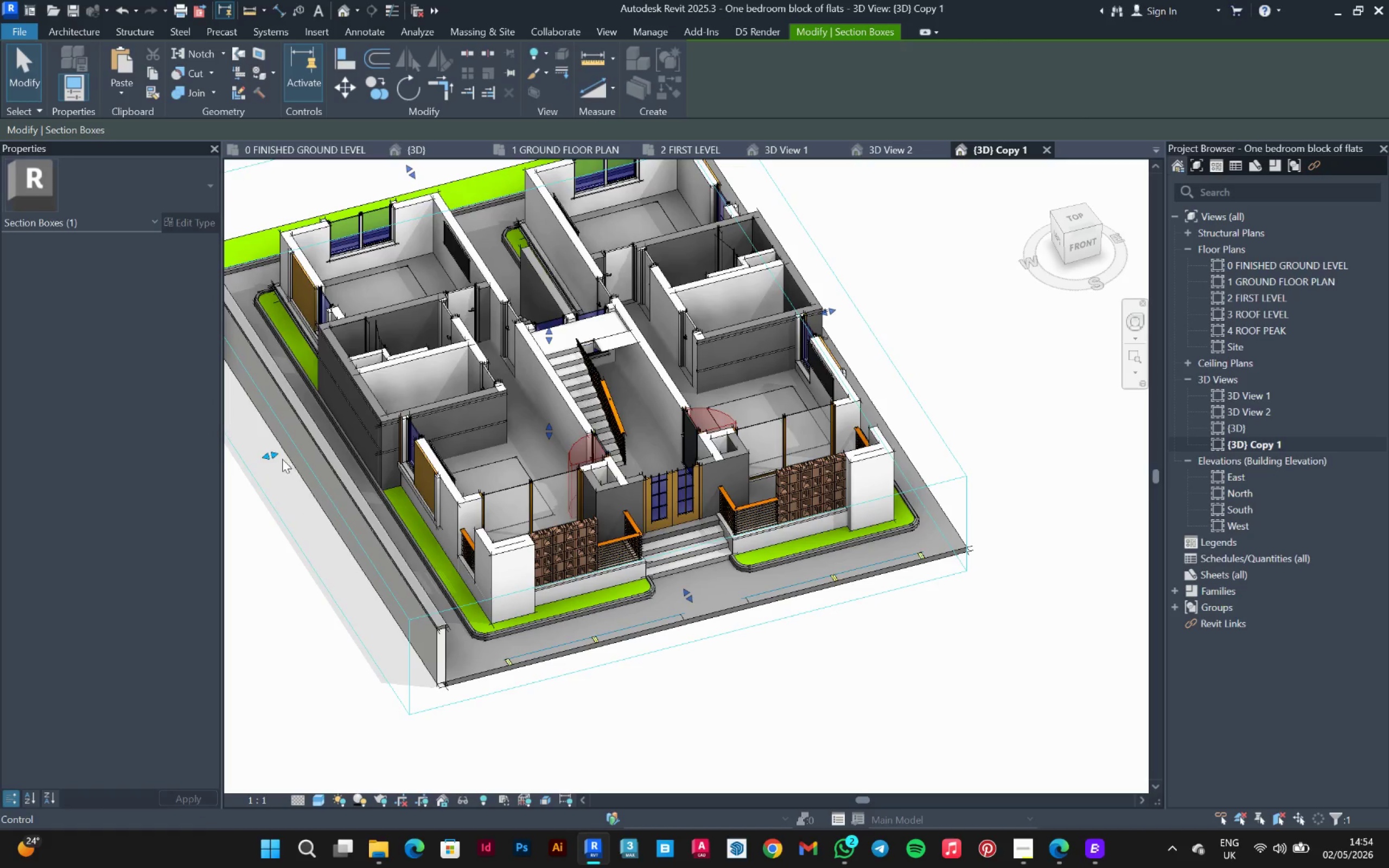 
left_click_drag(start_coordinate=[275, 457], to_coordinate=[317, 446])
 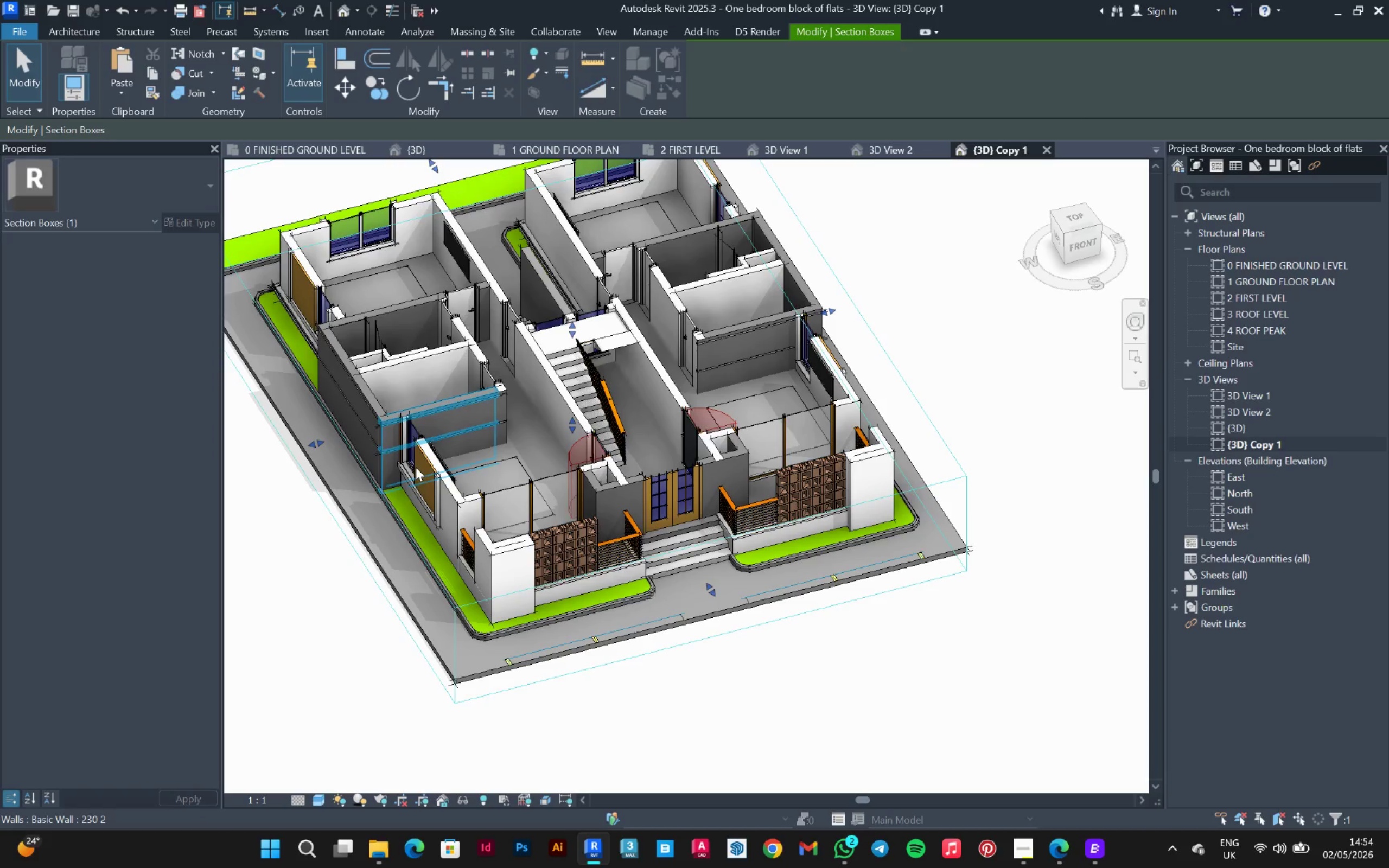 
hold_key(key=ShiftLeft, duration=0.66)
 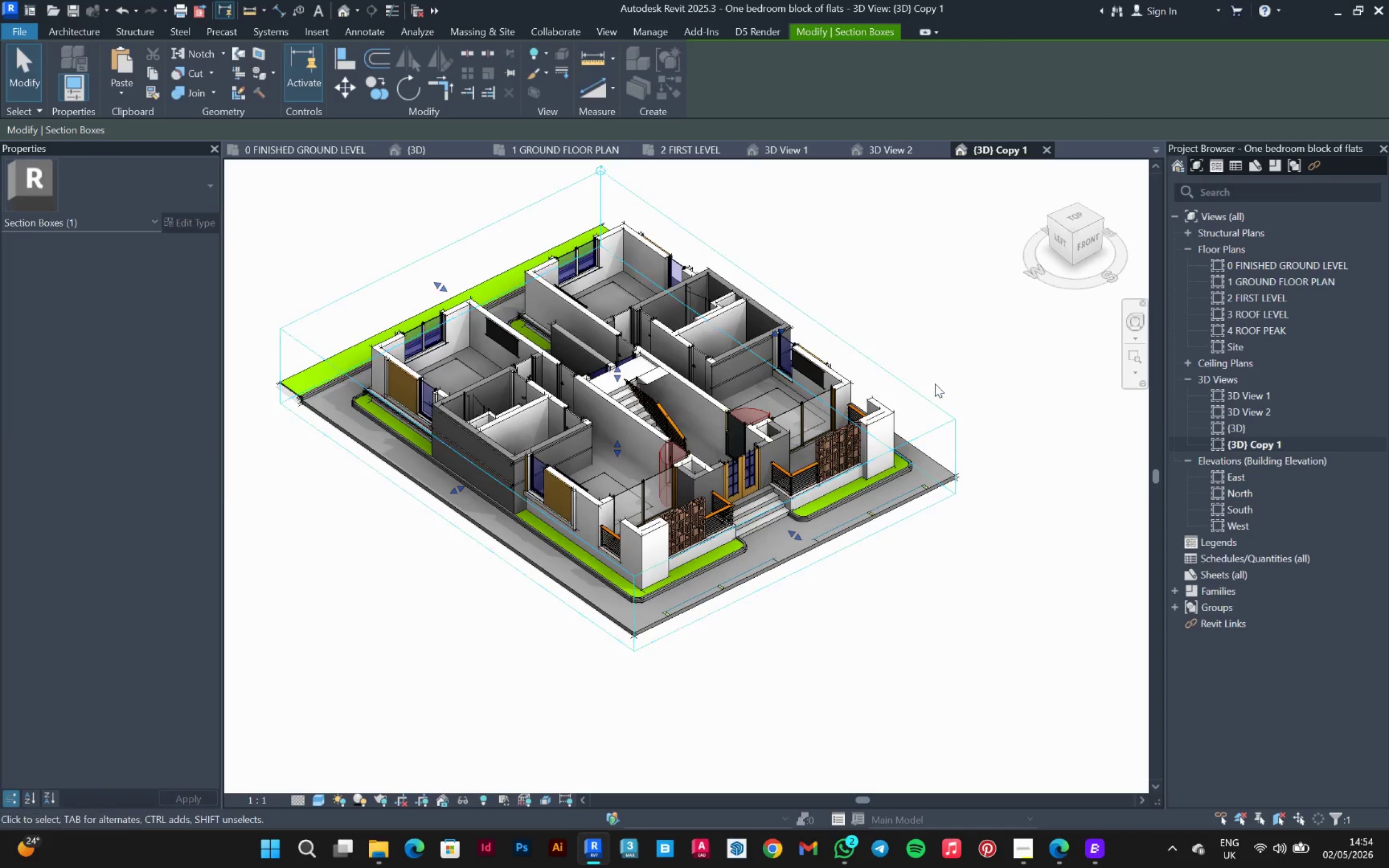 
scroll: coordinate [784, 516], scroll_direction: down, amount: 2.0
 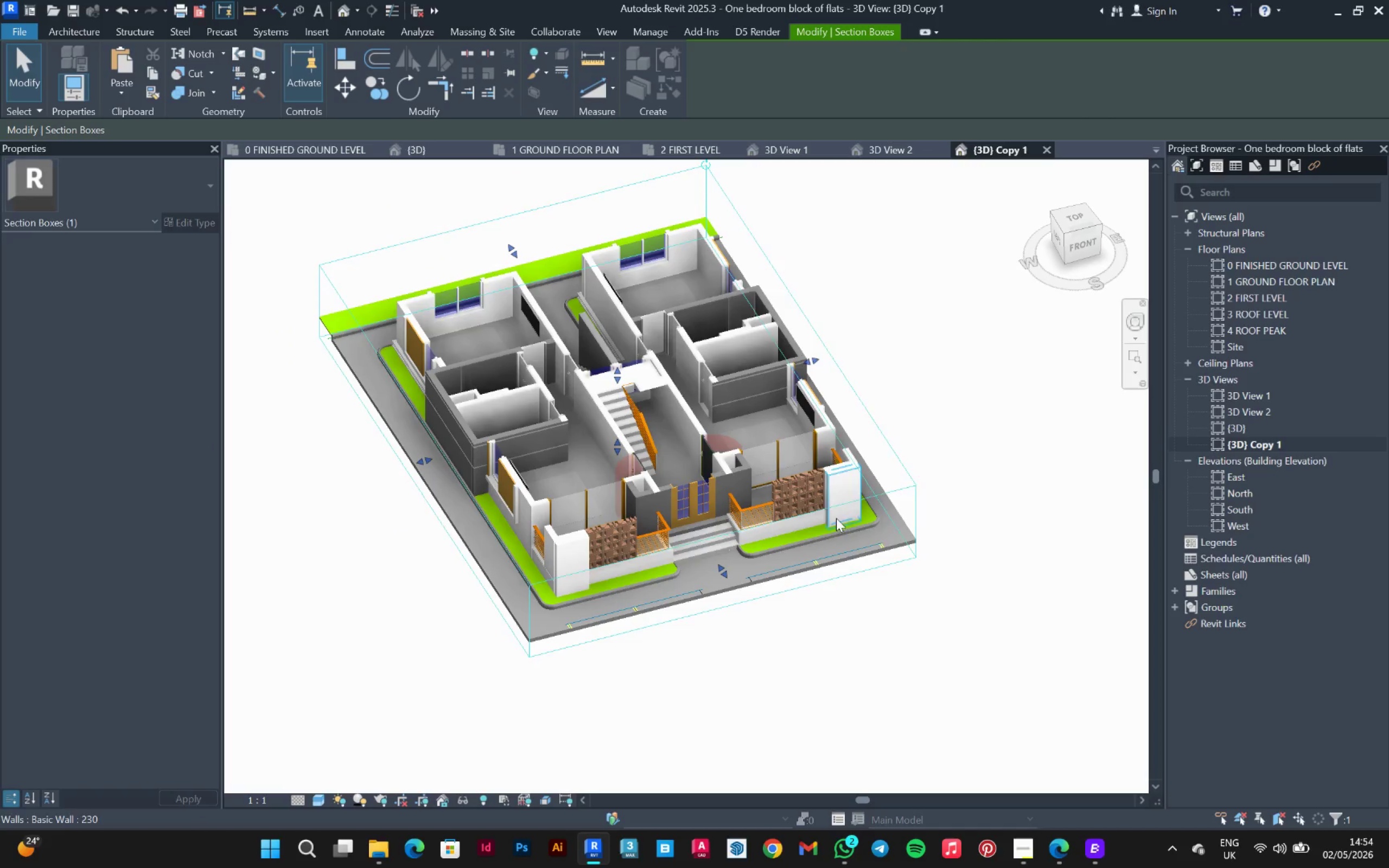 
scroll: coordinate [935, 382], scroll_direction: up, amount: 3.0
 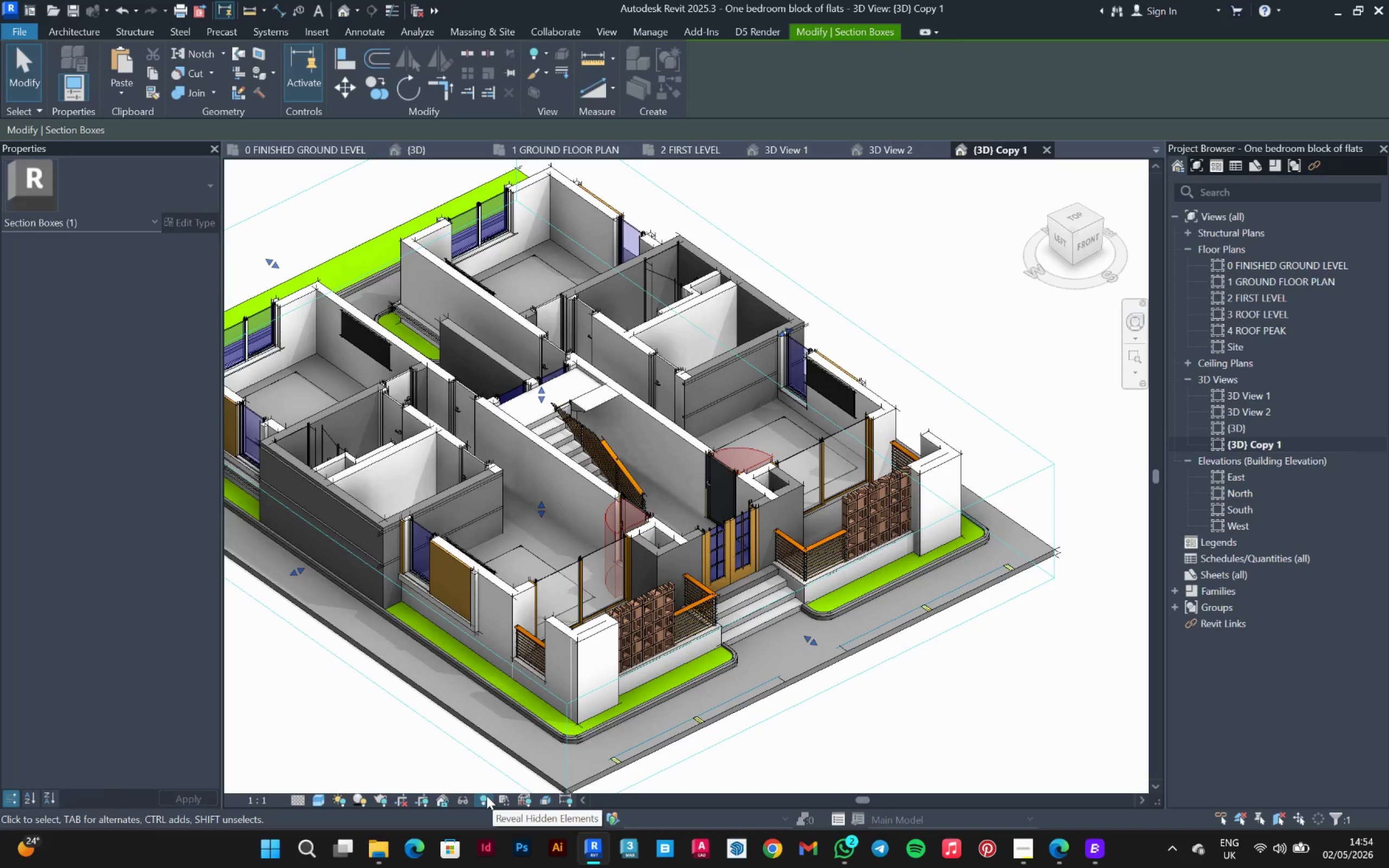 
left_click([487, 796])
 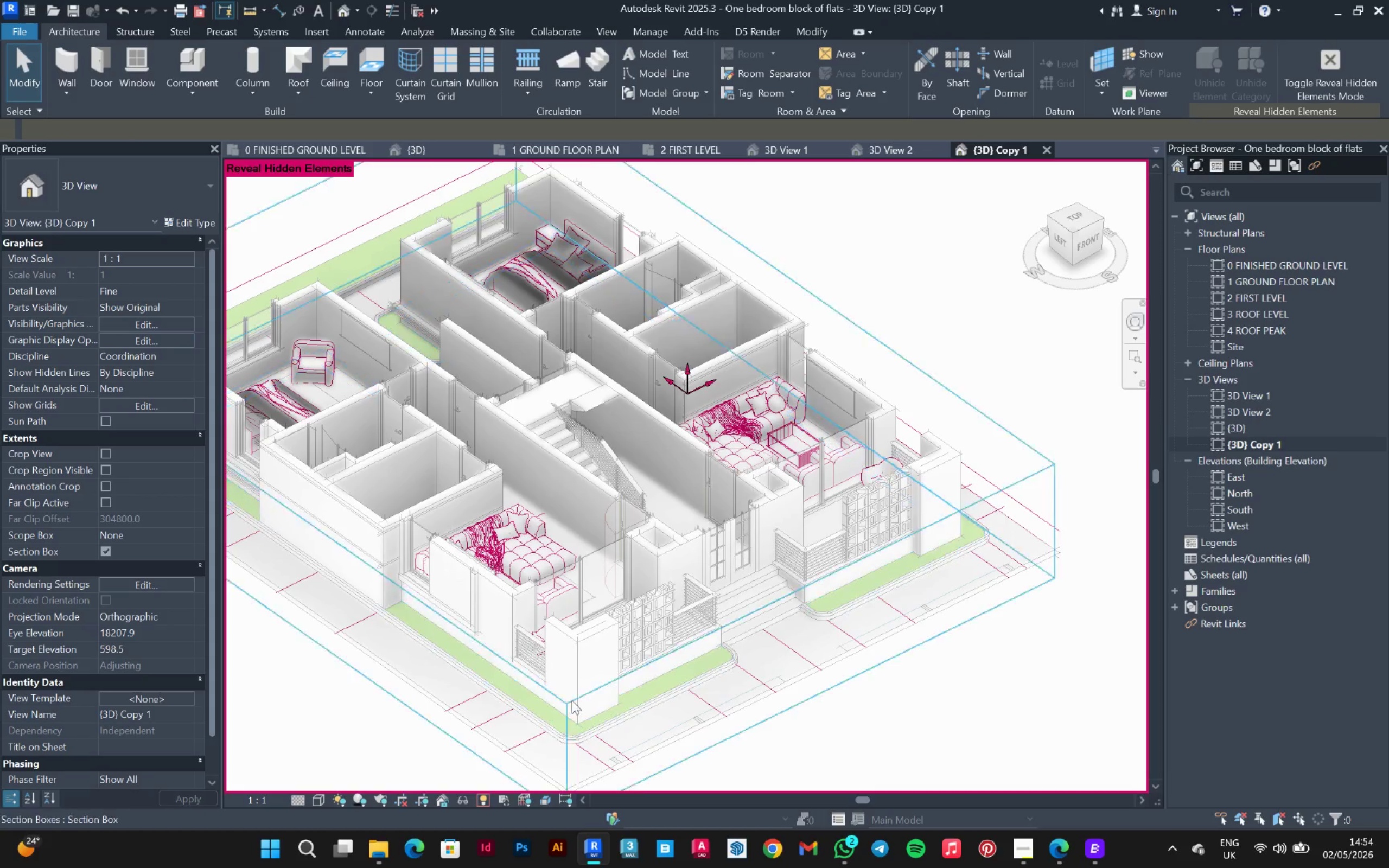 
left_click([554, 562])
 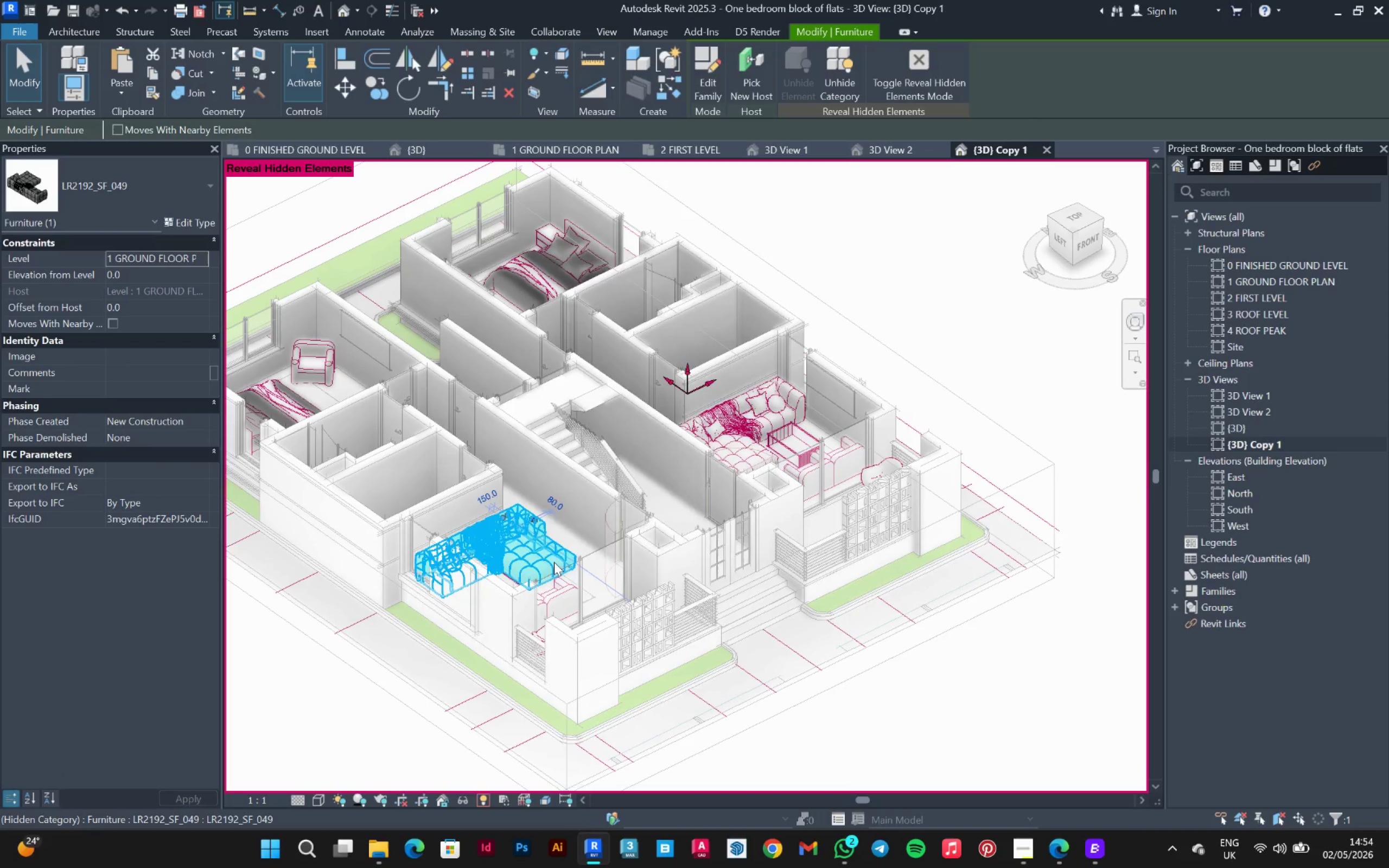 
right_click([554, 562])
 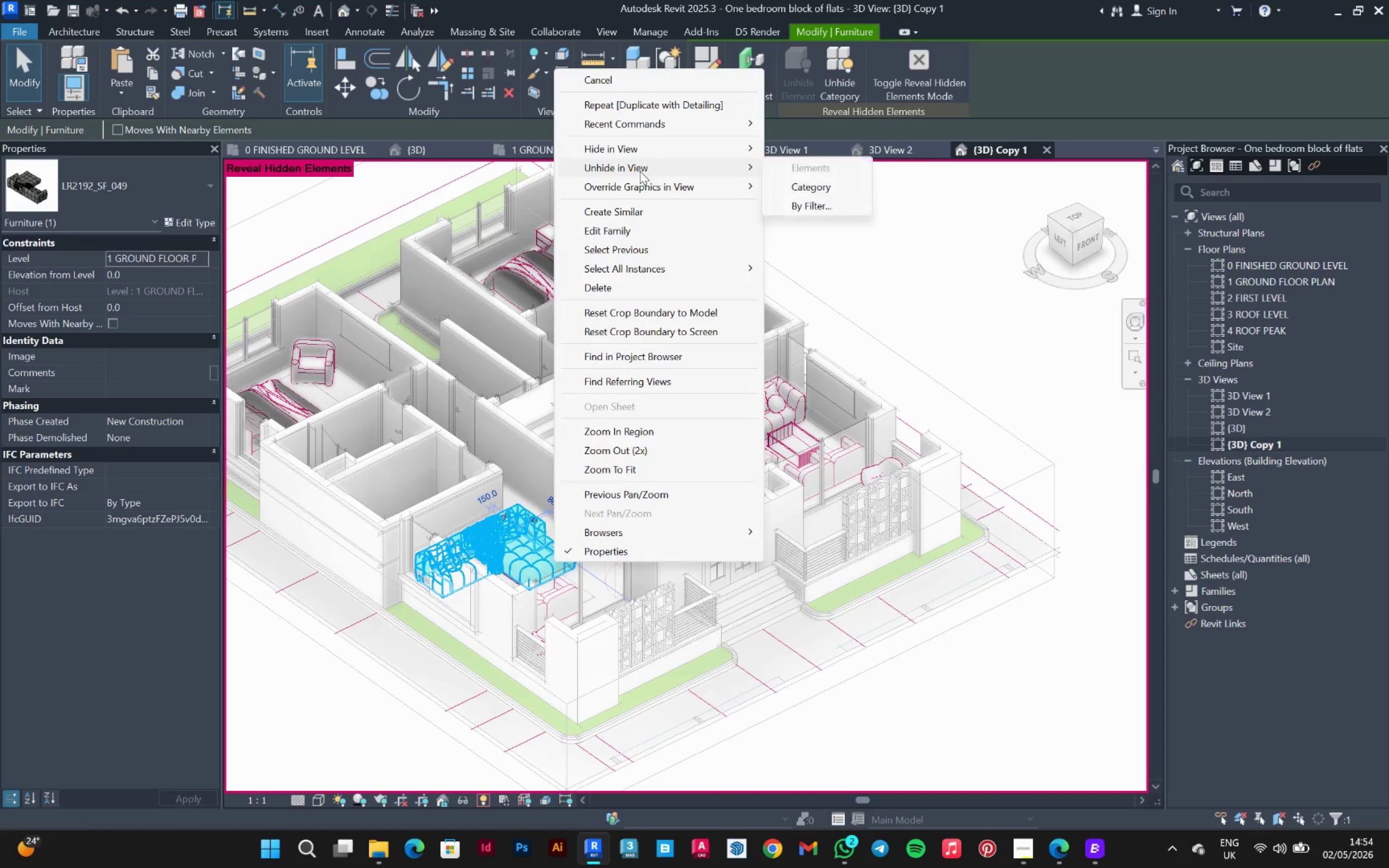 
left_click([834, 183])
 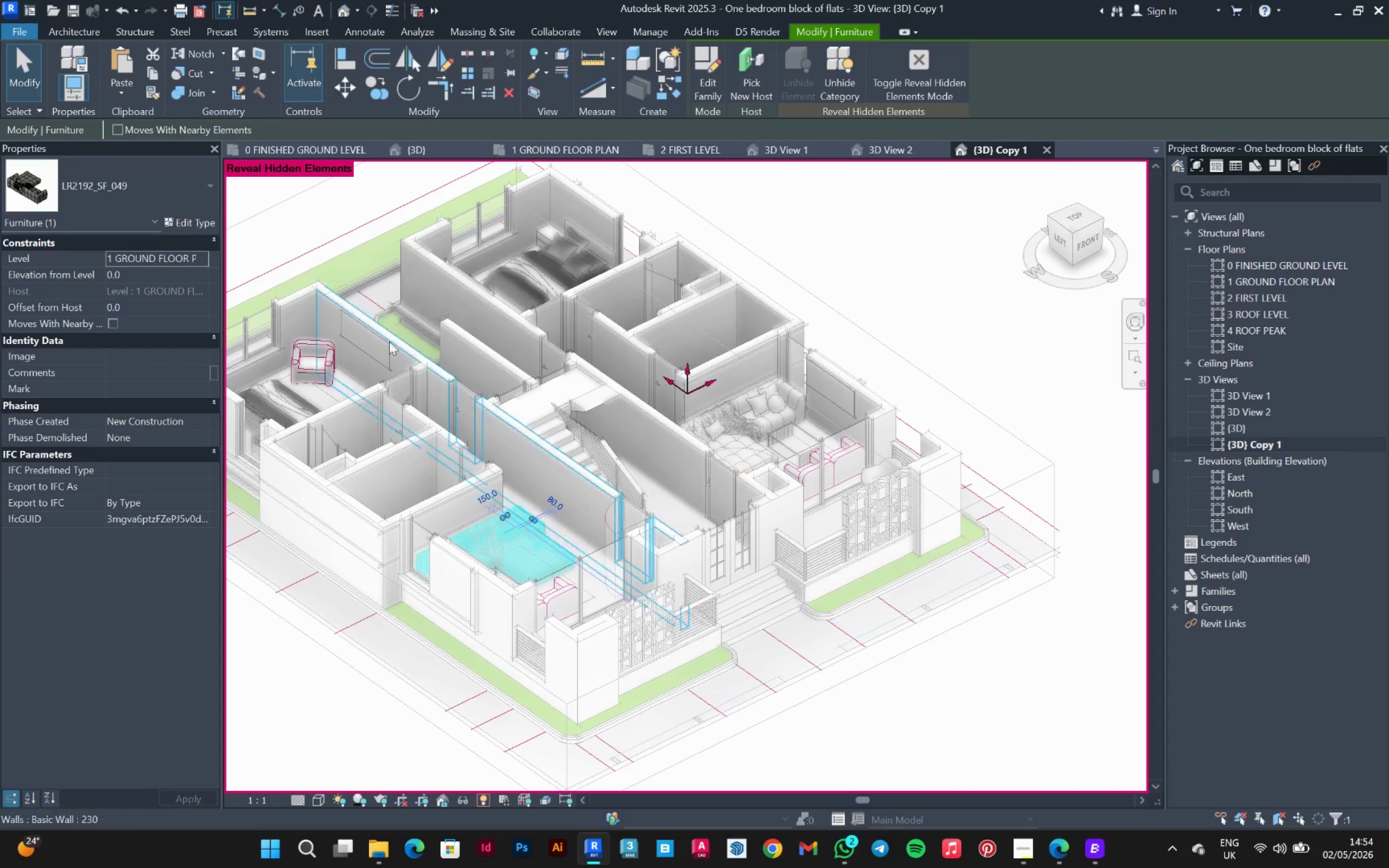 
left_click([328, 365])
 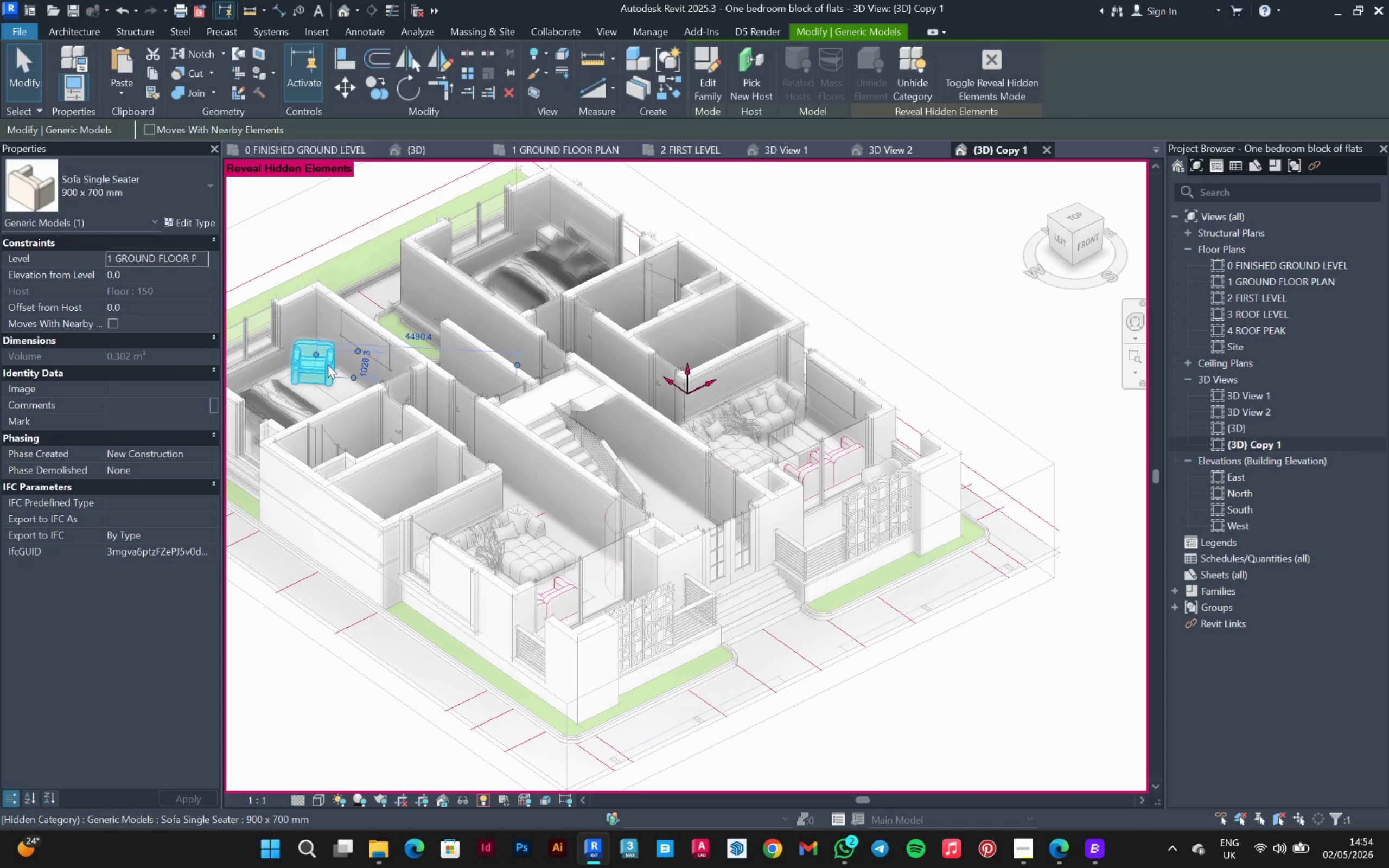 
right_click([328, 365])
 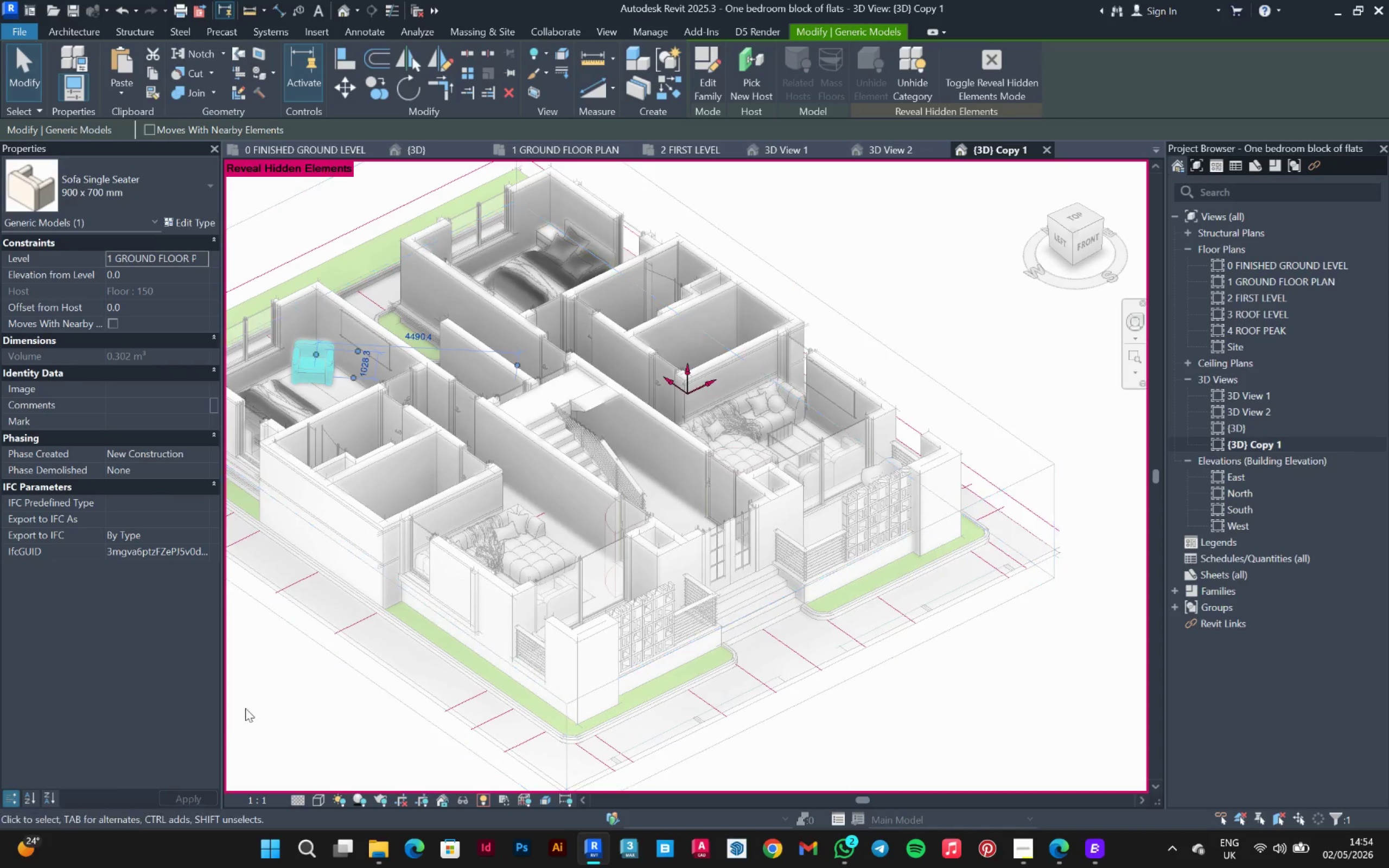 
left_click([488, 793])
 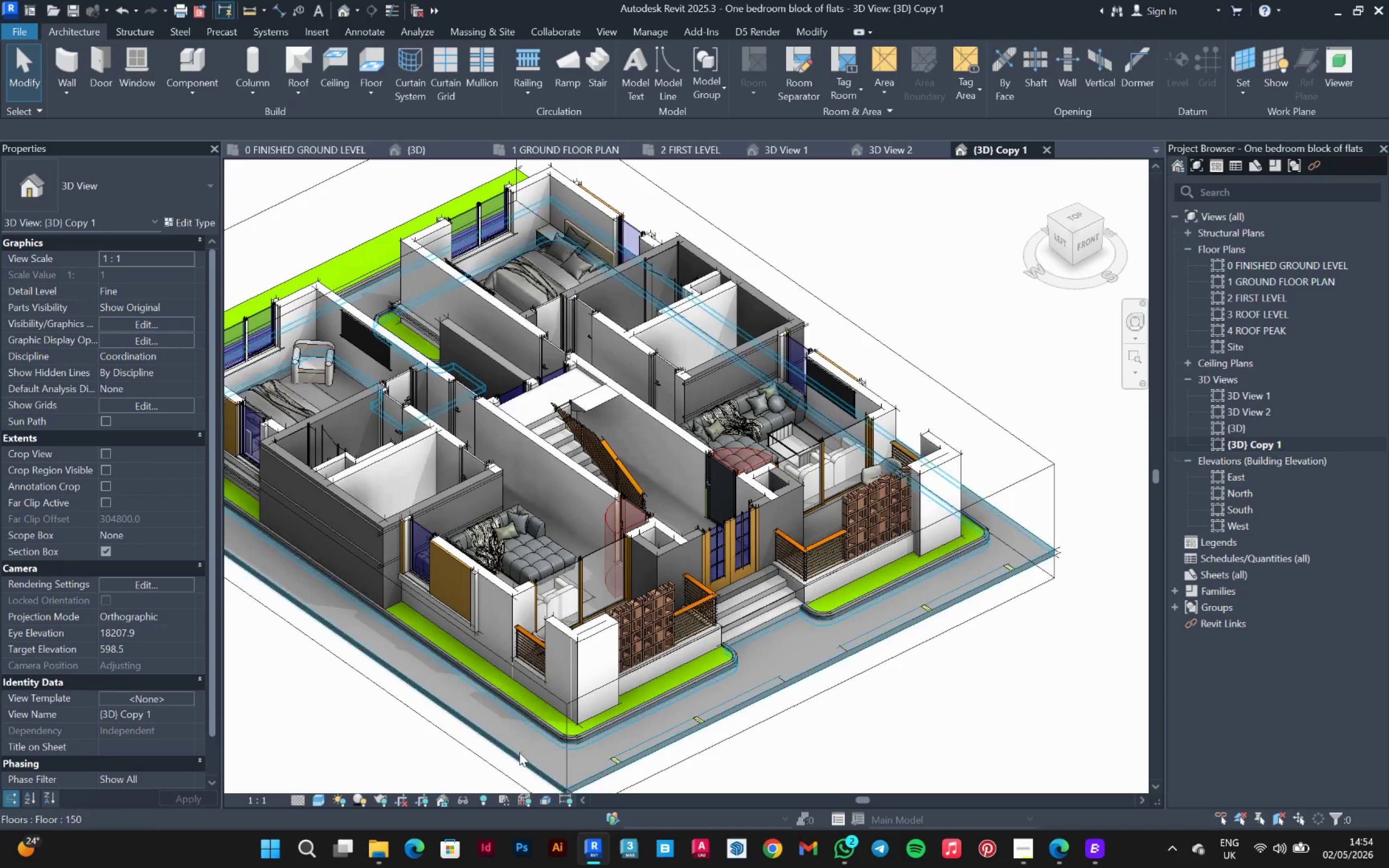 
left_click([495, 769])
 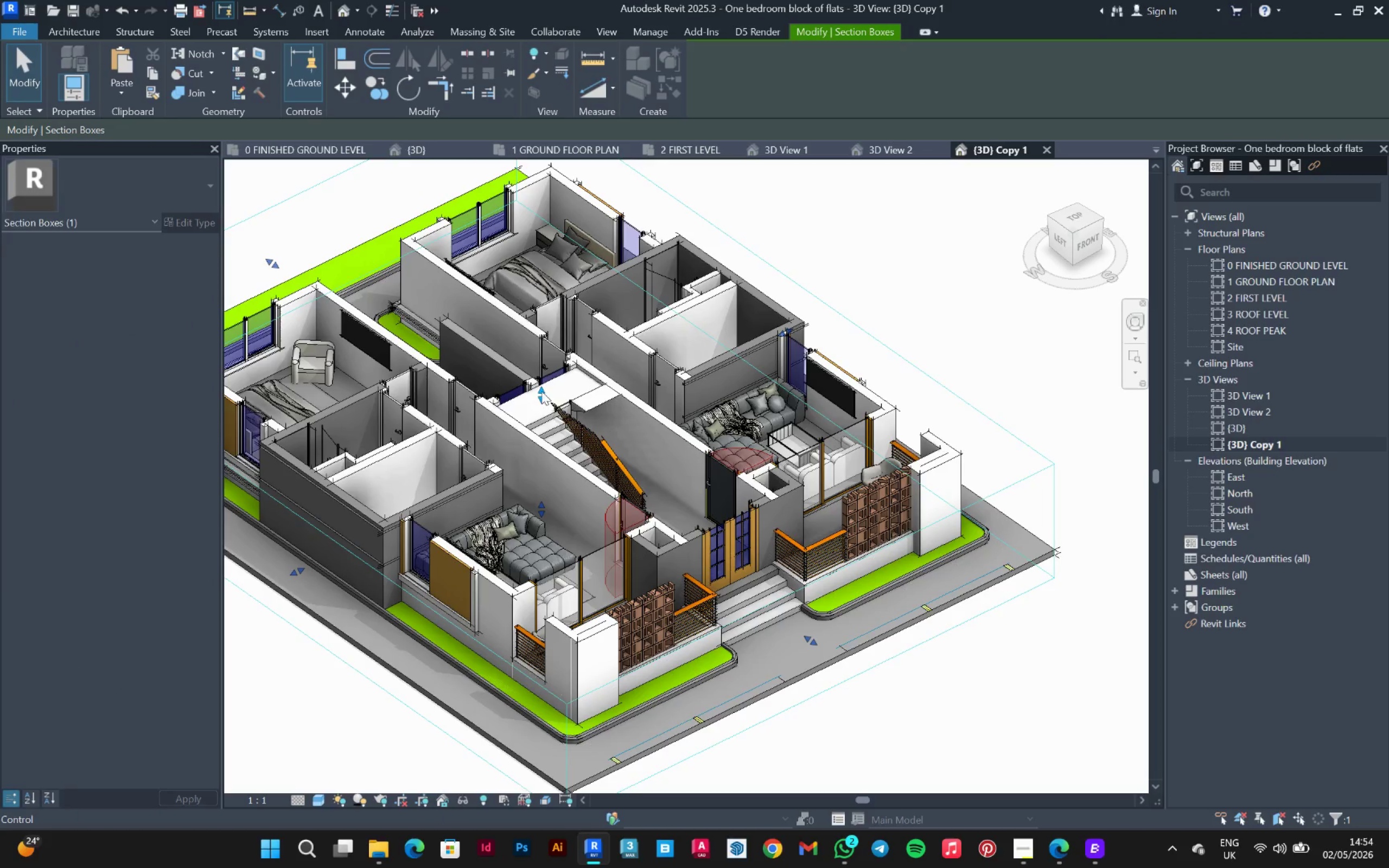 
left_click_drag(start_coordinate=[541, 391], to_coordinate=[544, 383])
 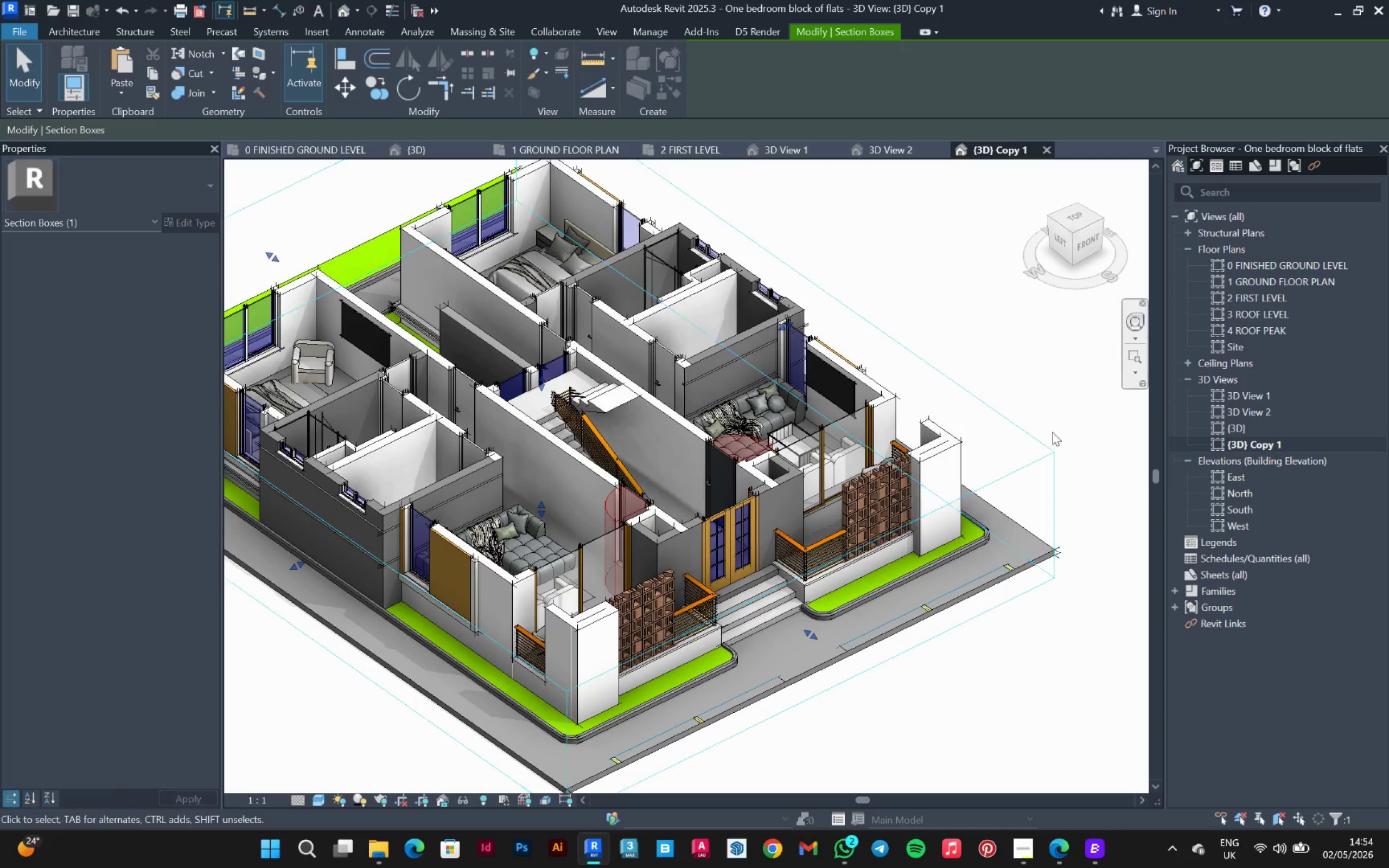 
left_click([1092, 444])
 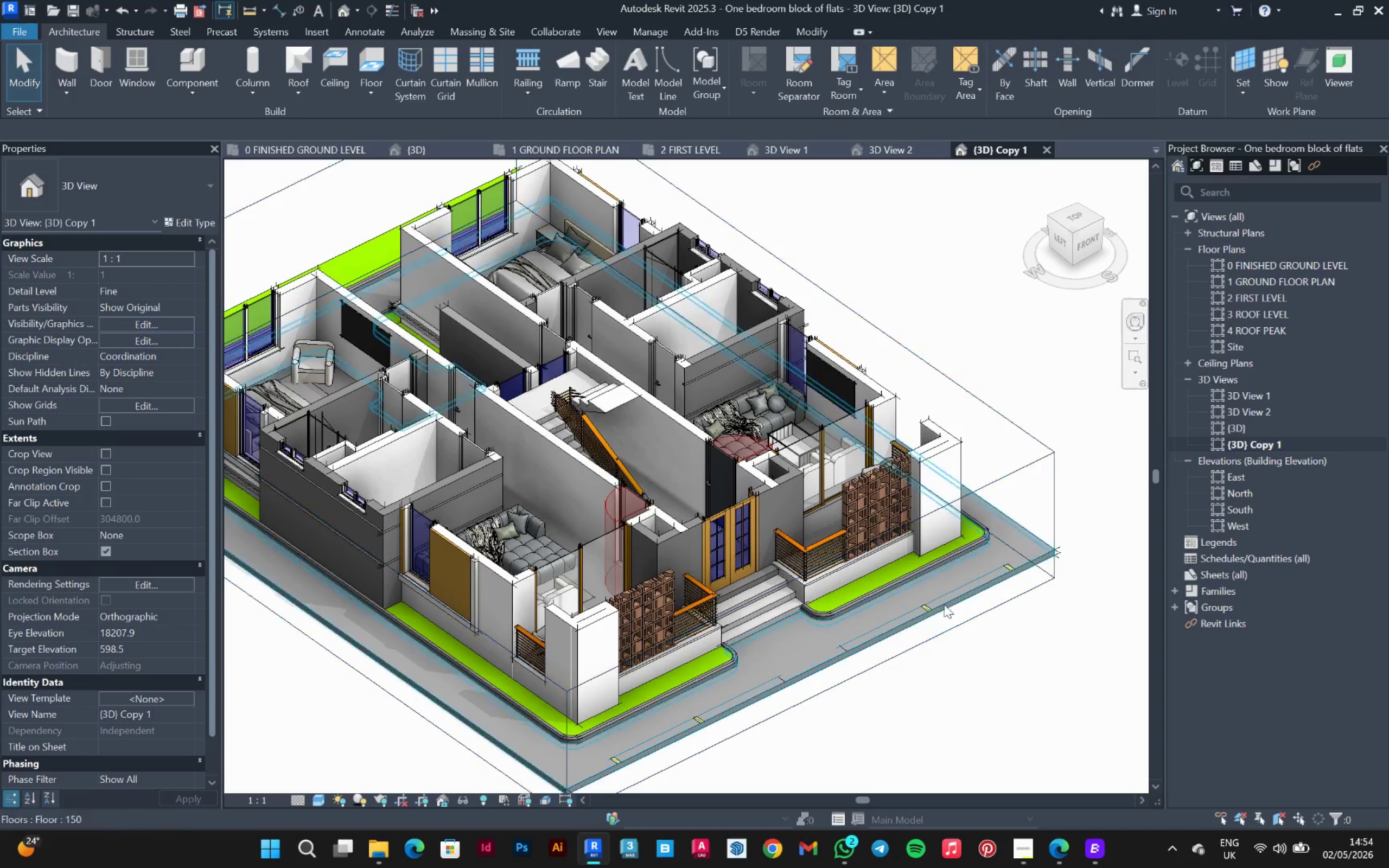 
scroll: coordinate [928, 634], scroll_direction: down, amount: 2.0
 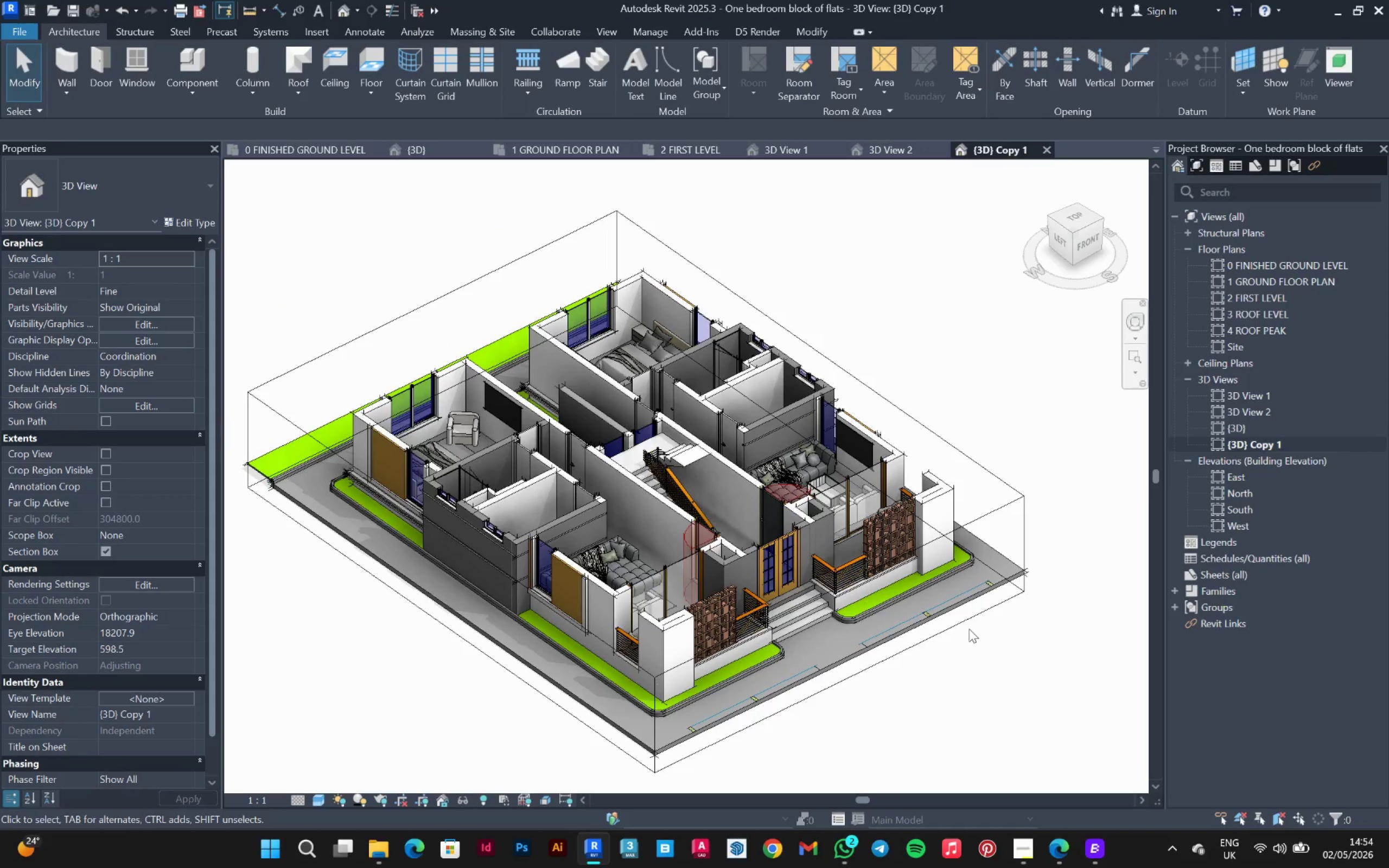 
left_click([969, 629])
 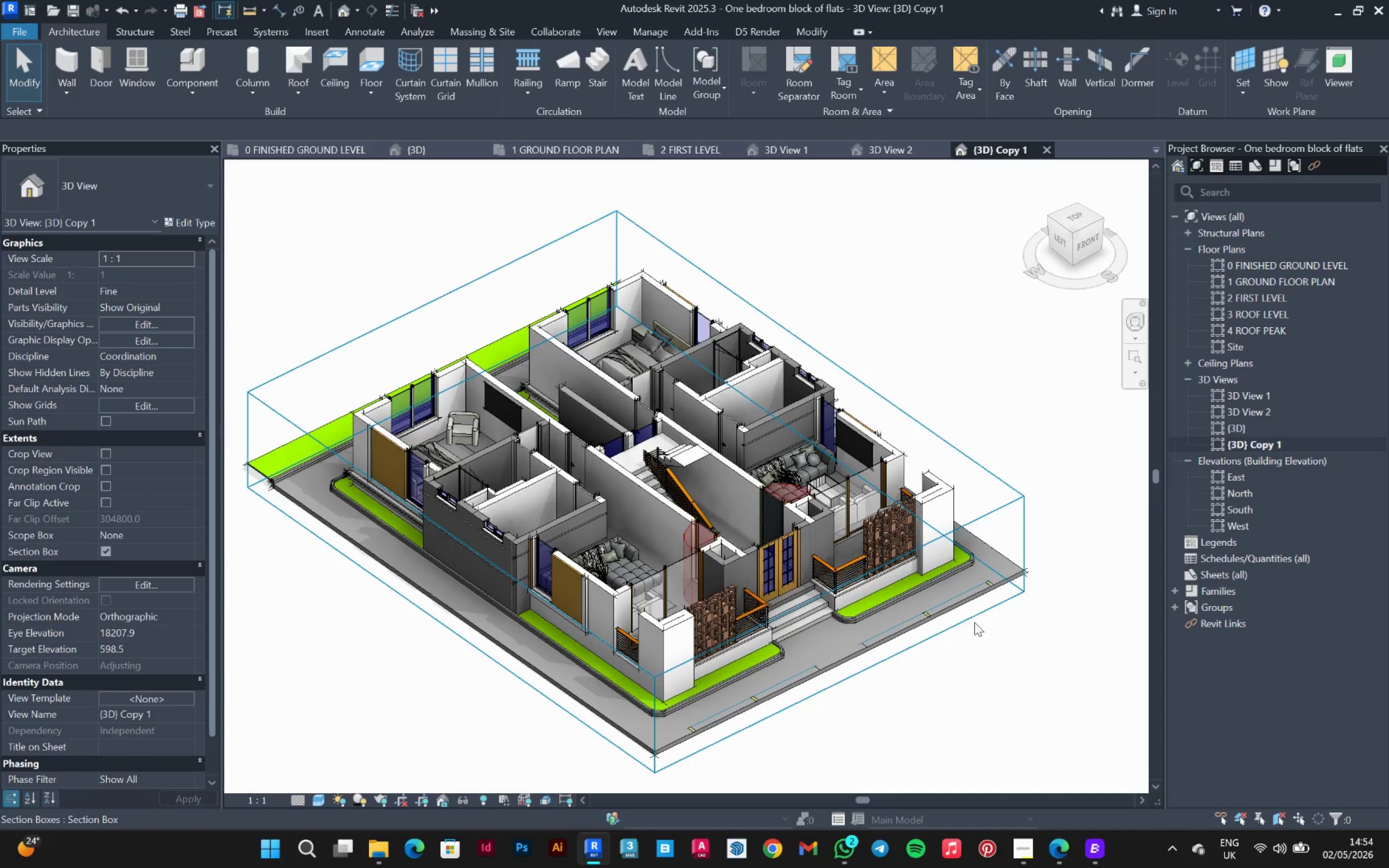 
left_click([975, 622])
 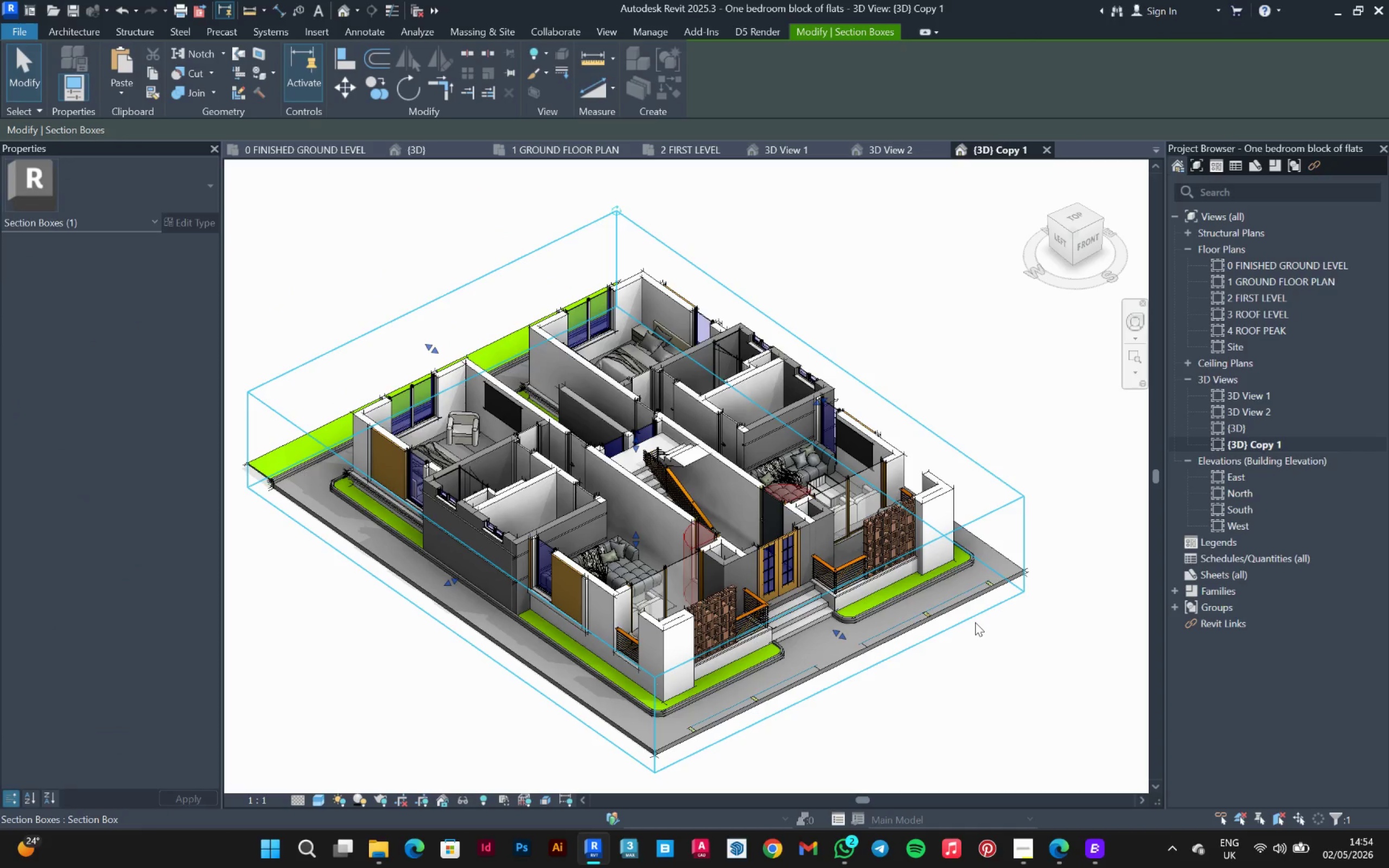 
right_click([975, 622])
 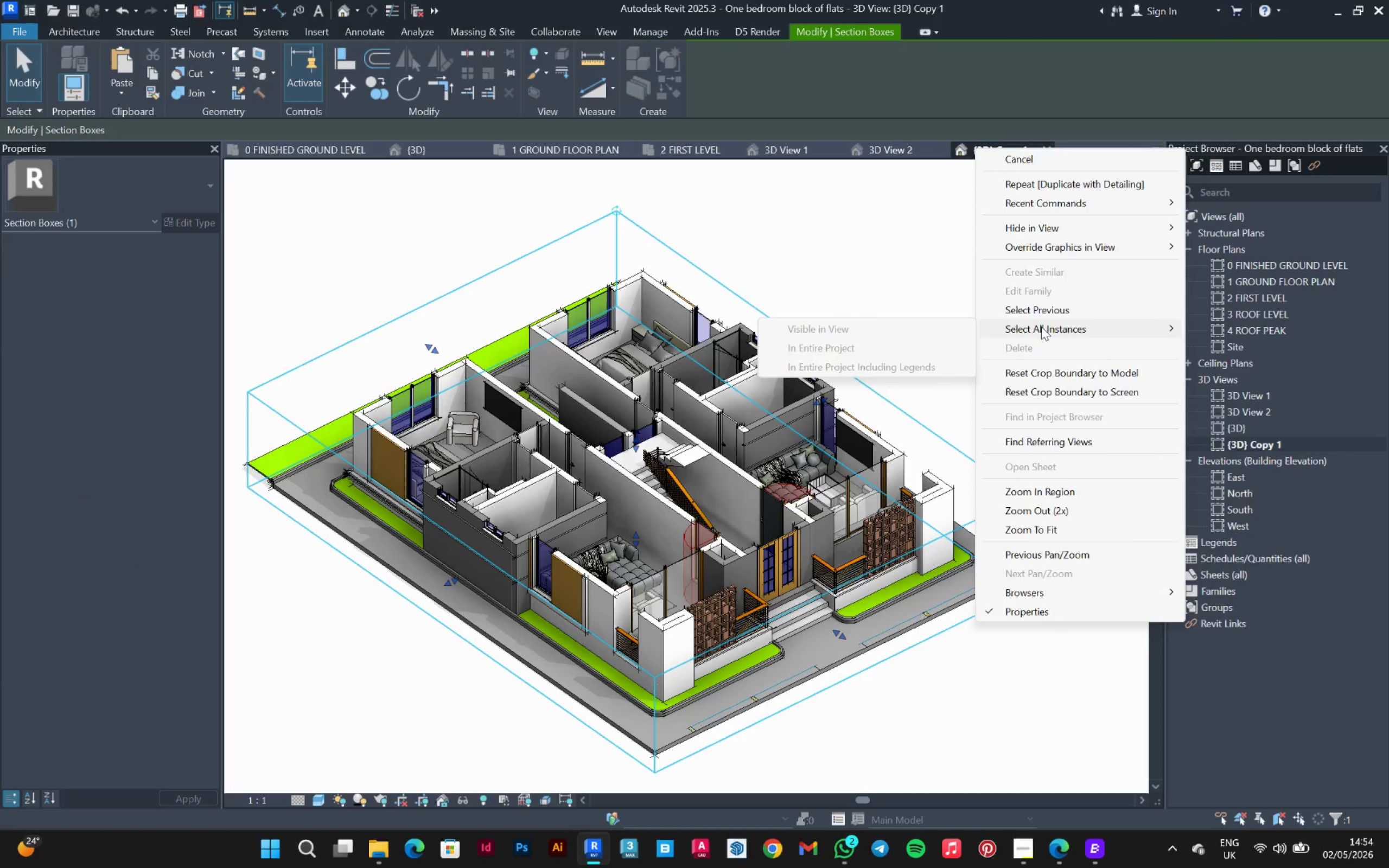 
wait(6.67)
 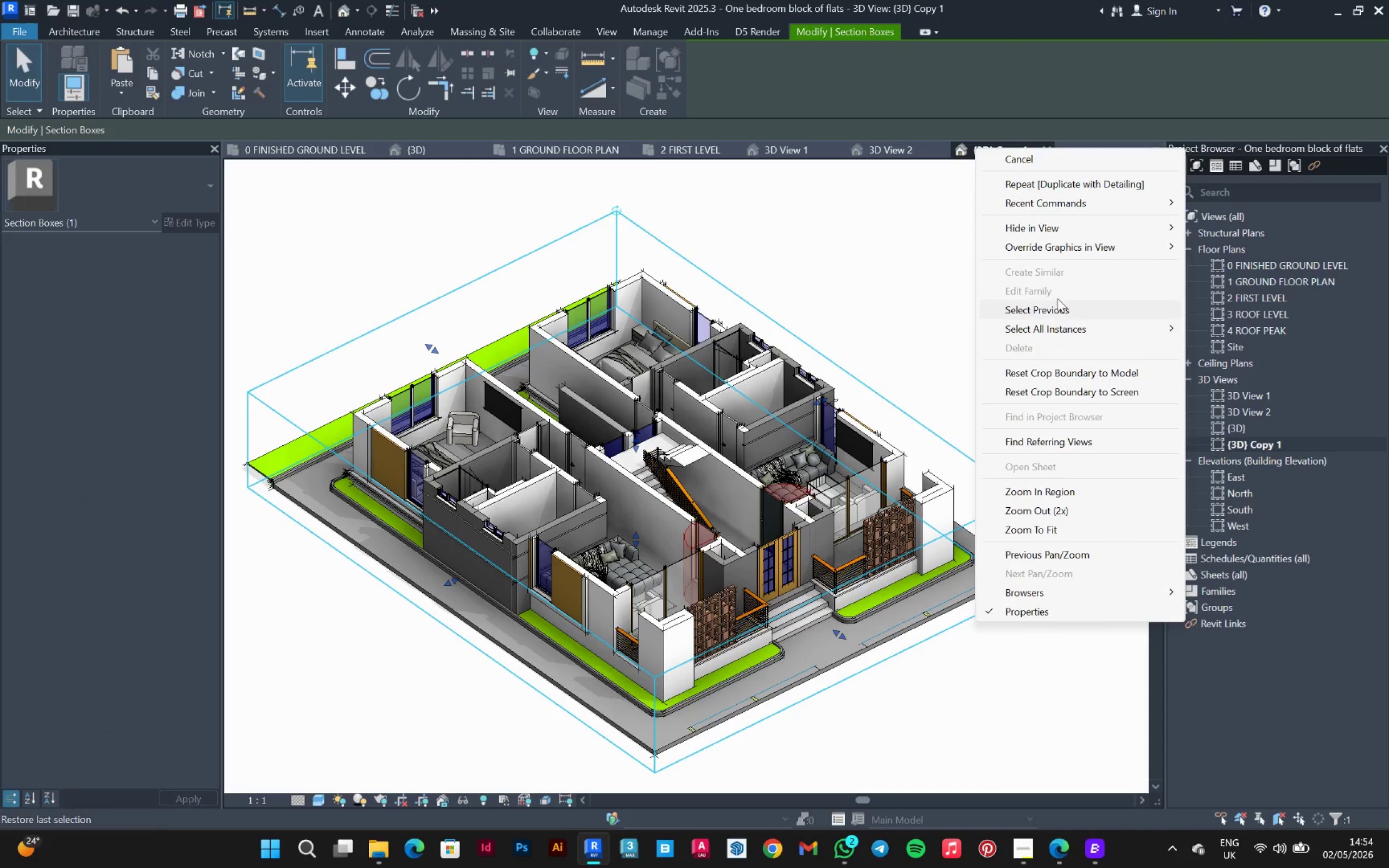 
left_click([1216, 226])
 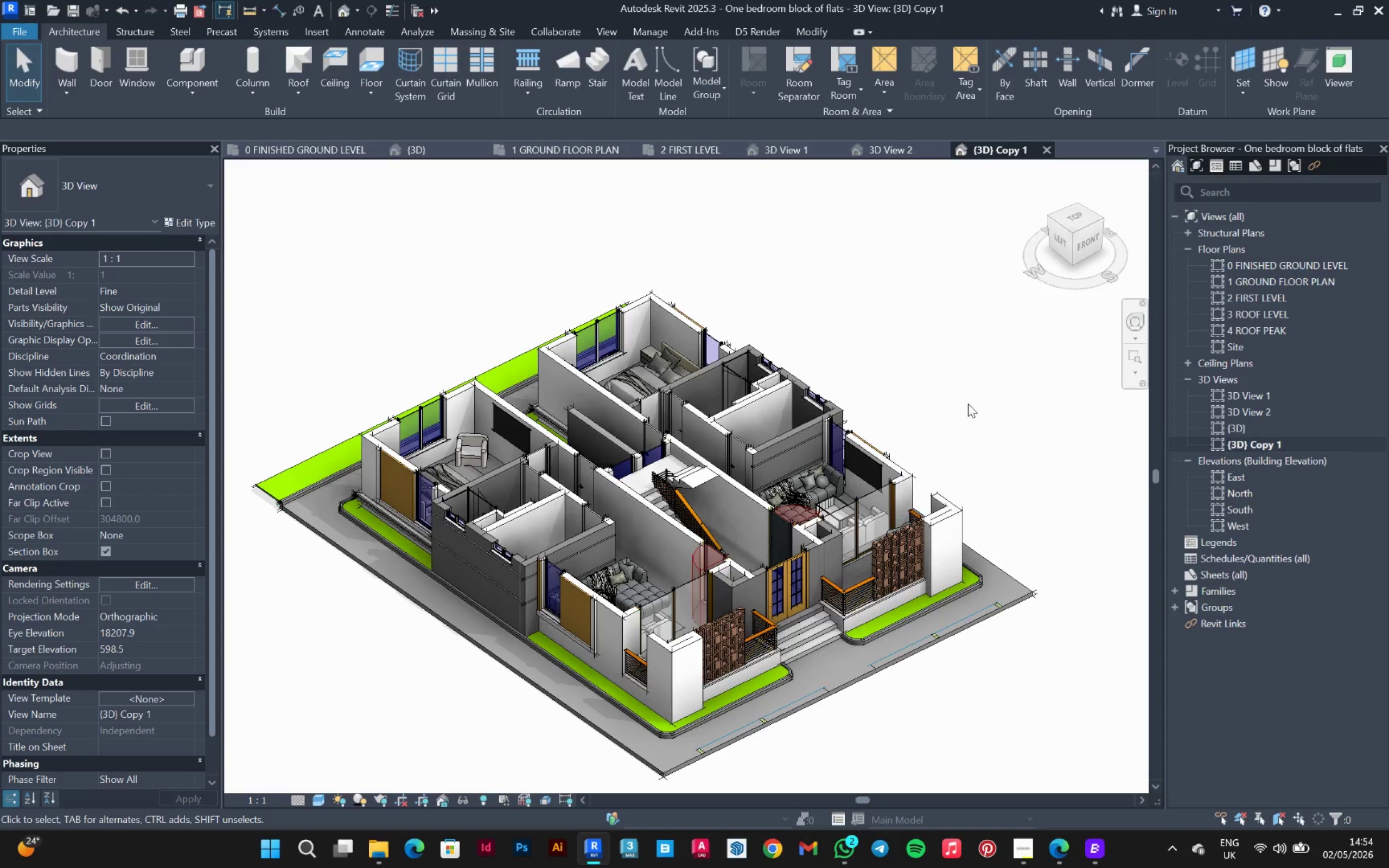 
hold_key(key=ShiftLeft, duration=1.52)
 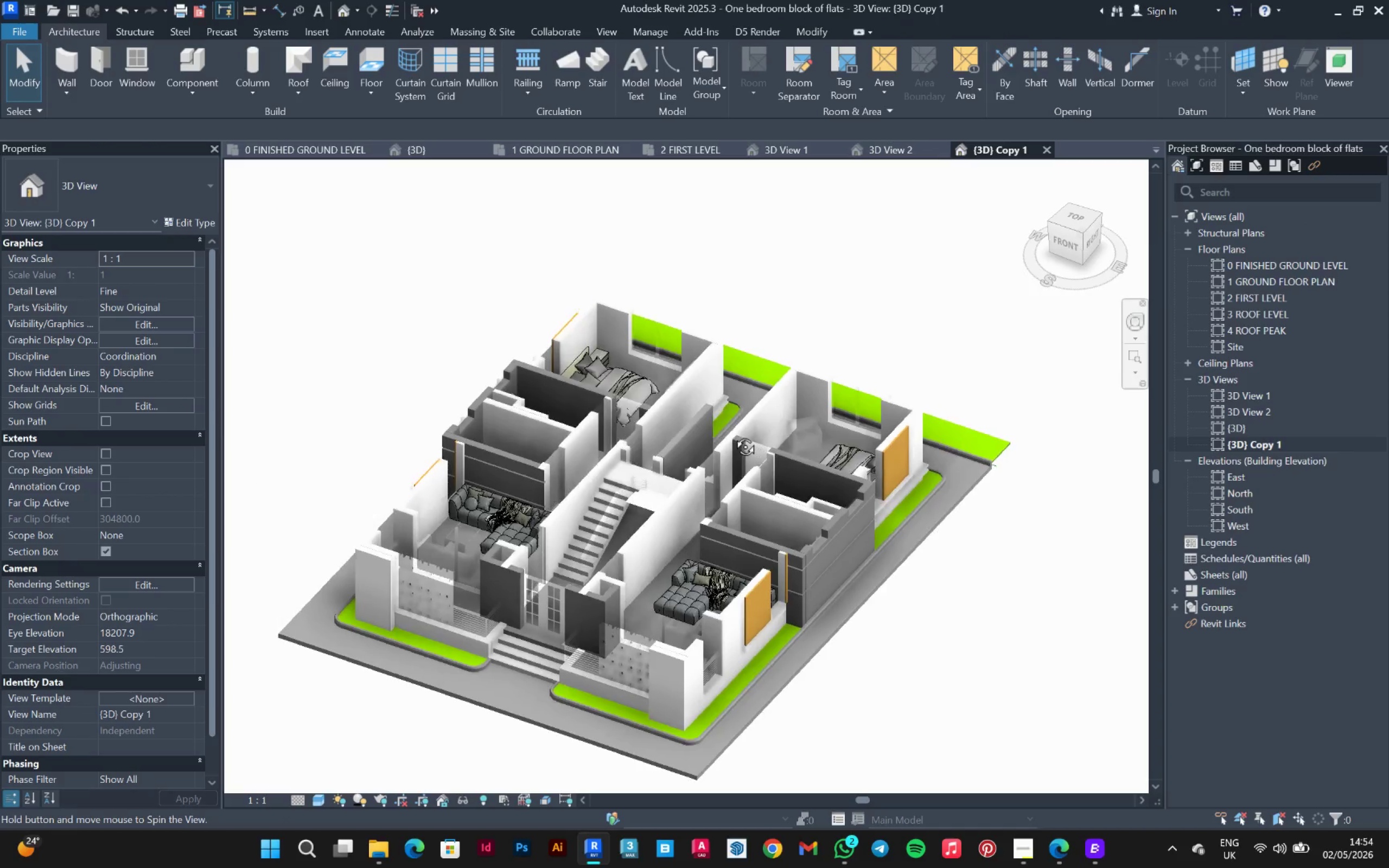 
hold_key(key=ShiftLeft, duration=0.8)
 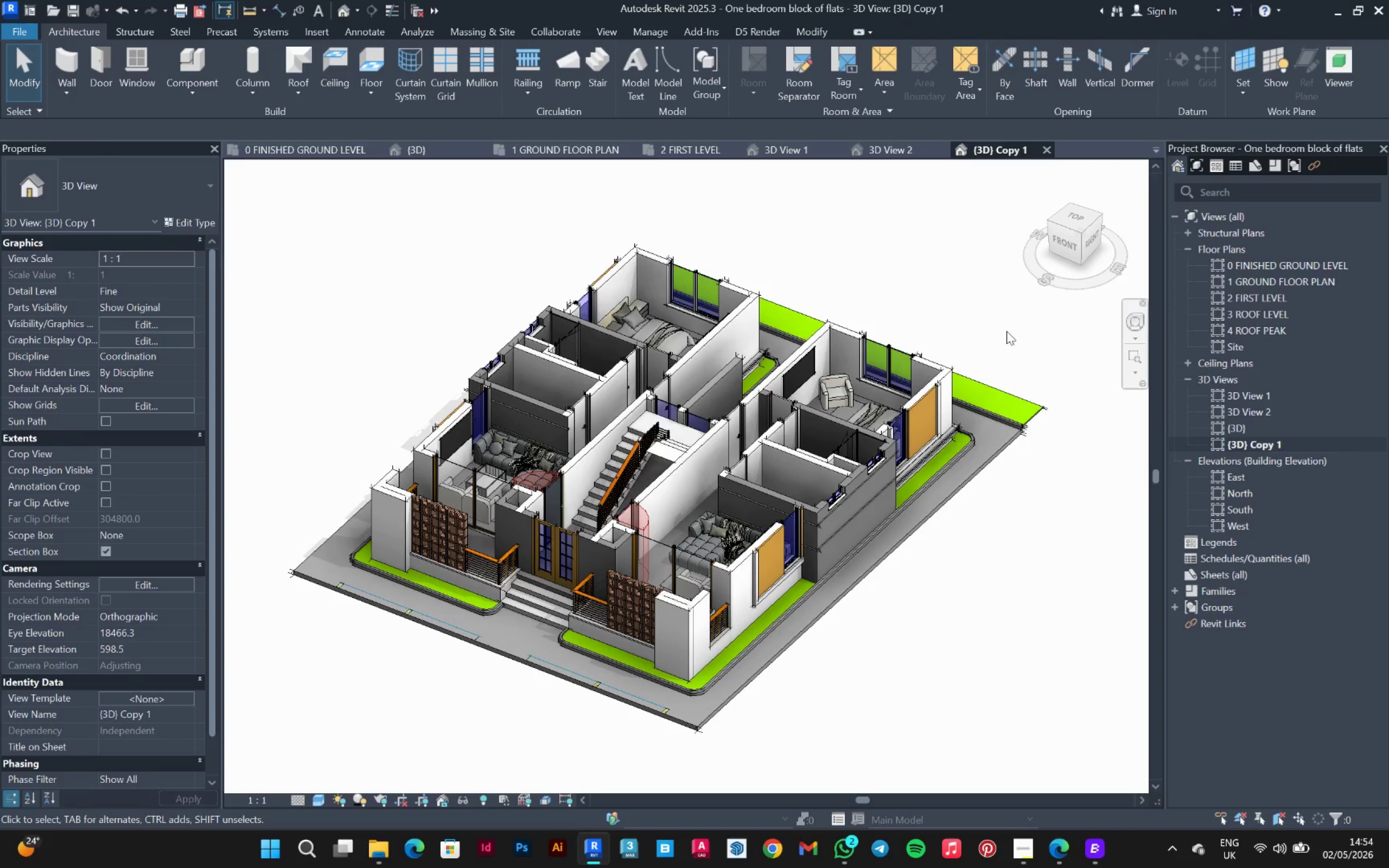 
wait(6.2)
 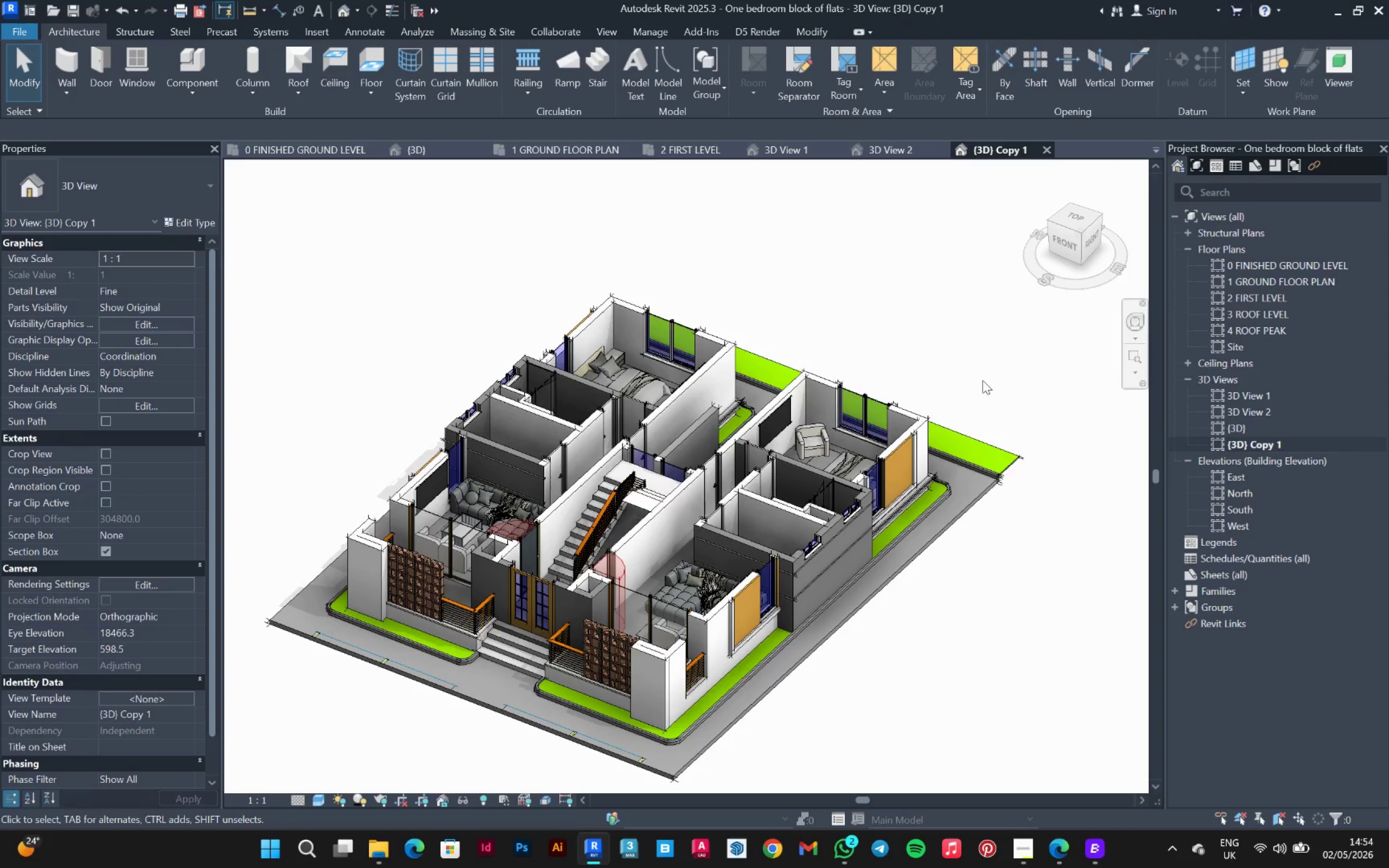 
key(PrintScreen)
 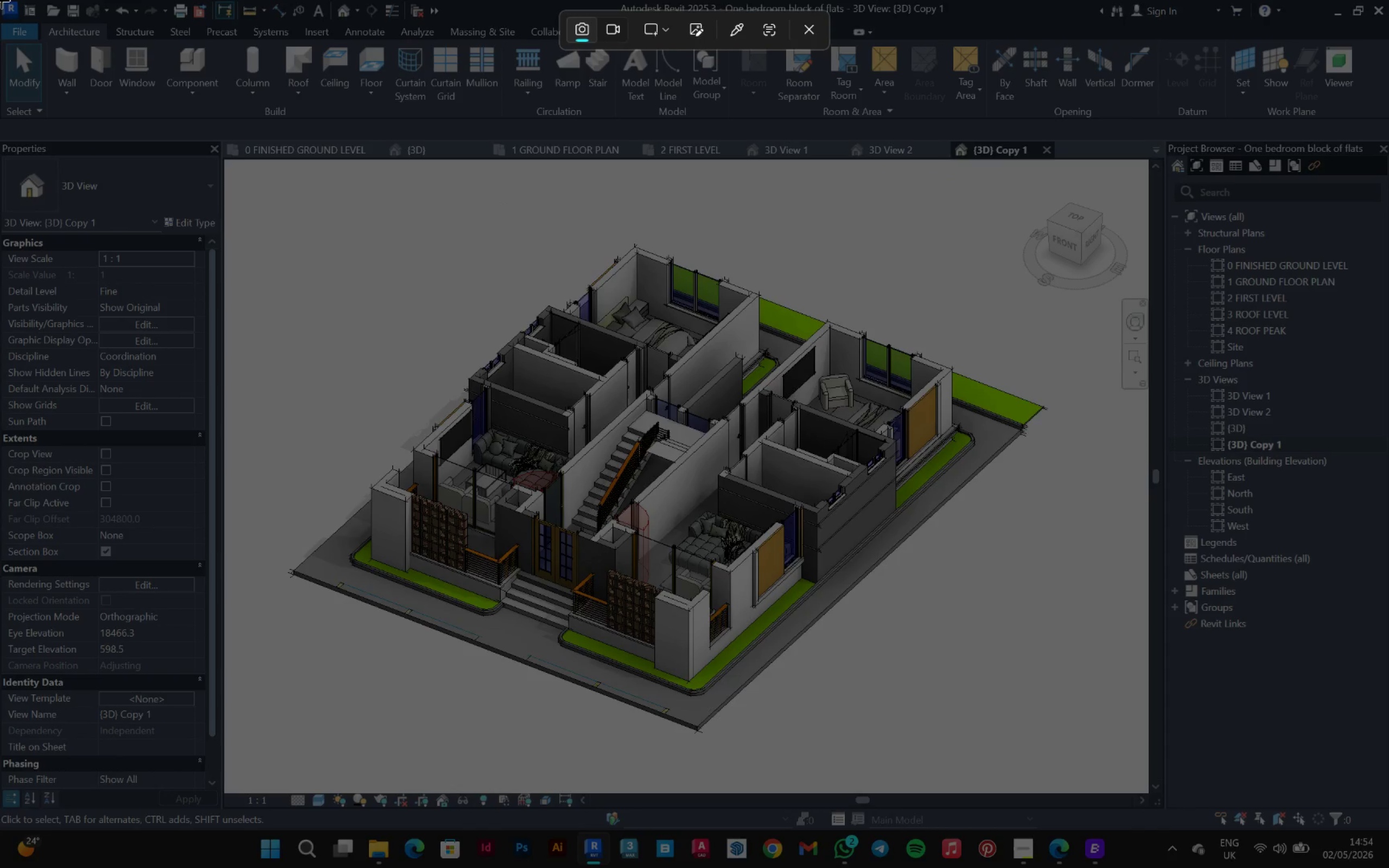 
left_click_drag(start_coordinate=[2, 0], to_coordinate=[1388, 867])
 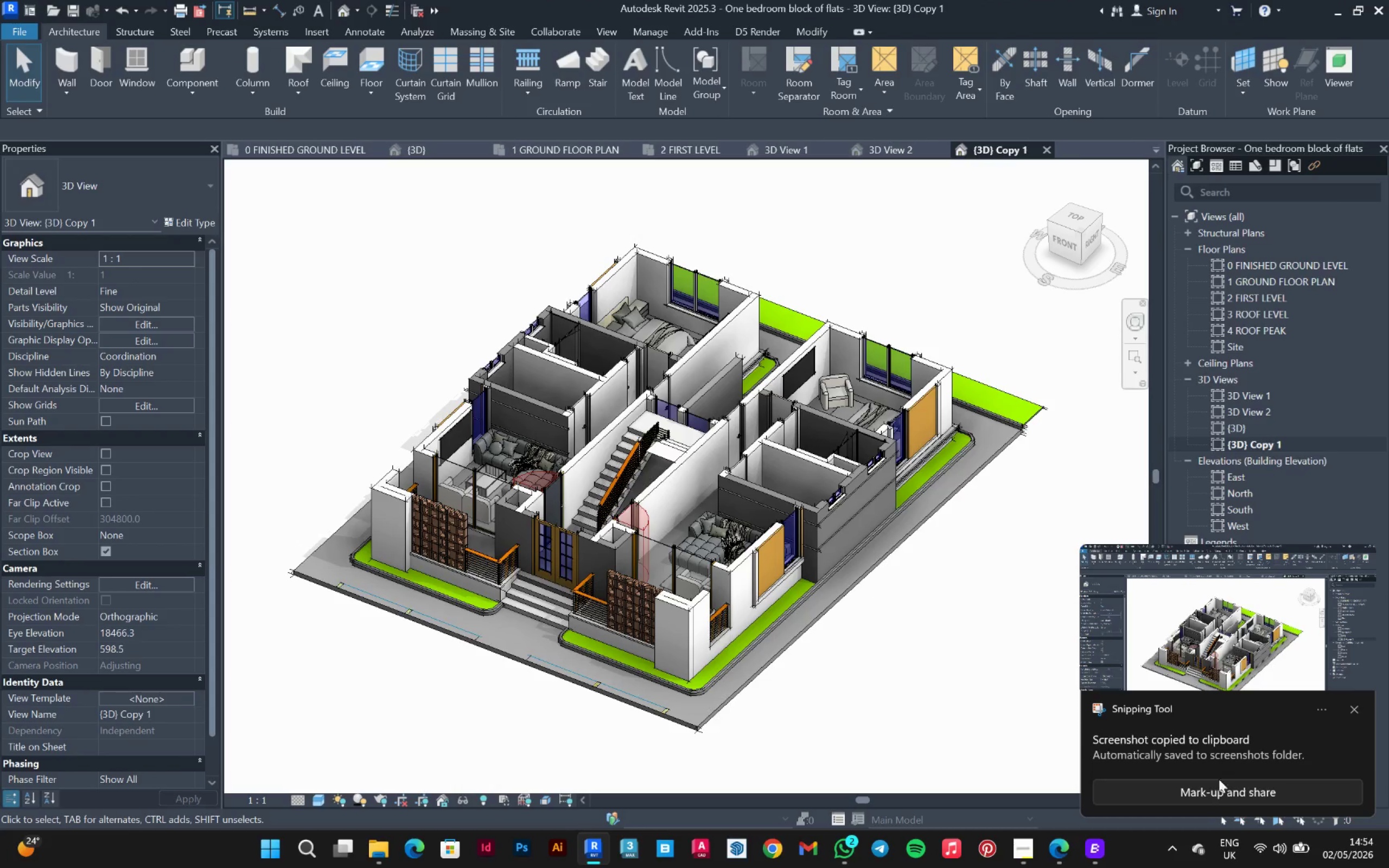 
left_click([1223, 637])
 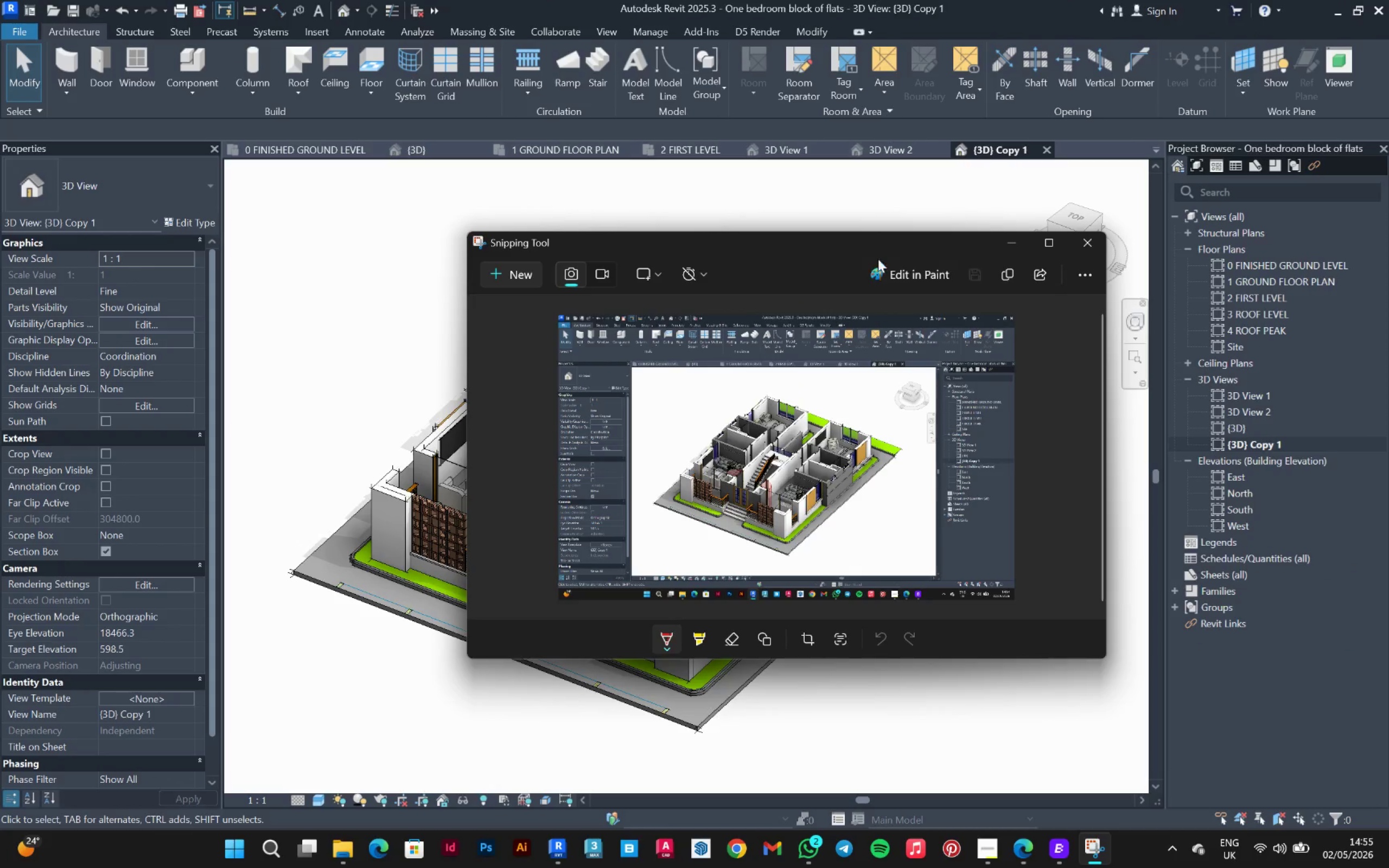 
left_click([975, 278])
 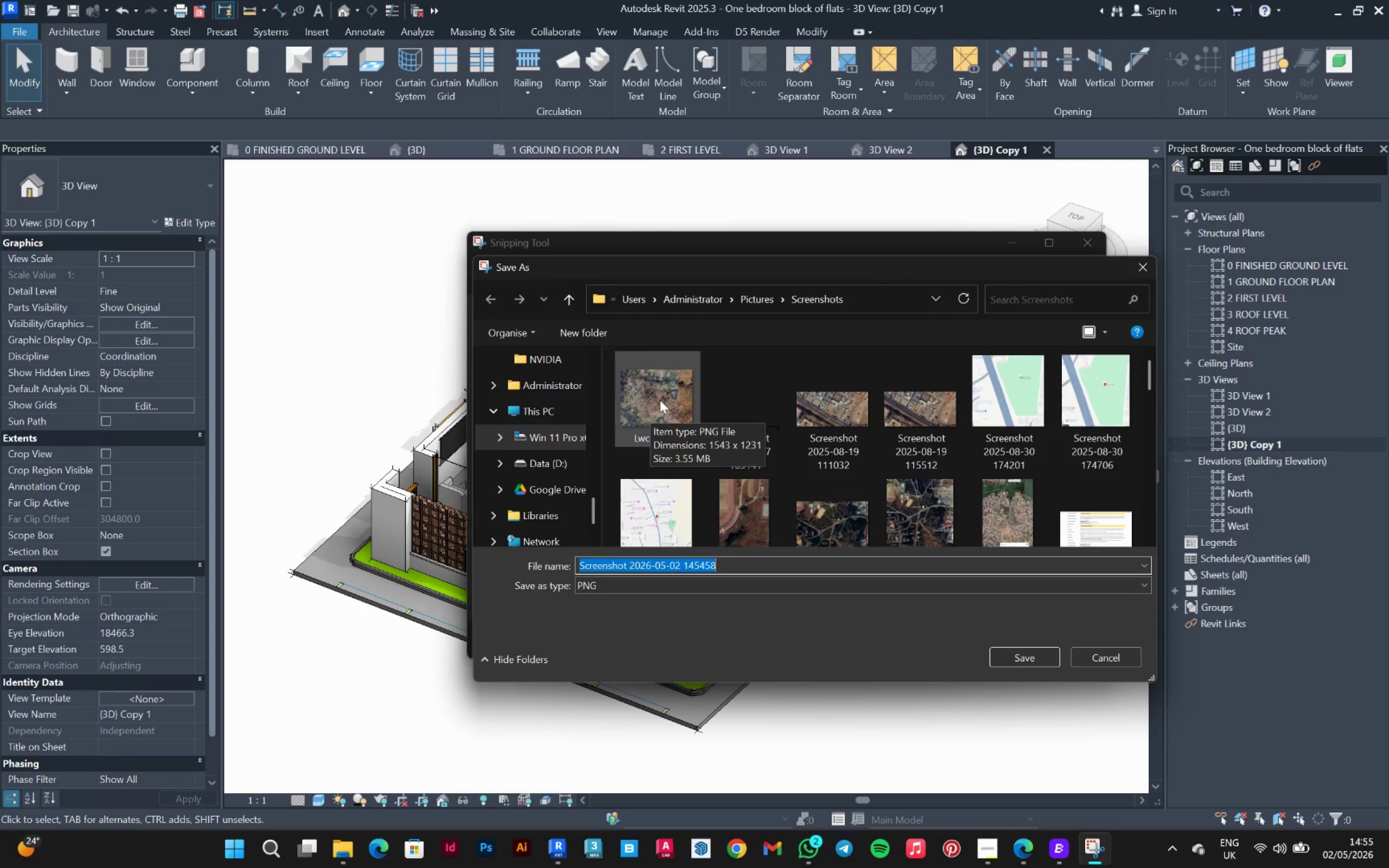 
left_click([567, 459])
 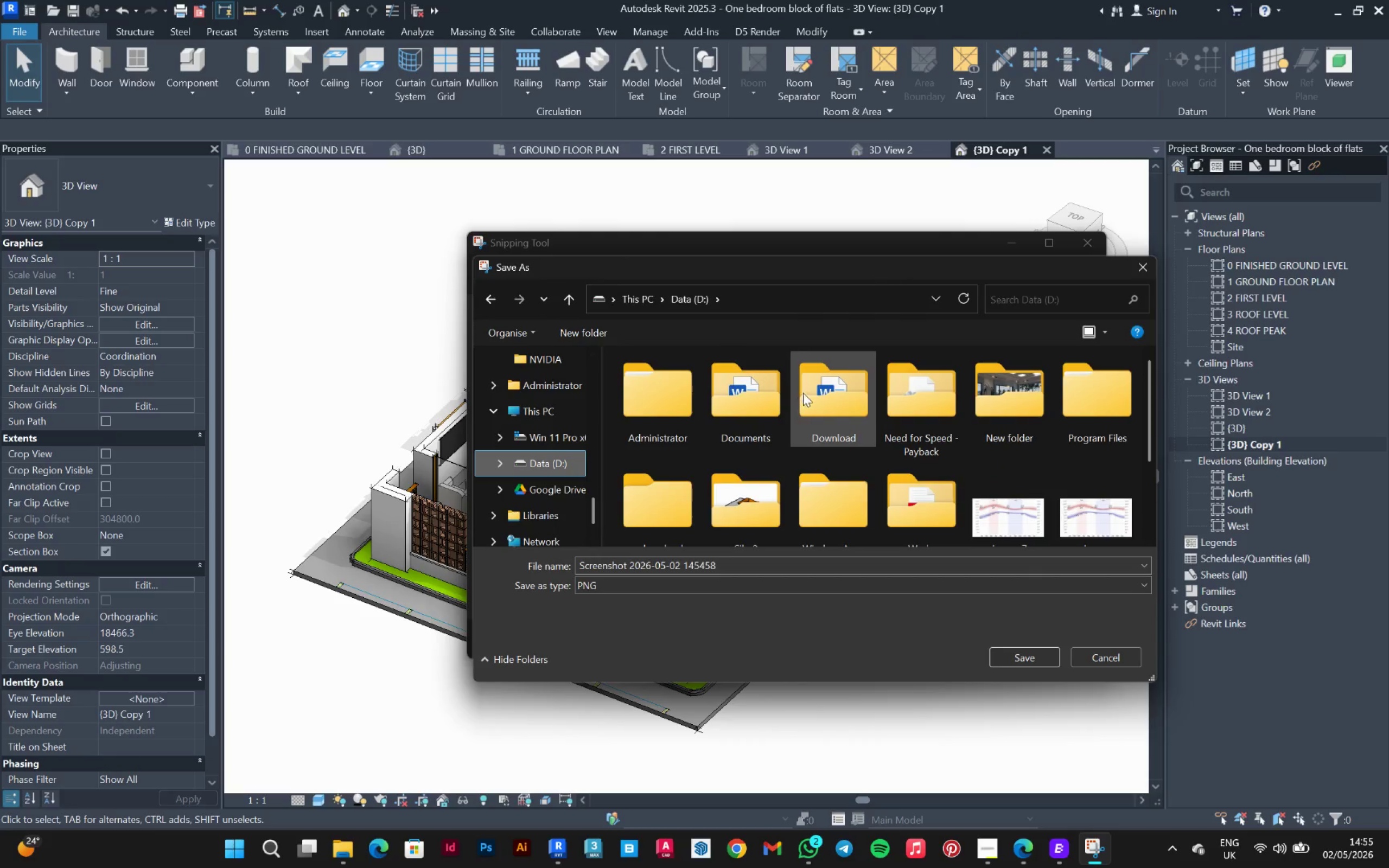 
scroll: coordinate [848, 392], scroll_direction: down, amount: 3.0
 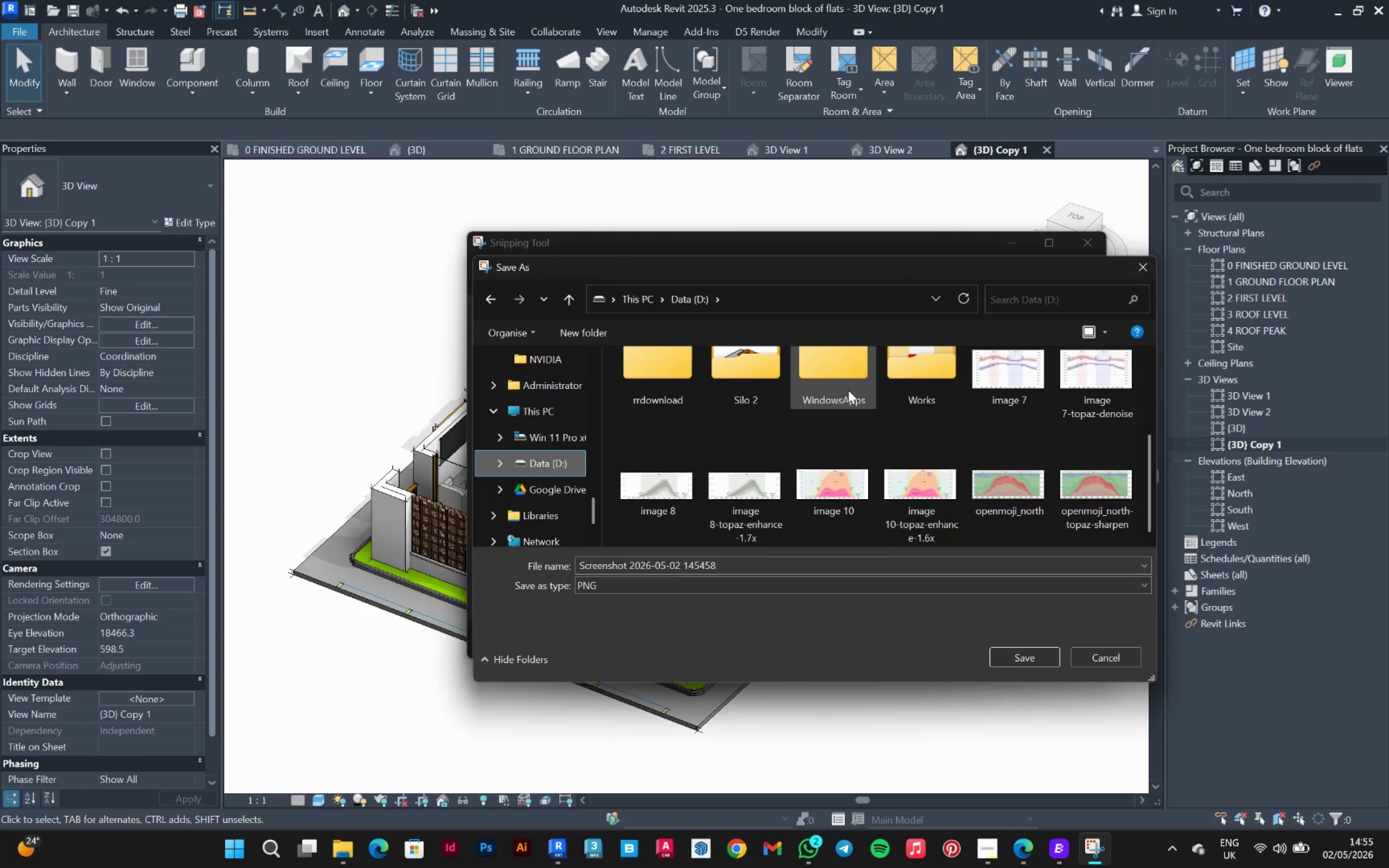 
scroll: coordinate [848, 390], scroll_direction: up, amount: 1.0
 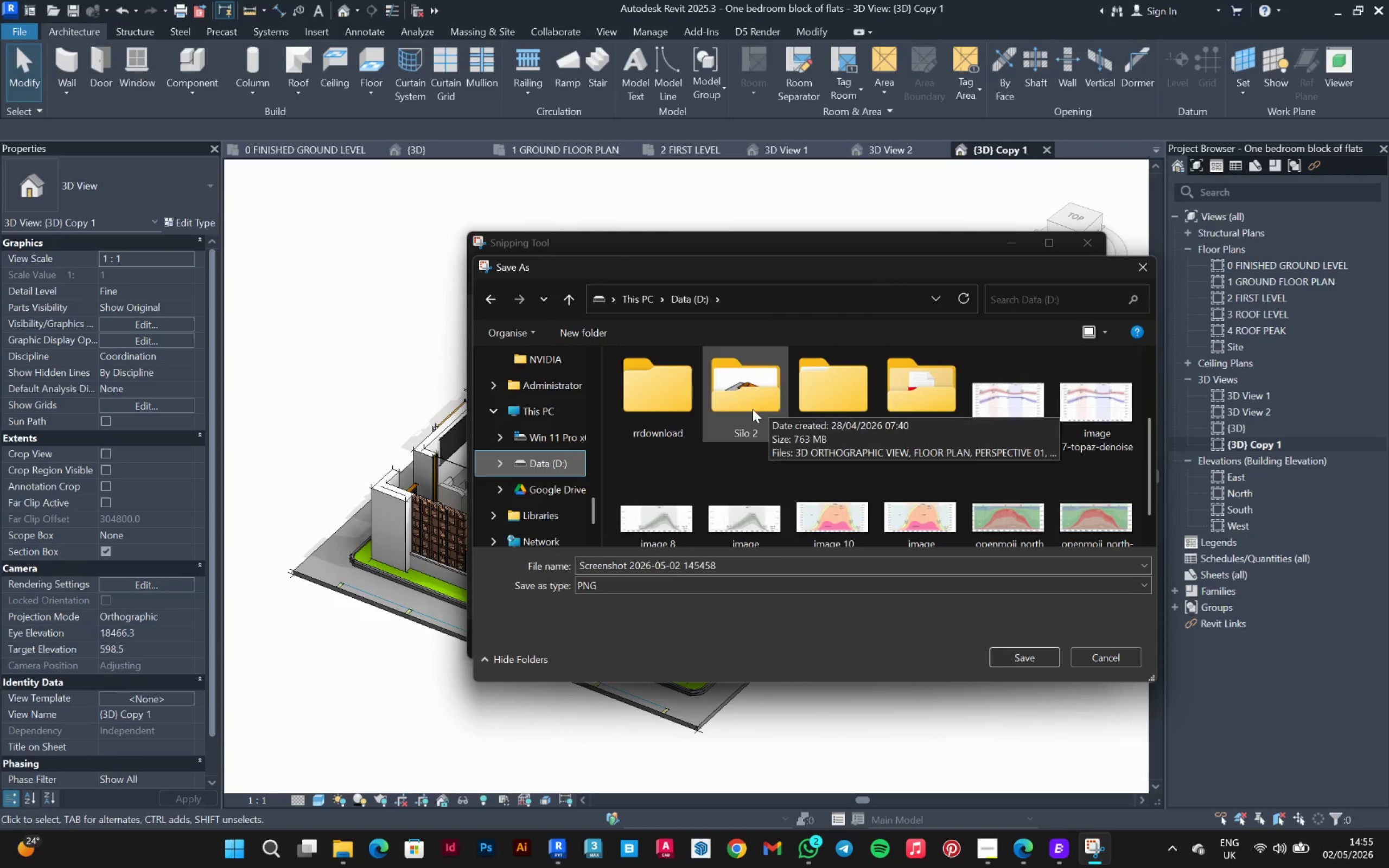 
double_click([753, 409])
 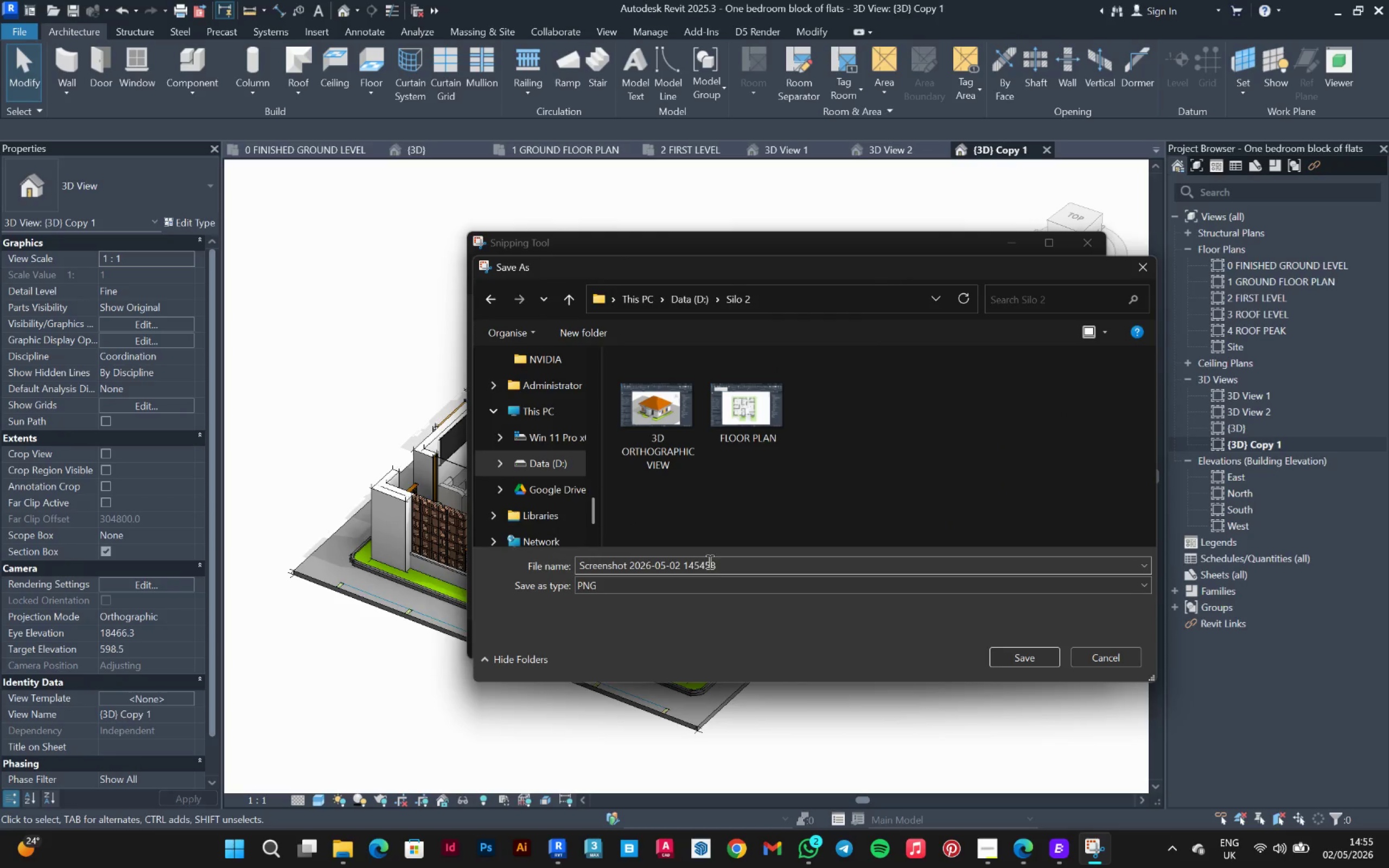 
left_click([740, 565])
 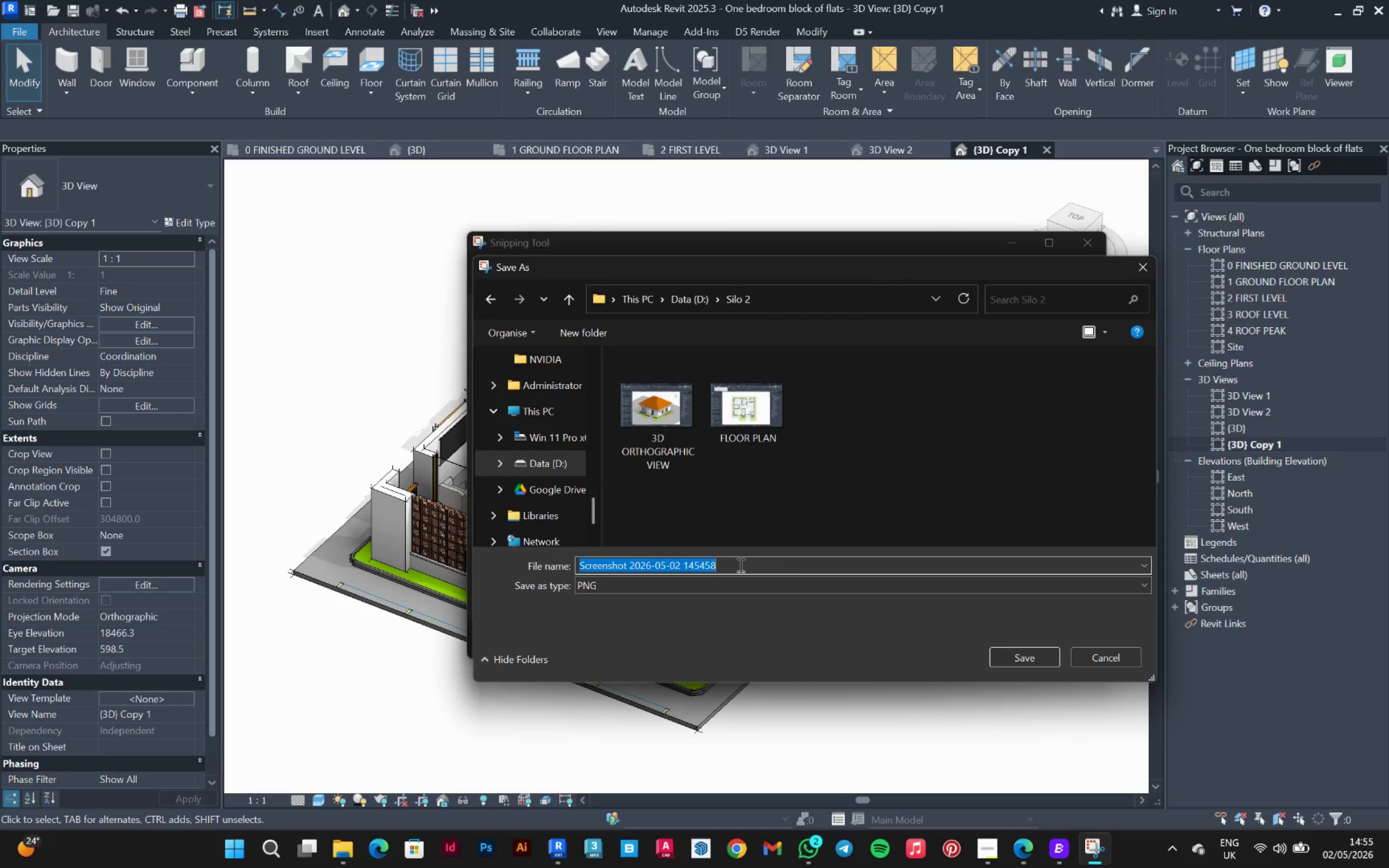 
type(p2 ppllan)
 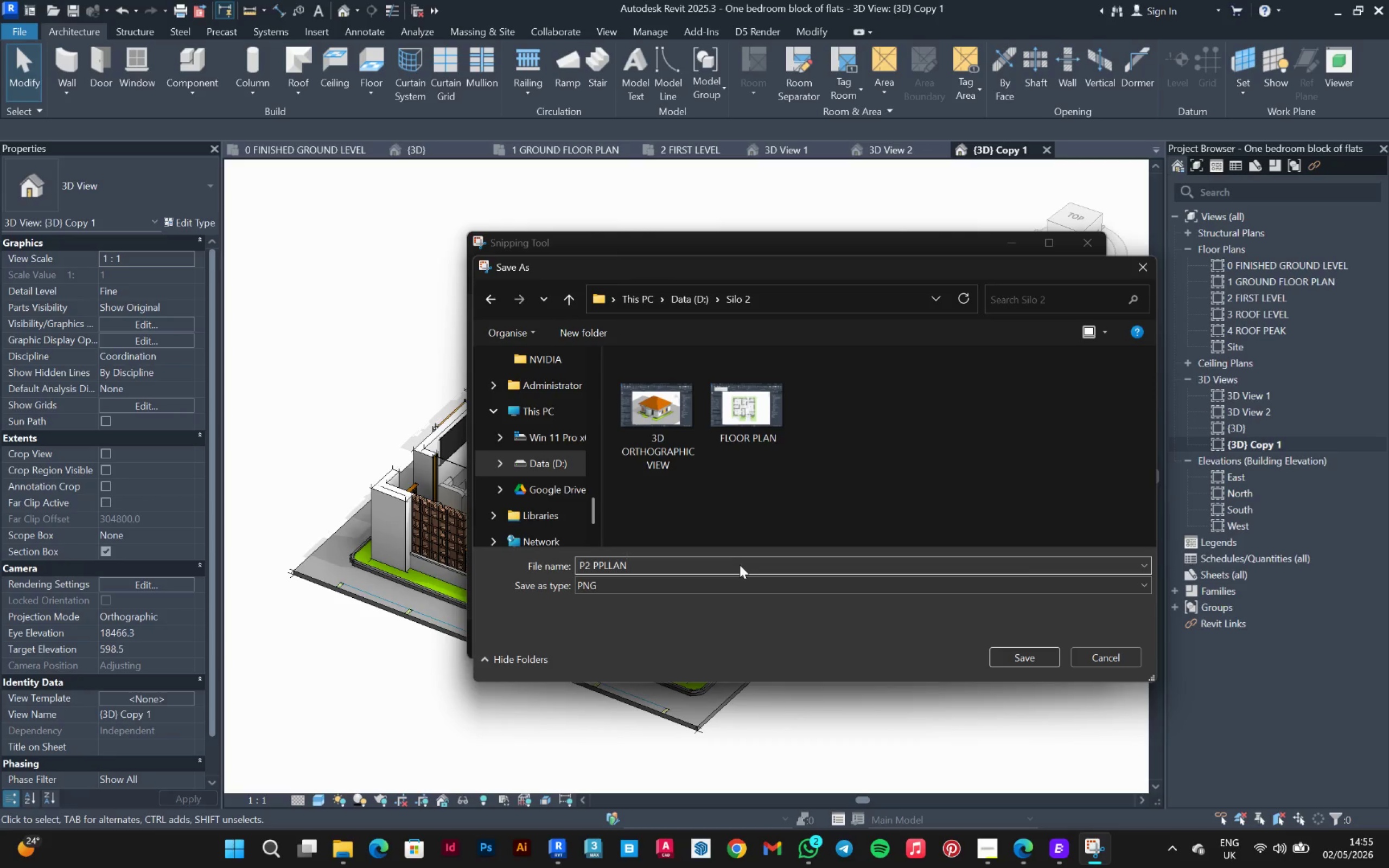 
key(ArrowLeft)
 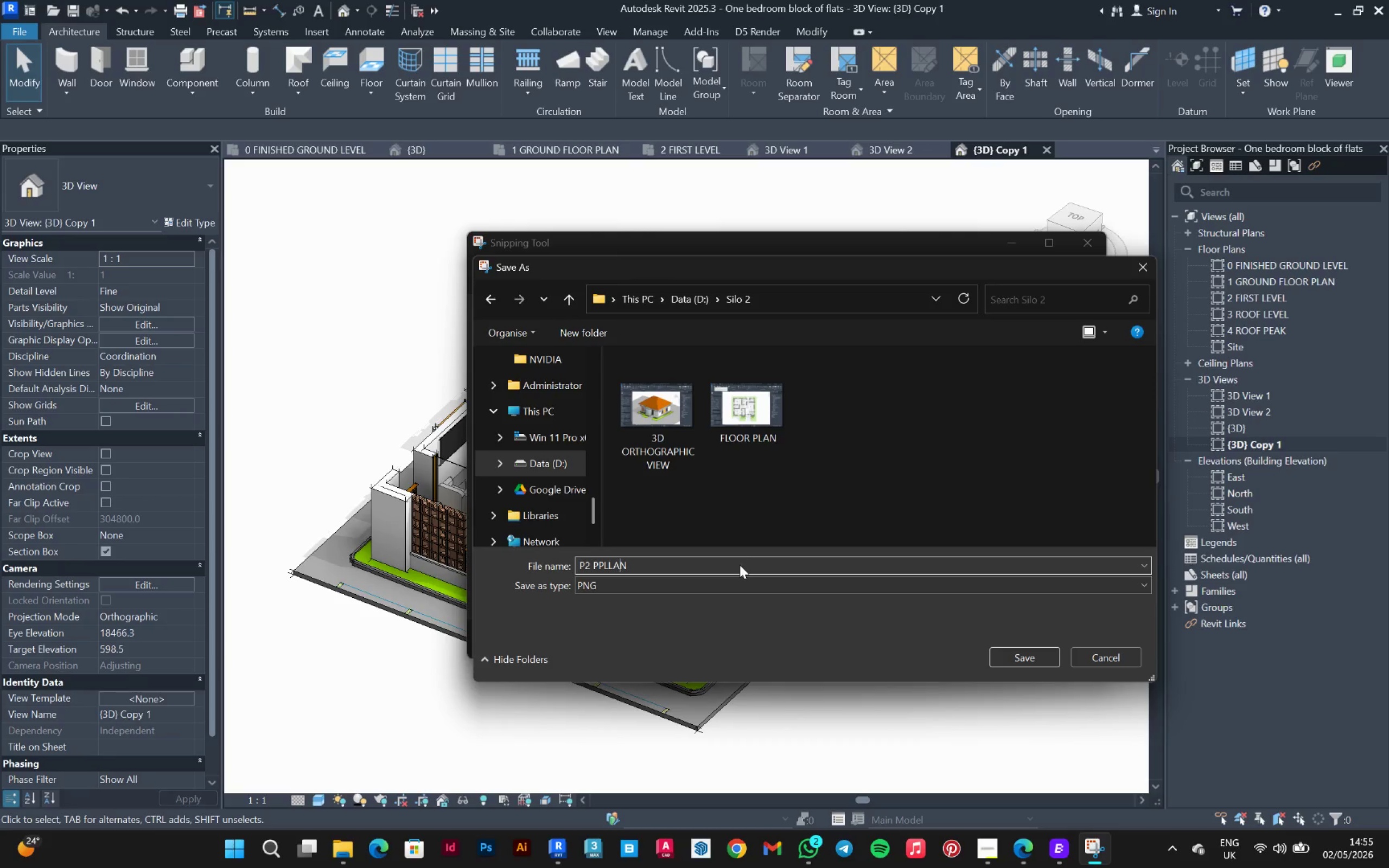 
key(ArrowLeft)
 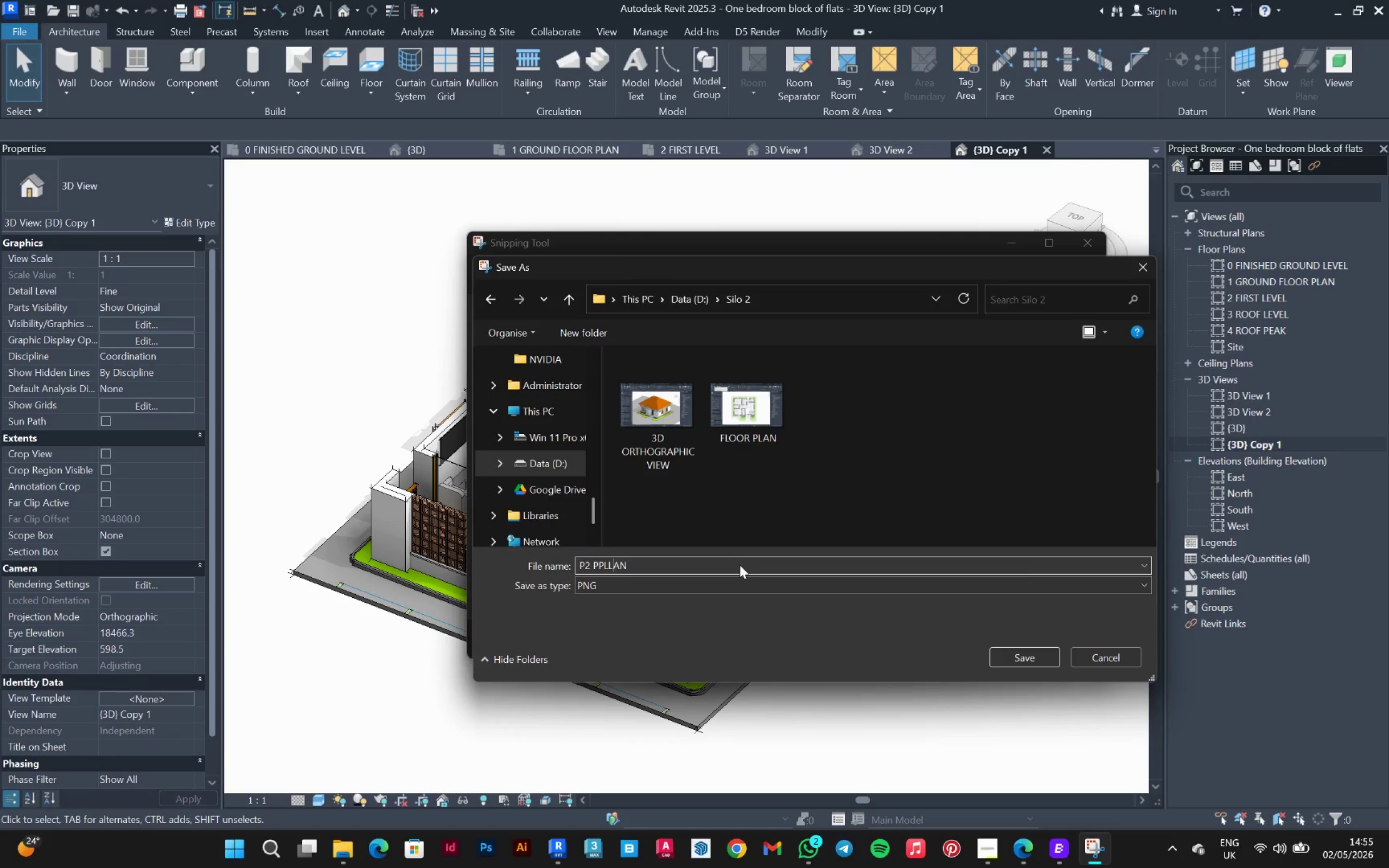 
key(ArrowLeft)
 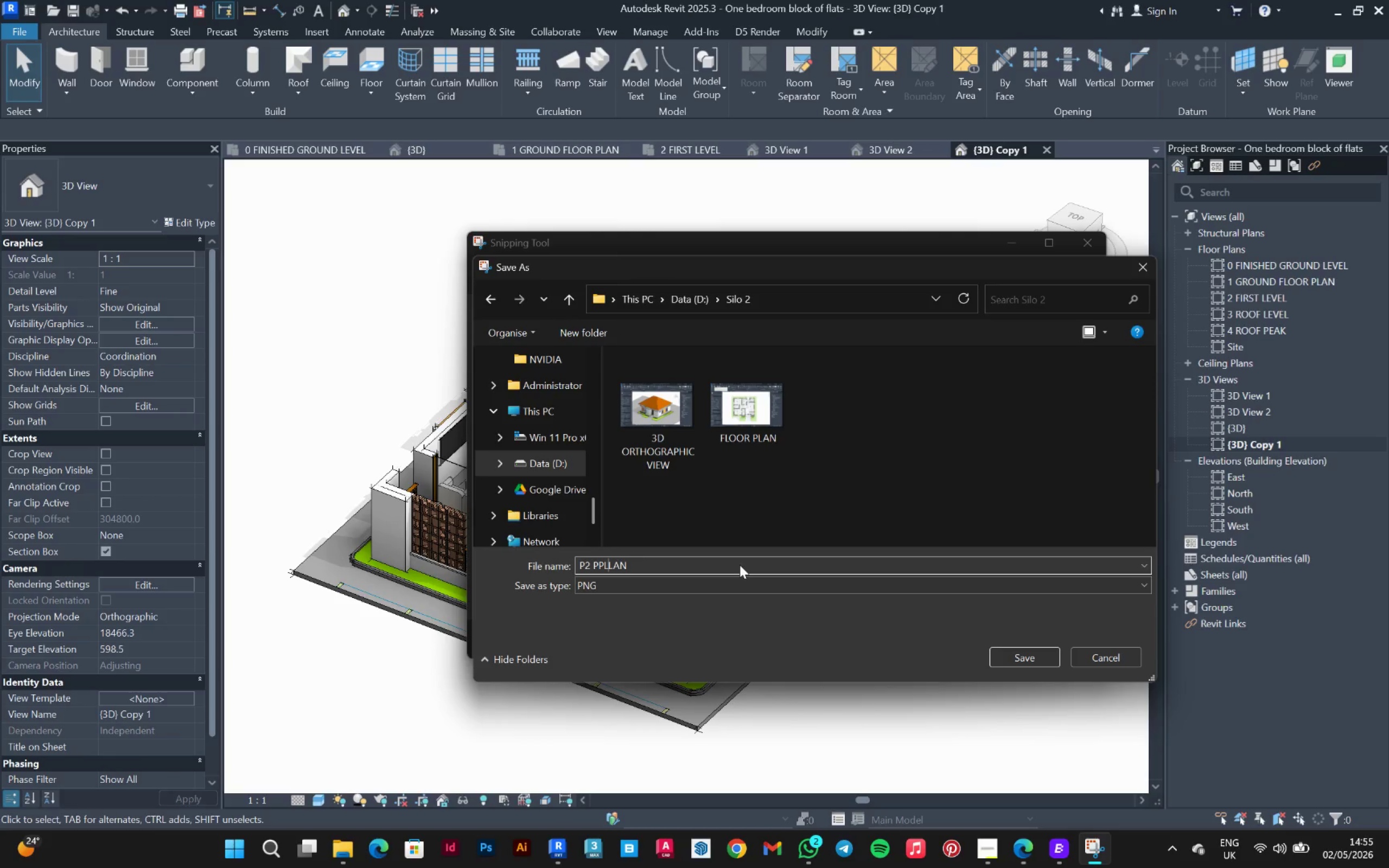 
key(Backspace)
 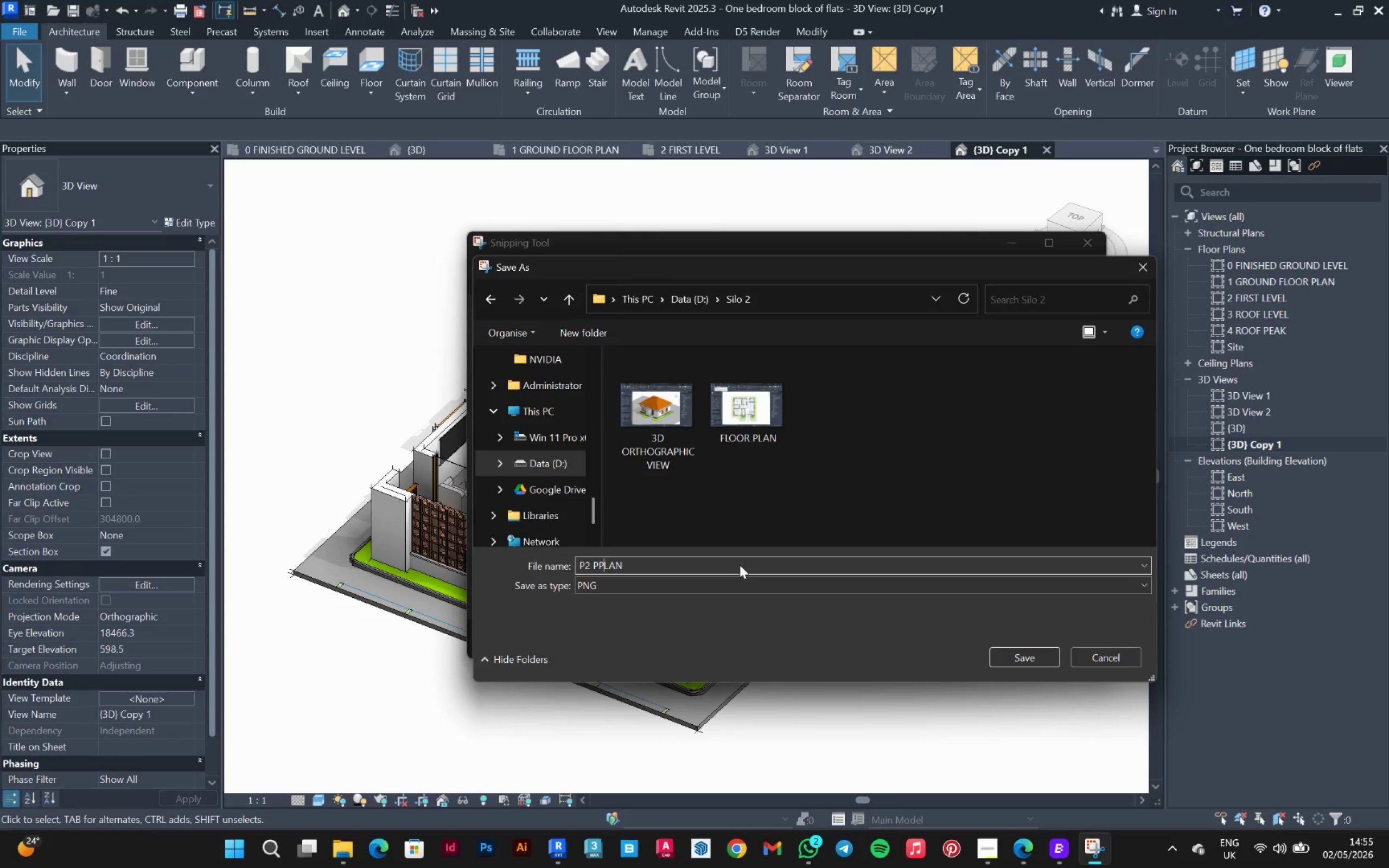 
key(ArrowLeft)
 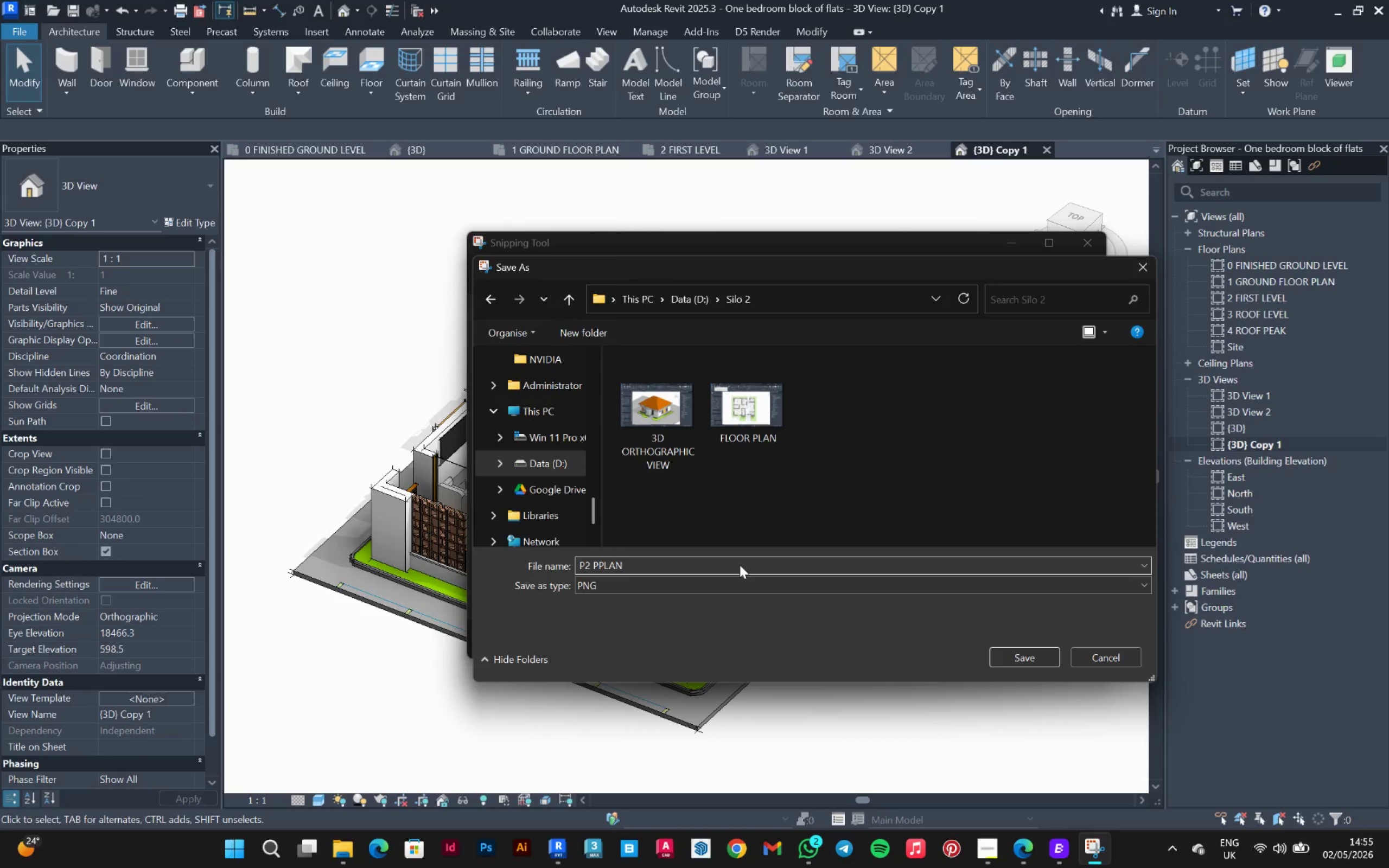 
key(Backspace)
 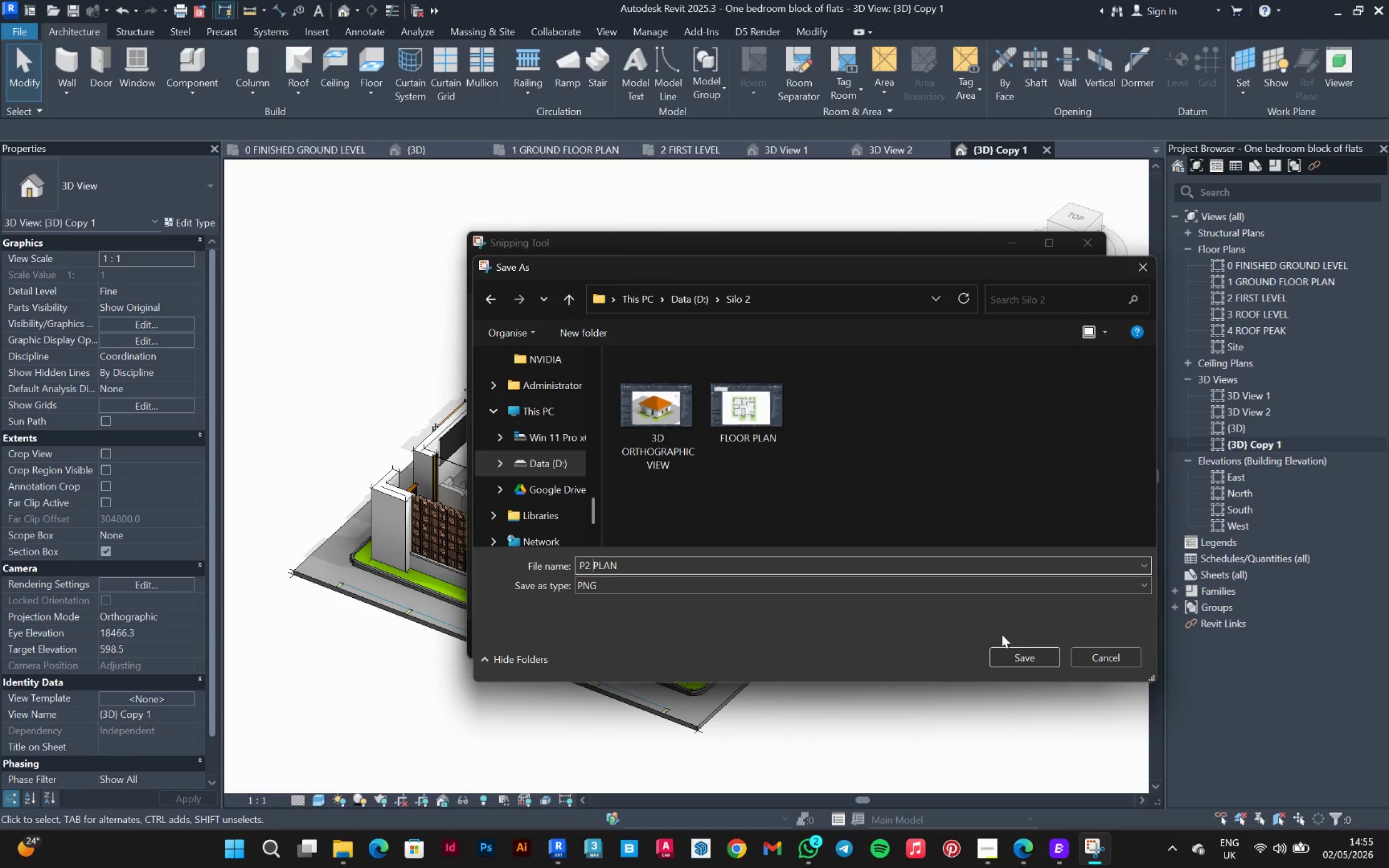 
left_click([1014, 654])
 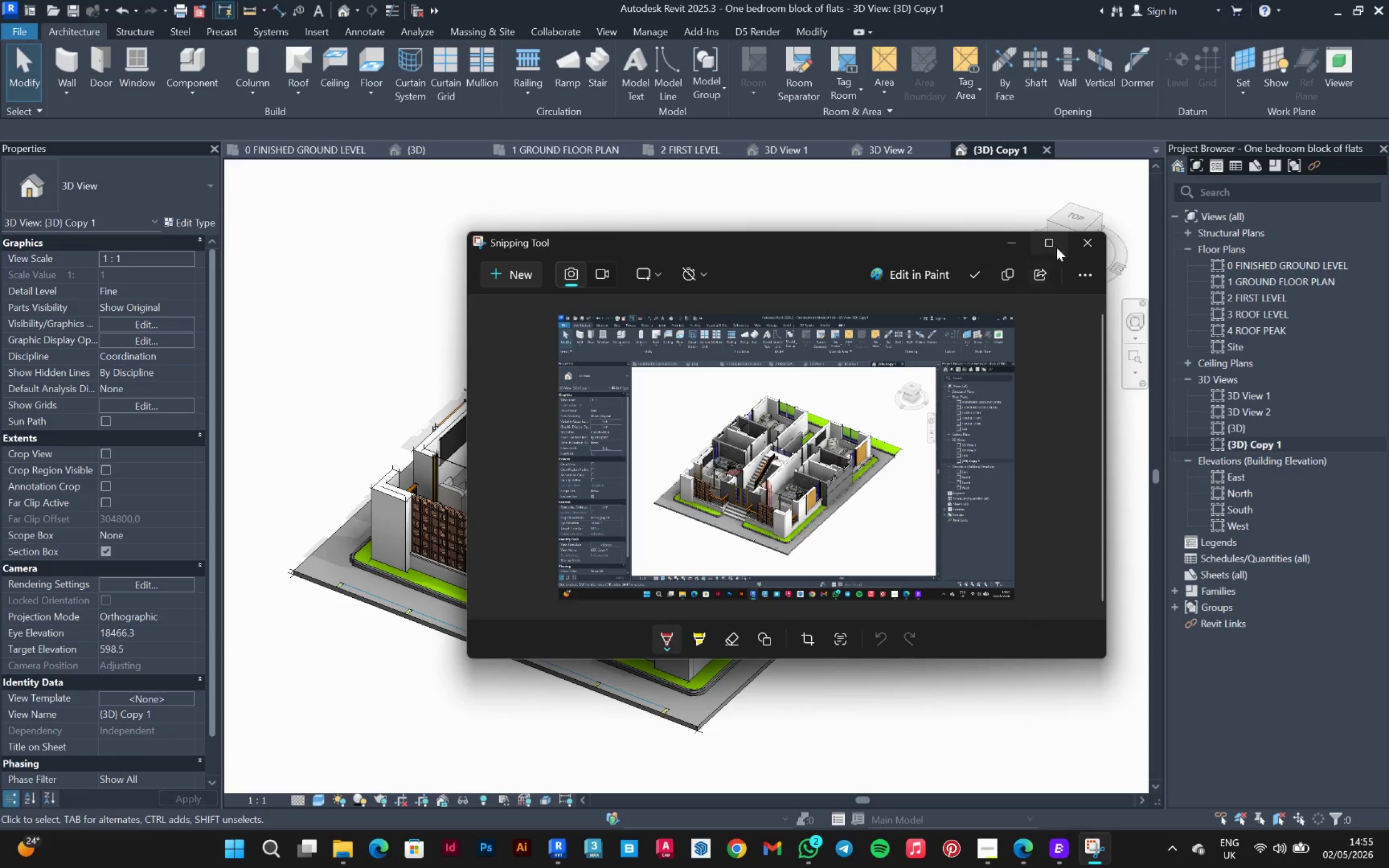 
left_click([1079, 239])
 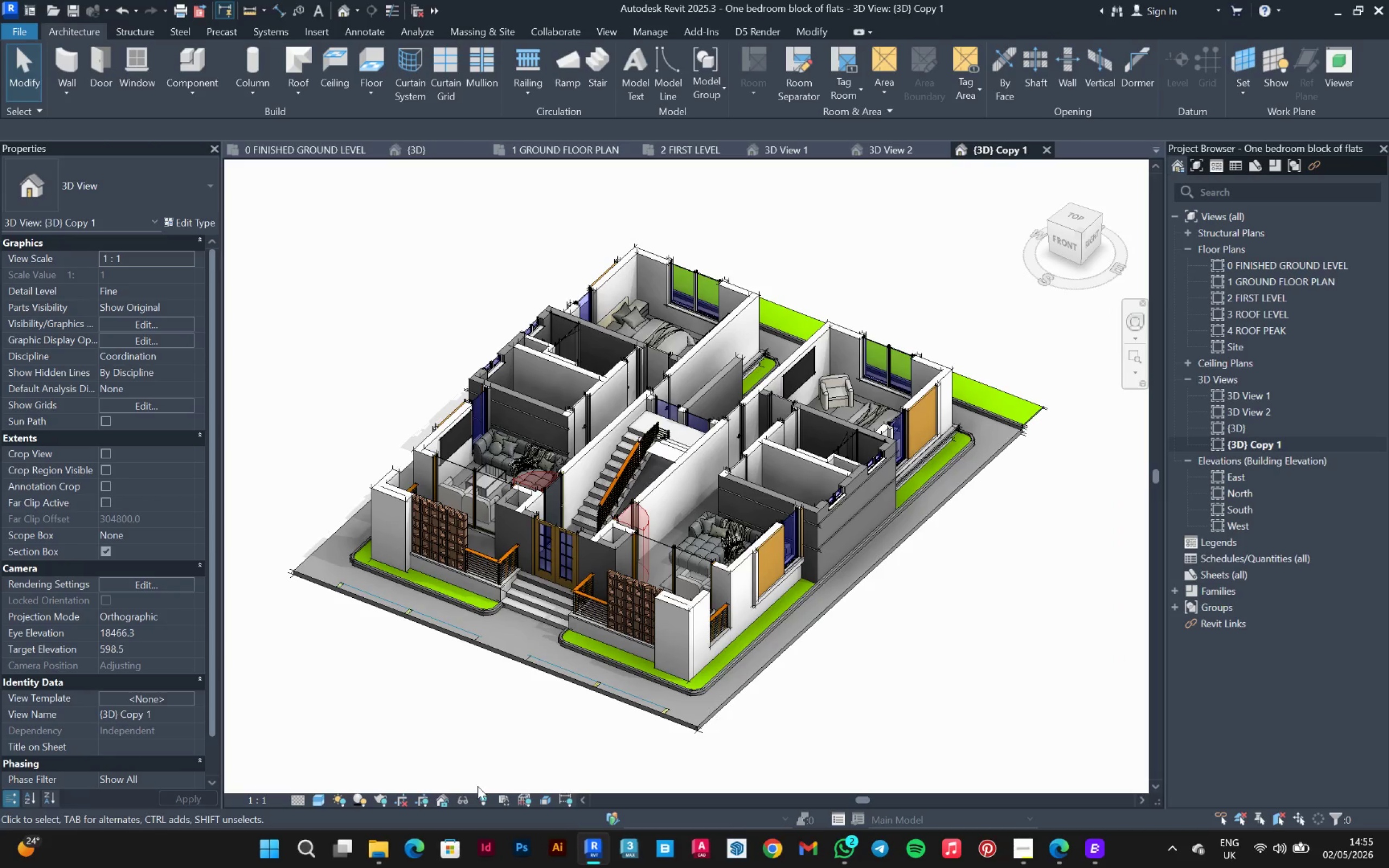 
left_click([482, 796])
 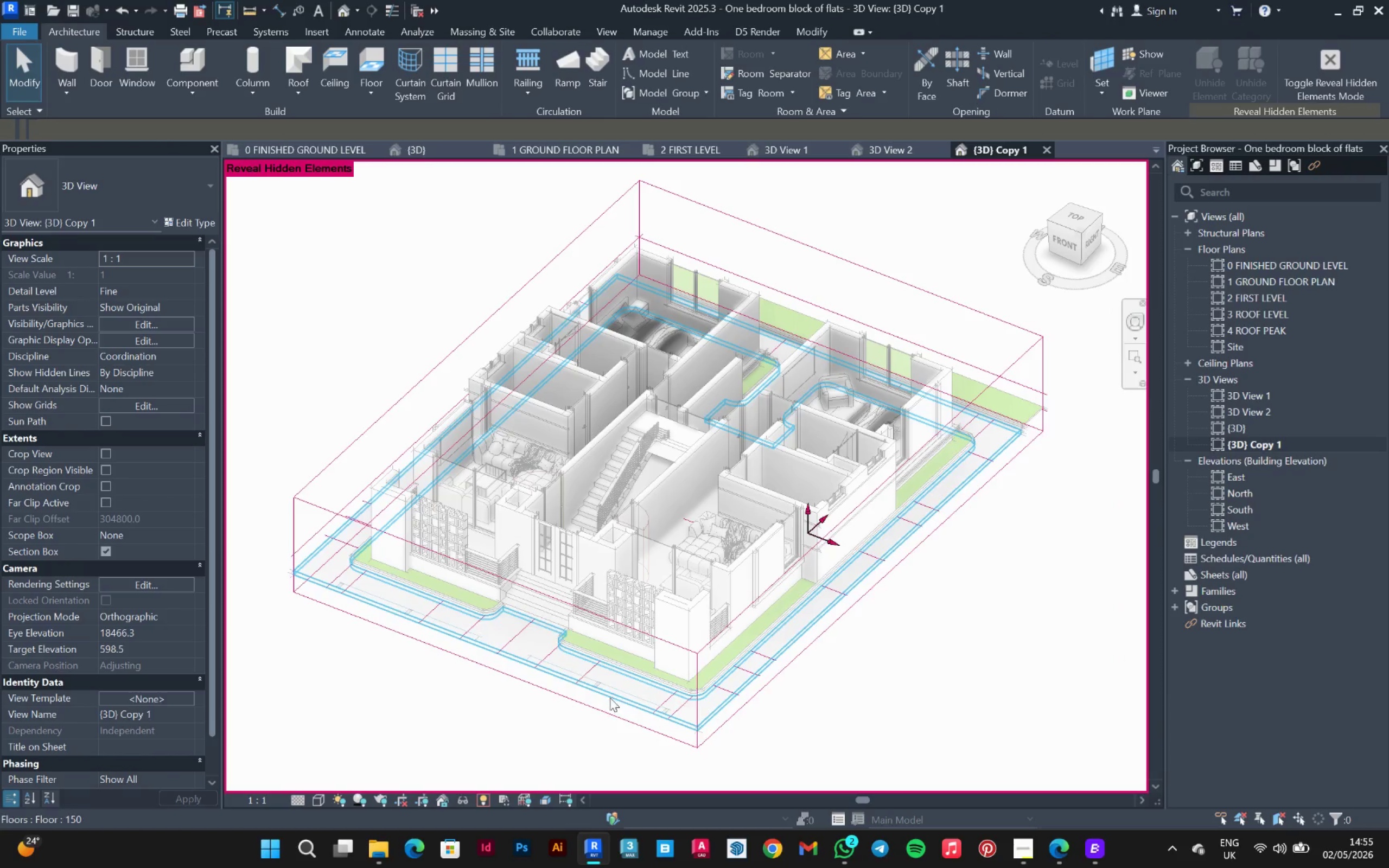 
left_click_drag(start_coordinate=[603, 710], to_coordinate=[687, 301])
 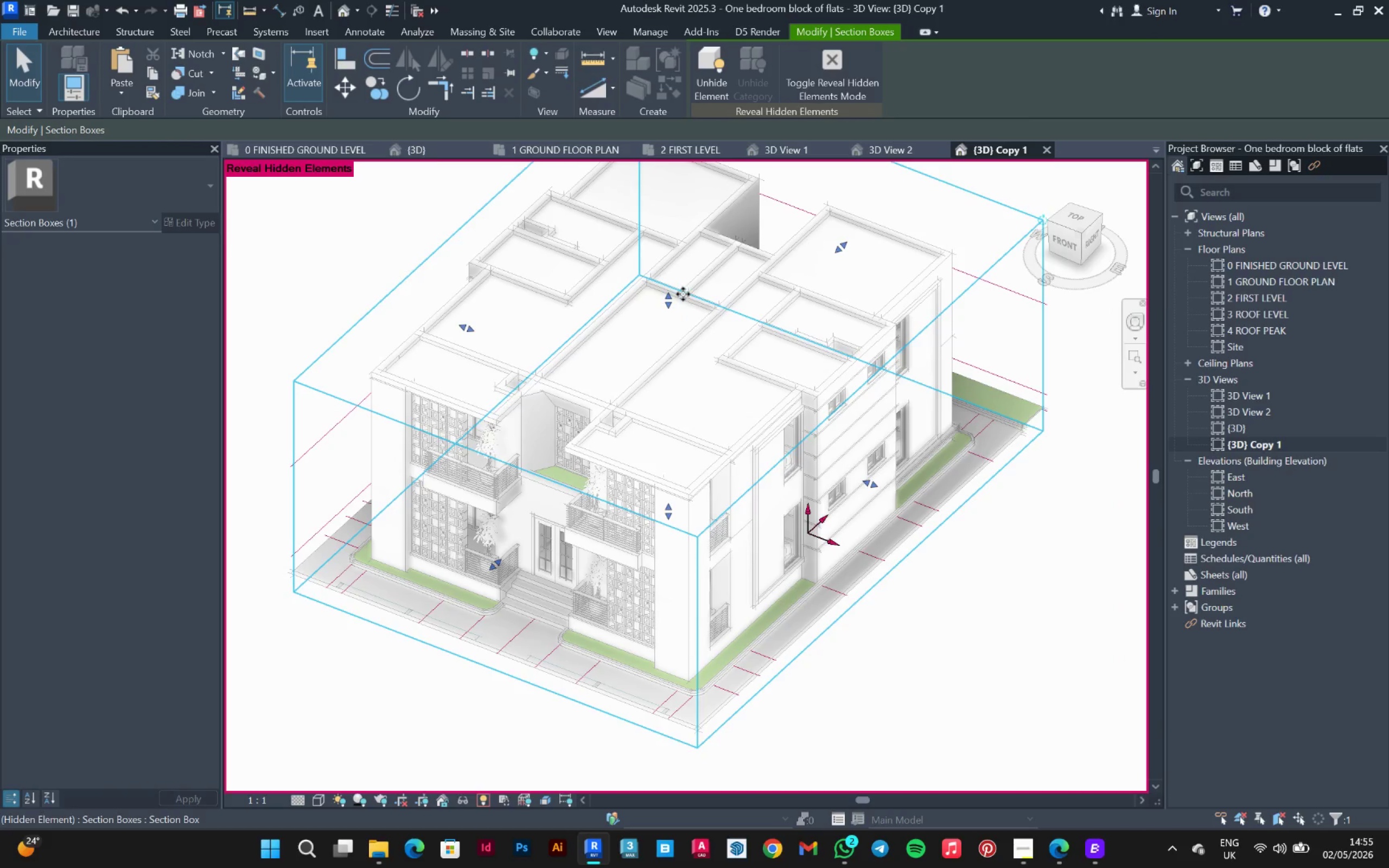 
left_click_drag(start_coordinate=[673, 299], to_coordinate=[673, 224])
 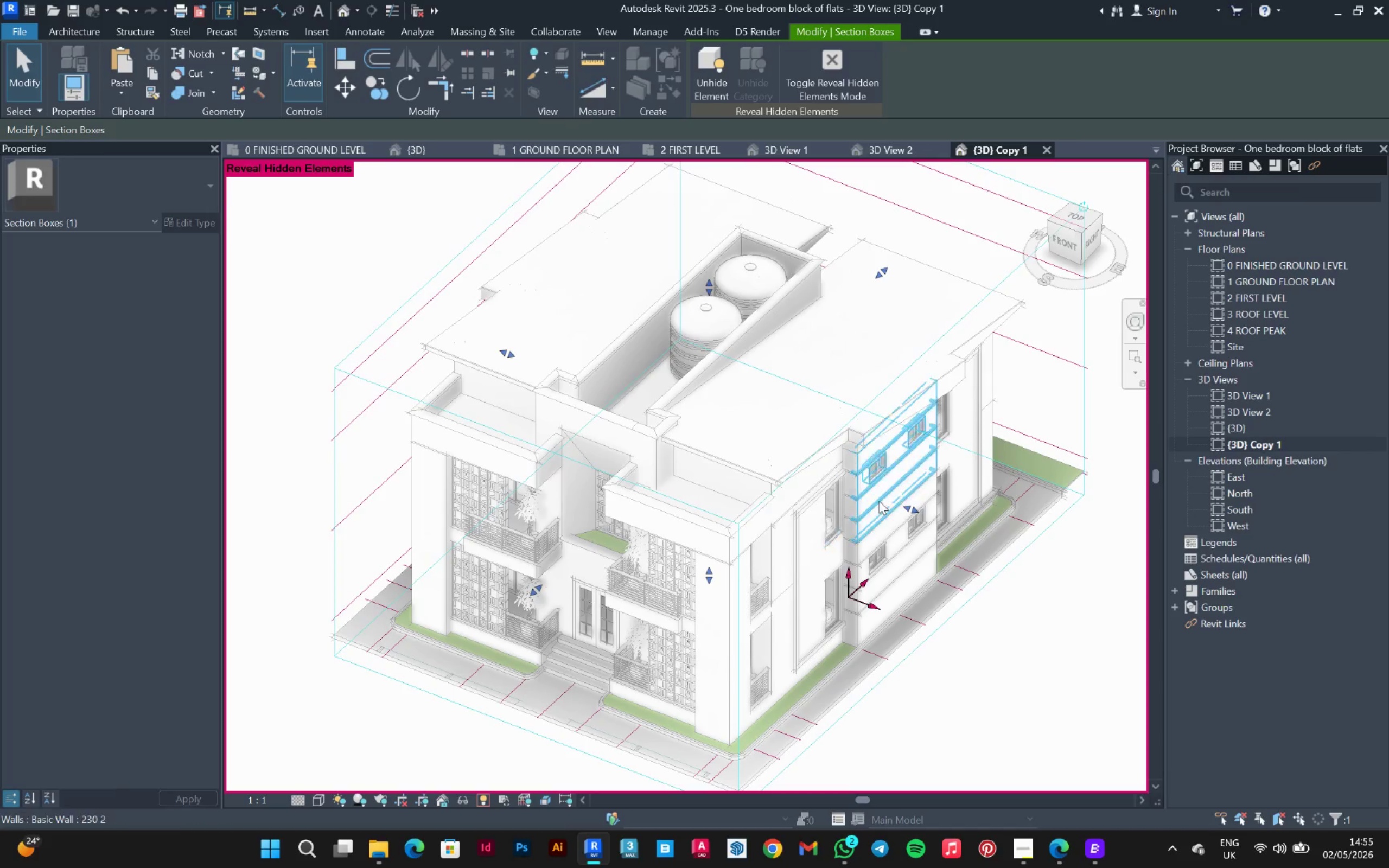 
left_click_drag(start_coordinate=[917, 513], to_coordinate=[647, 432])
 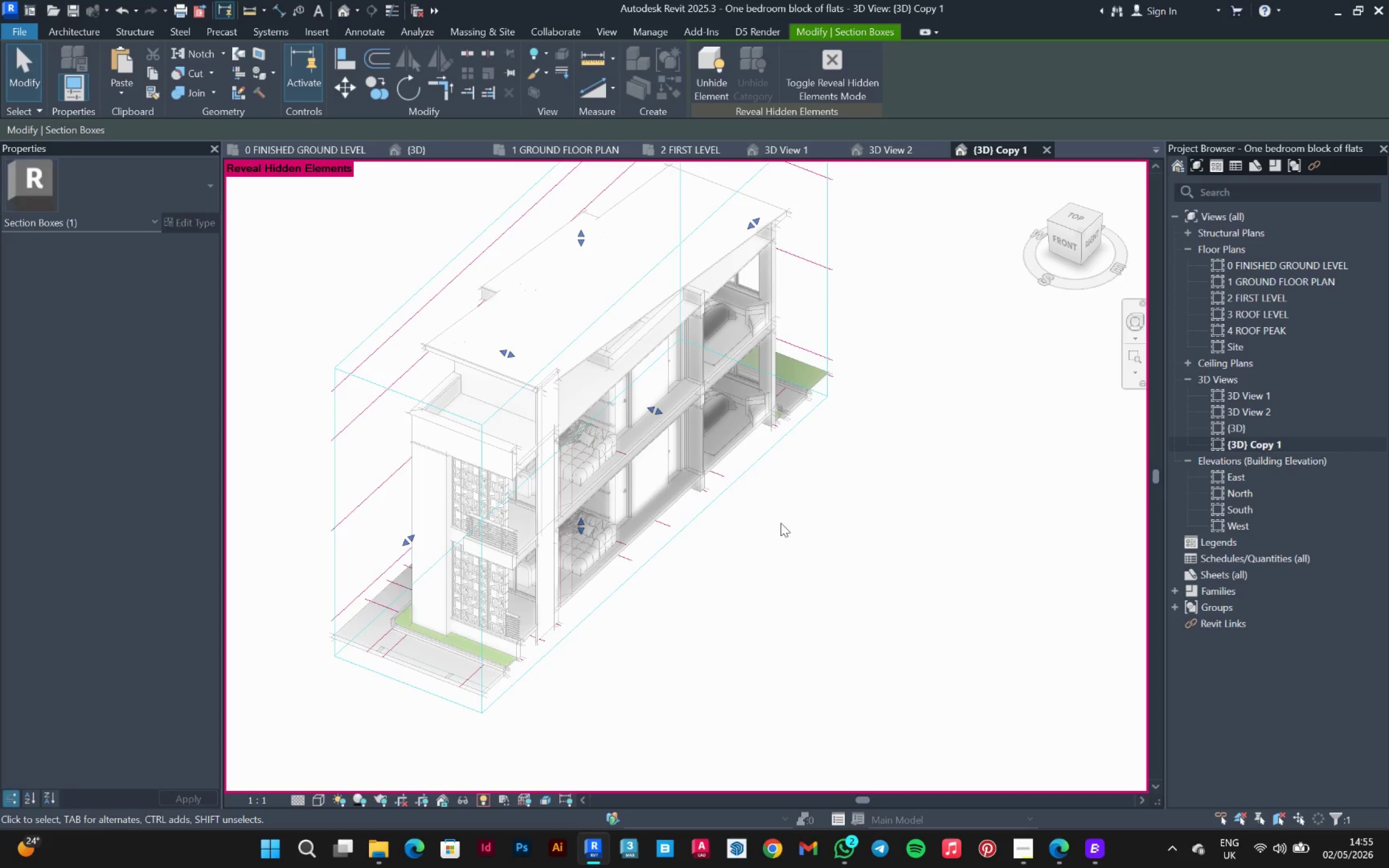 
hold_key(key=ShiftLeft, duration=0.8)
 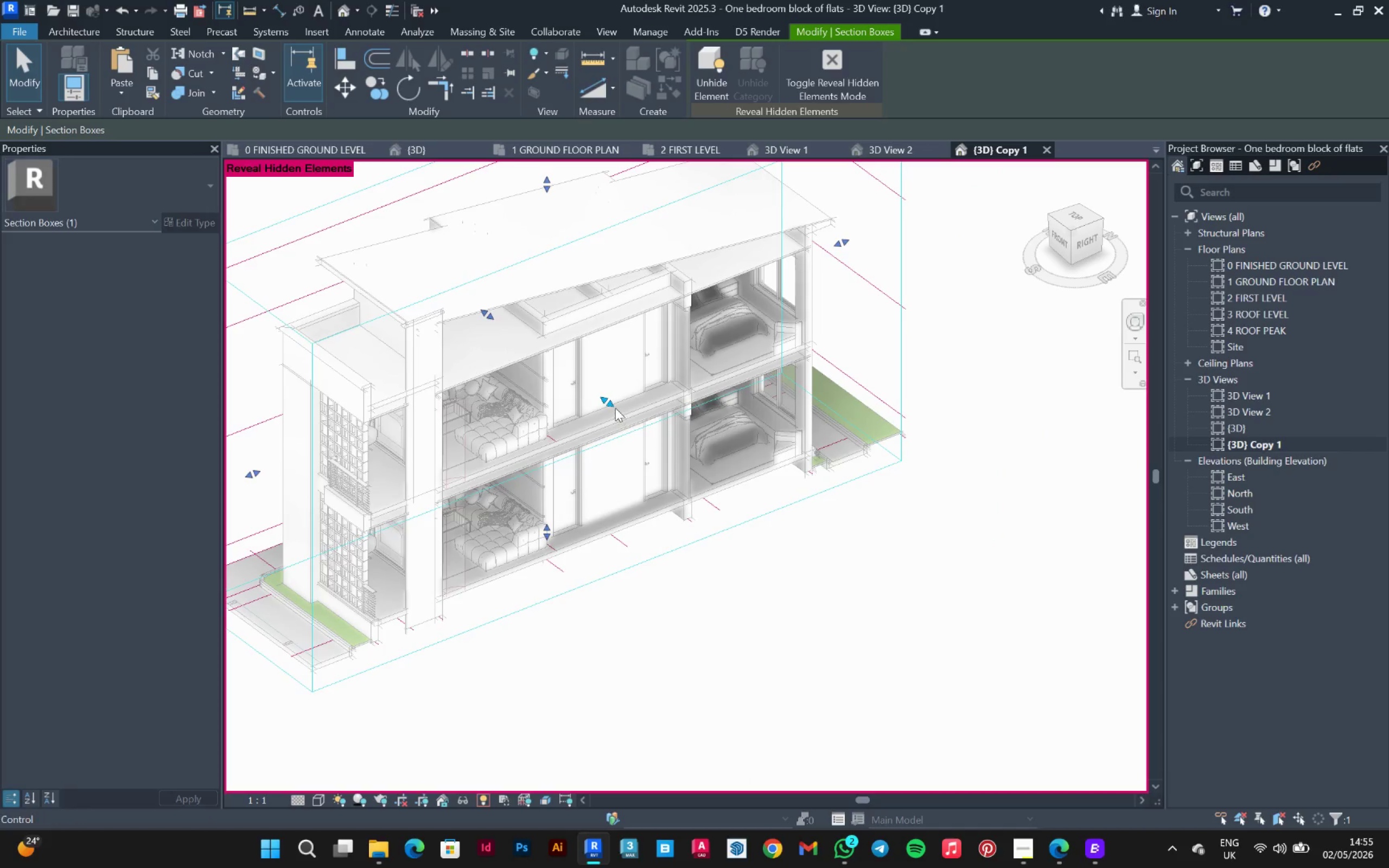 
scroll: coordinate [782, 529], scroll_direction: up, amount: 1.0
 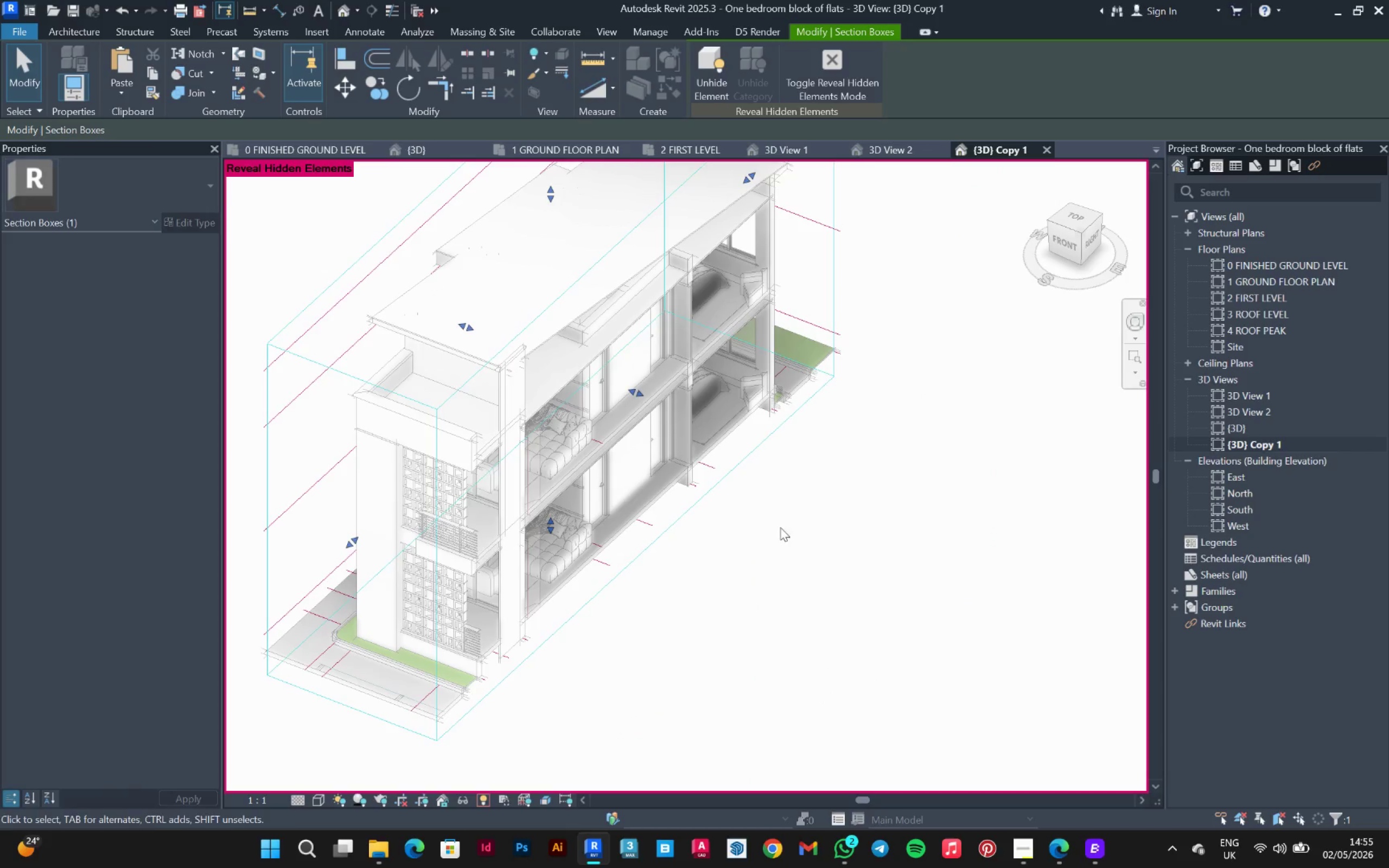 
left_click_drag(start_coordinate=[615, 407], to_coordinate=[620, 412])
 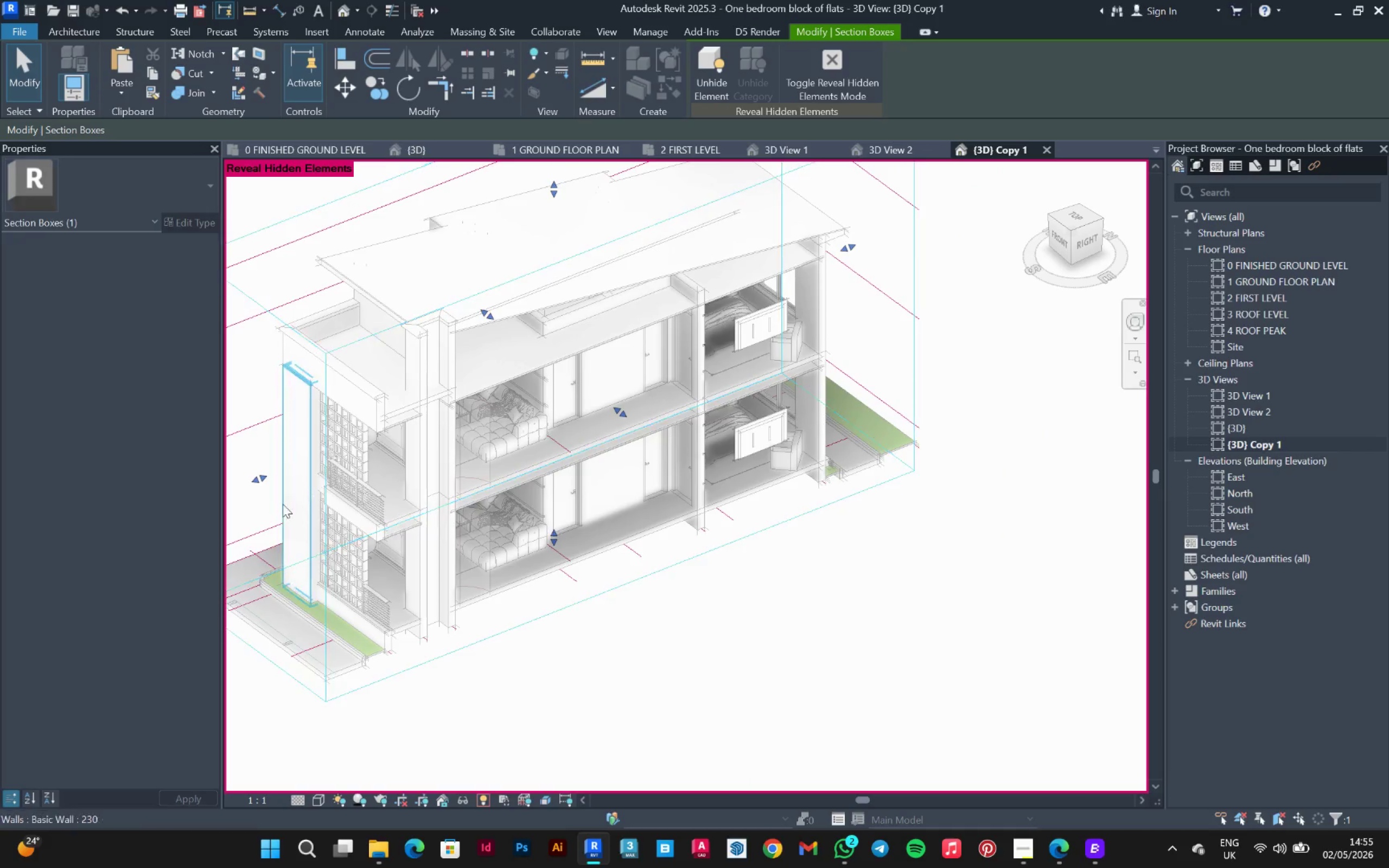 
left_click_drag(start_coordinate=[269, 481], to_coordinate=[400, 443])
 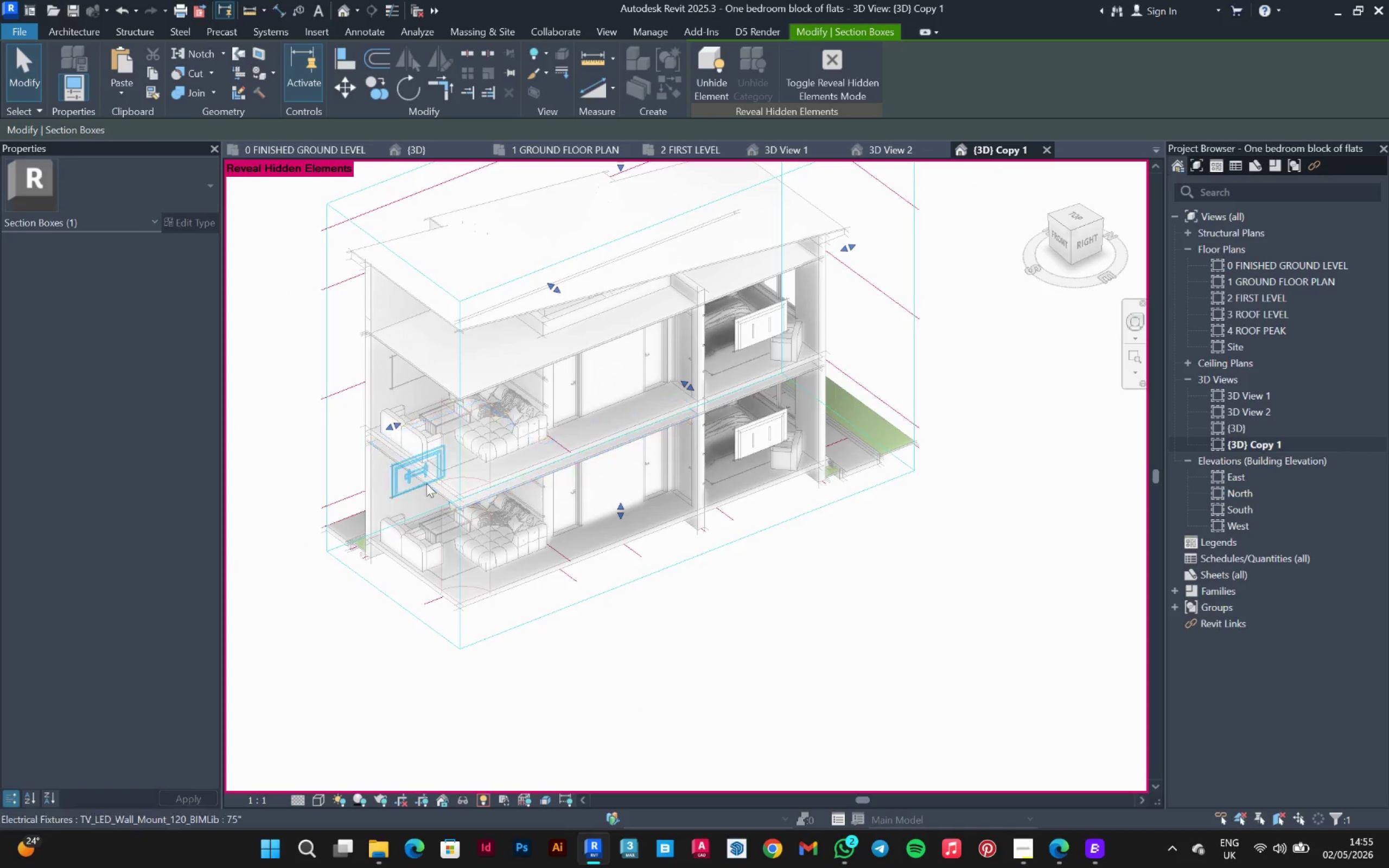 
hold_key(key=ShiftLeft, duration=1.5)
 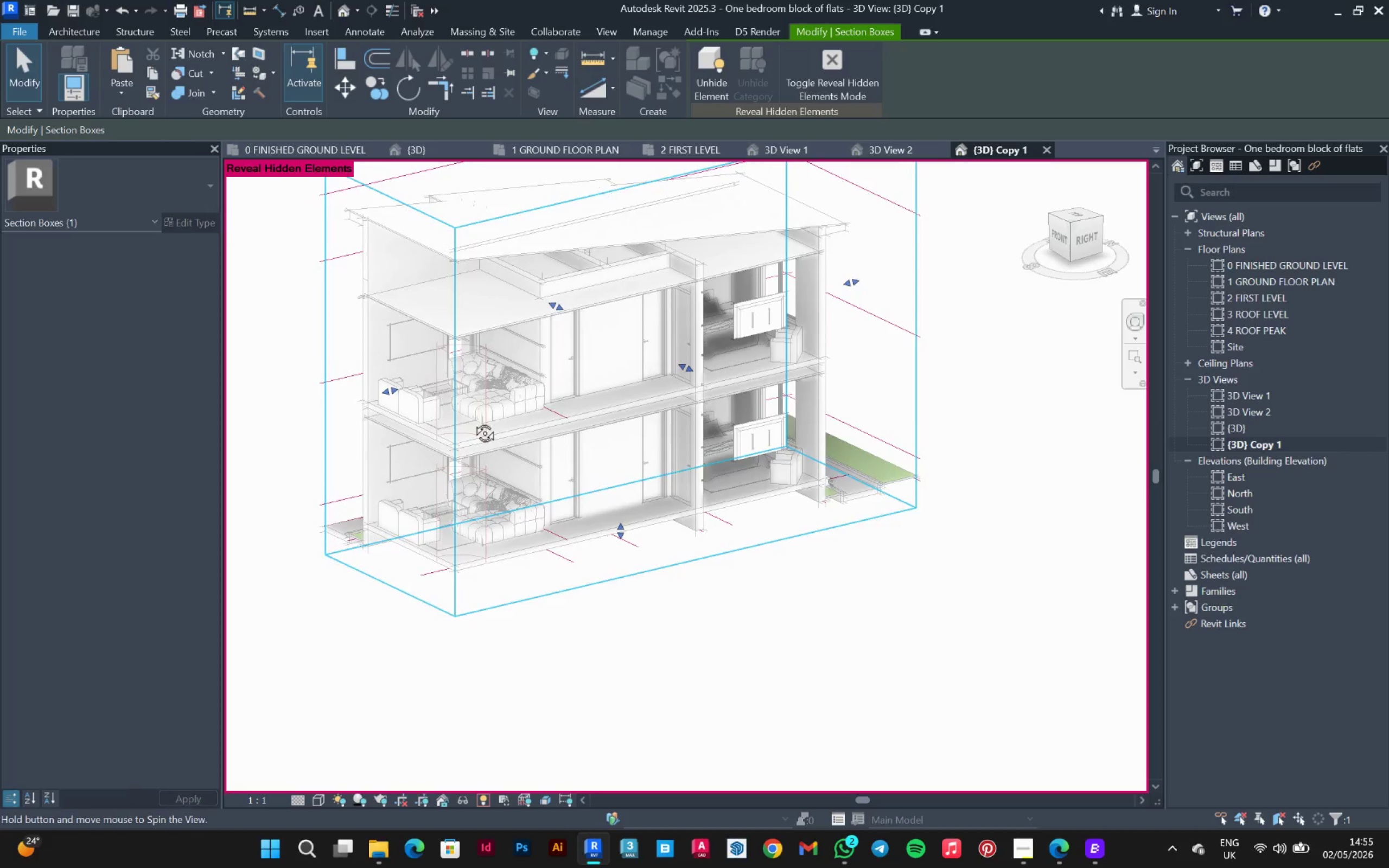 
hold_key(key=ShiftLeft, duration=0.69)
 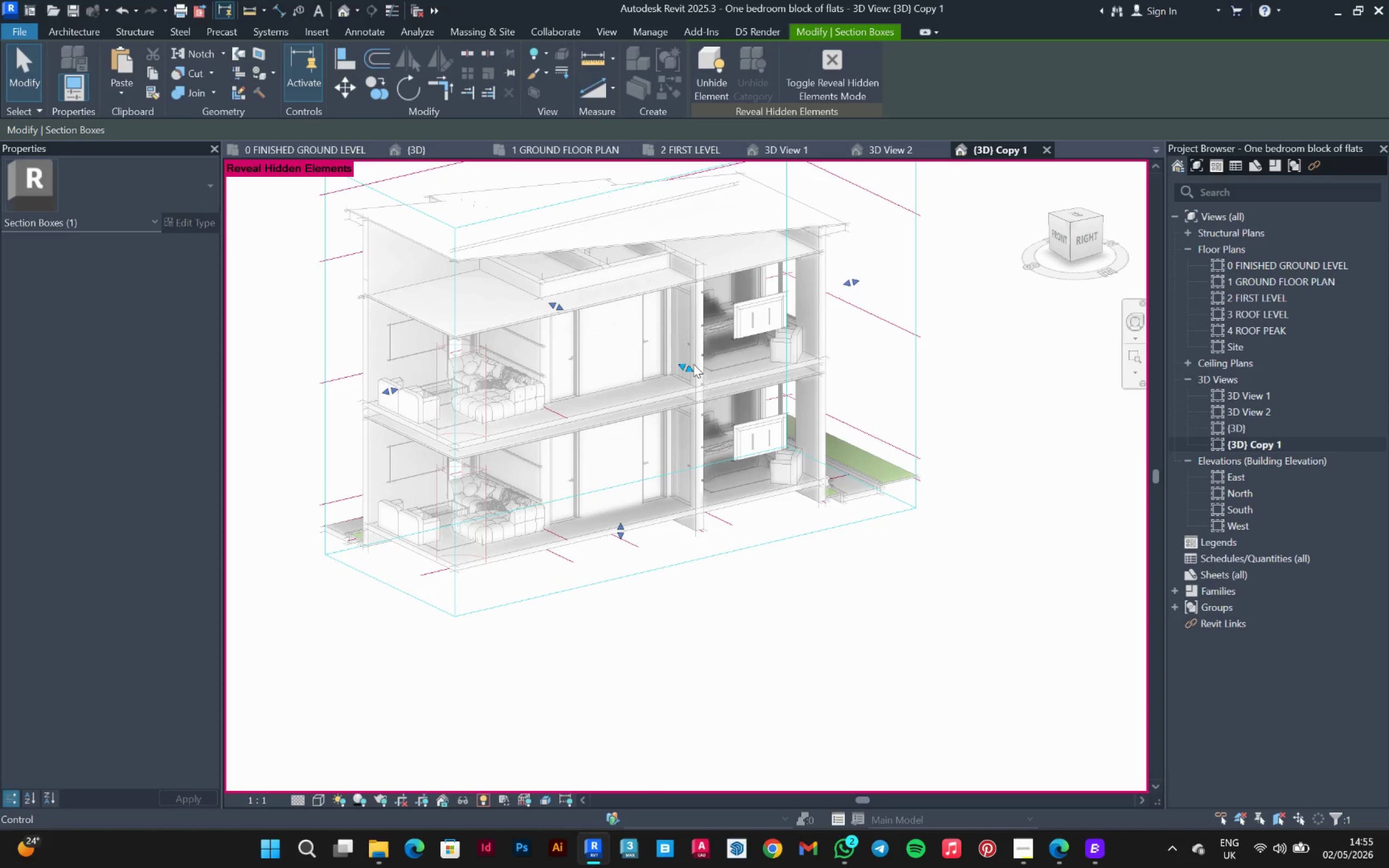 
left_click_drag(start_coordinate=[691, 368], to_coordinate=[681, 368])
 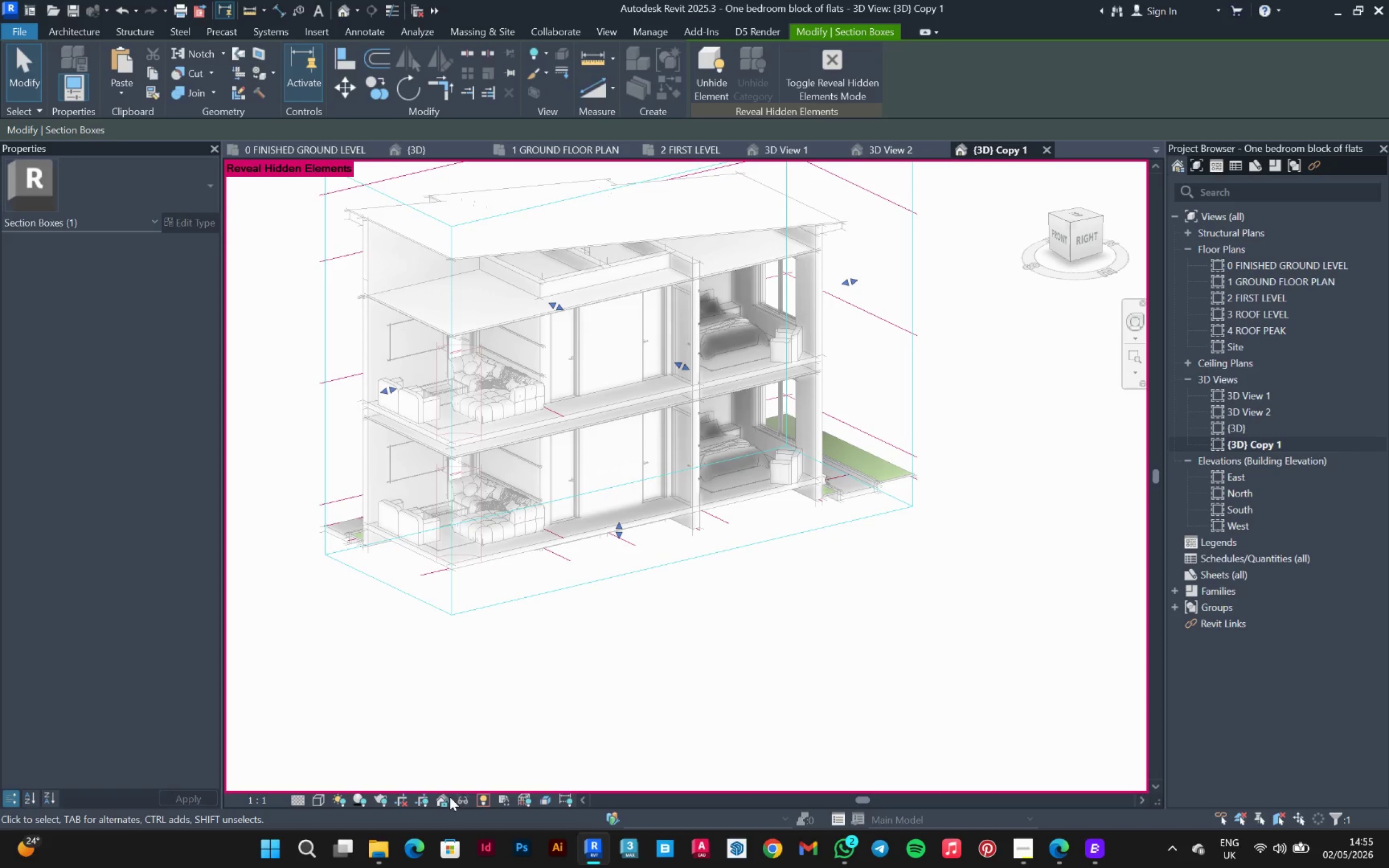 
left_click([481, 800])
 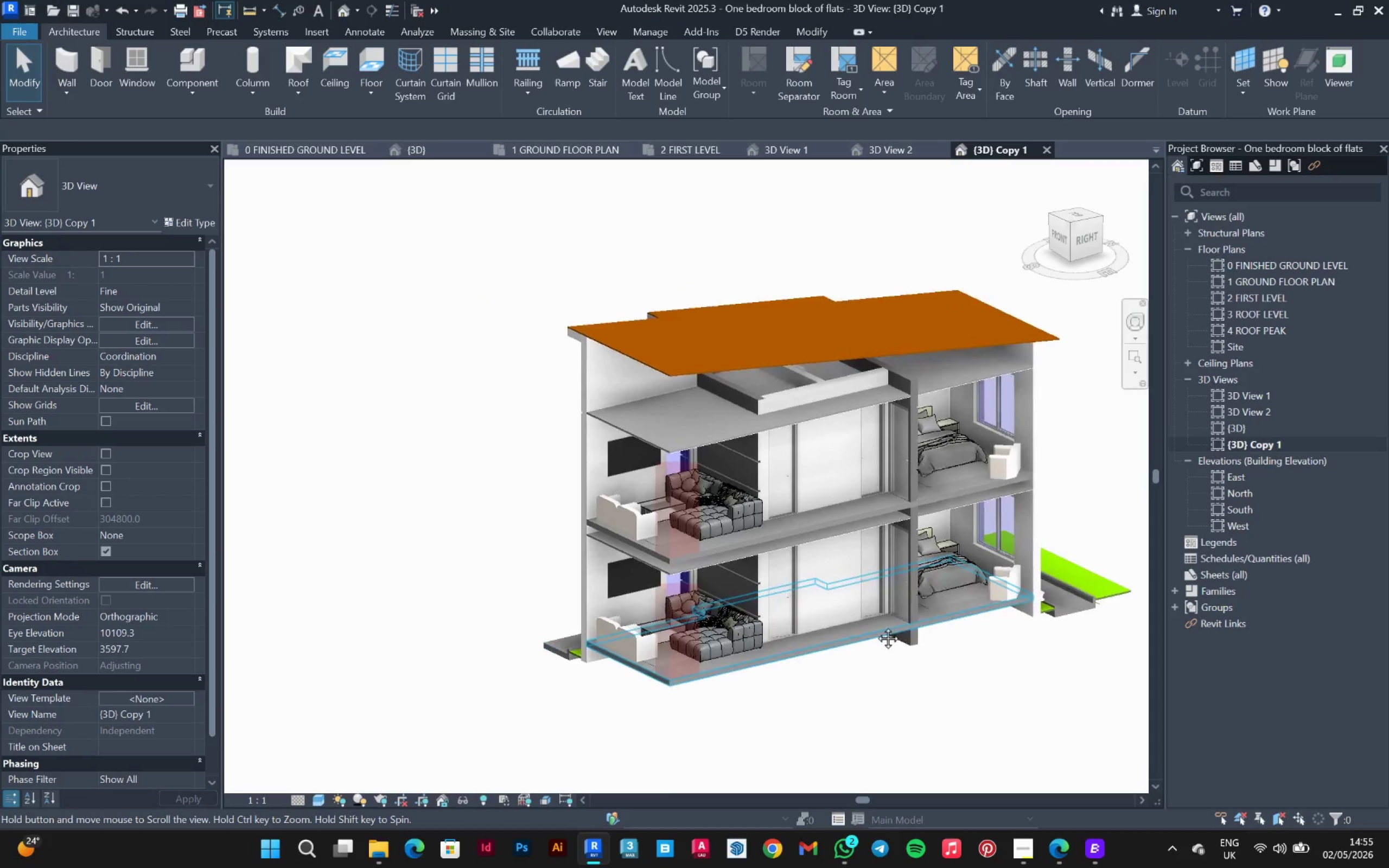 
scroll: coordinate [967, 637], scroll_direction: up, amount: 1.0
 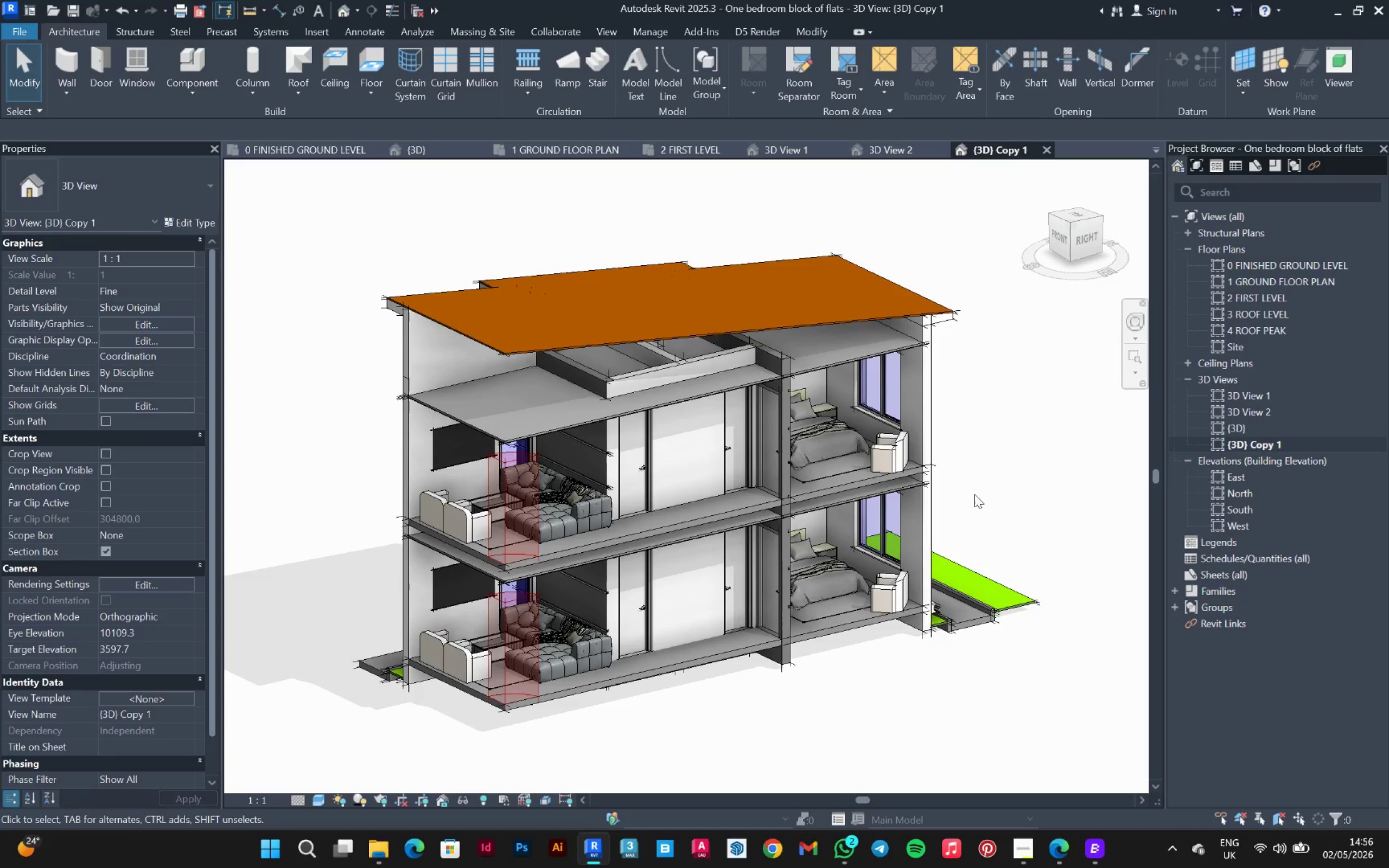 
wait(6.89)
 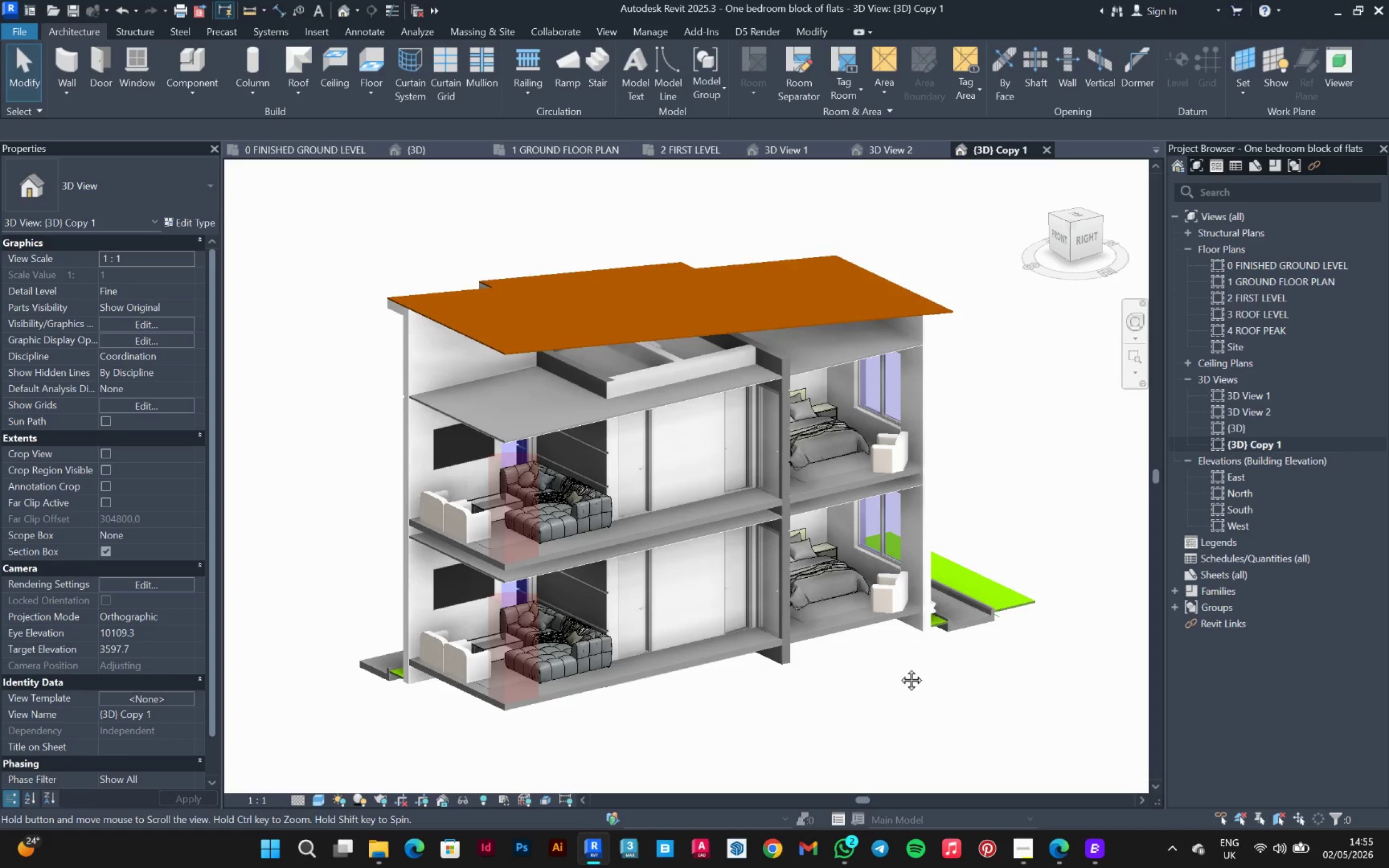 
key(PrintScreen)
 